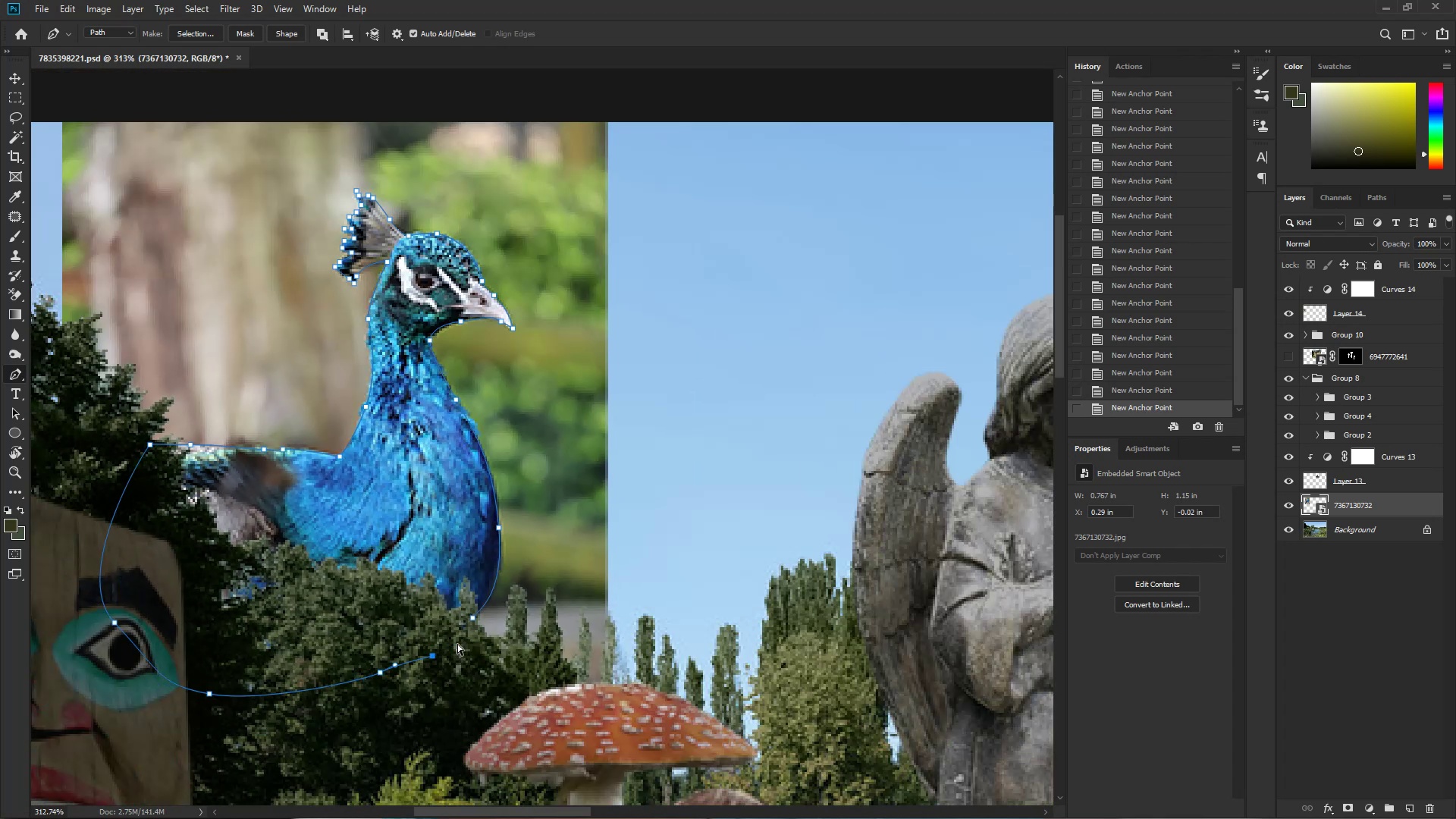 
key(Control+J)
 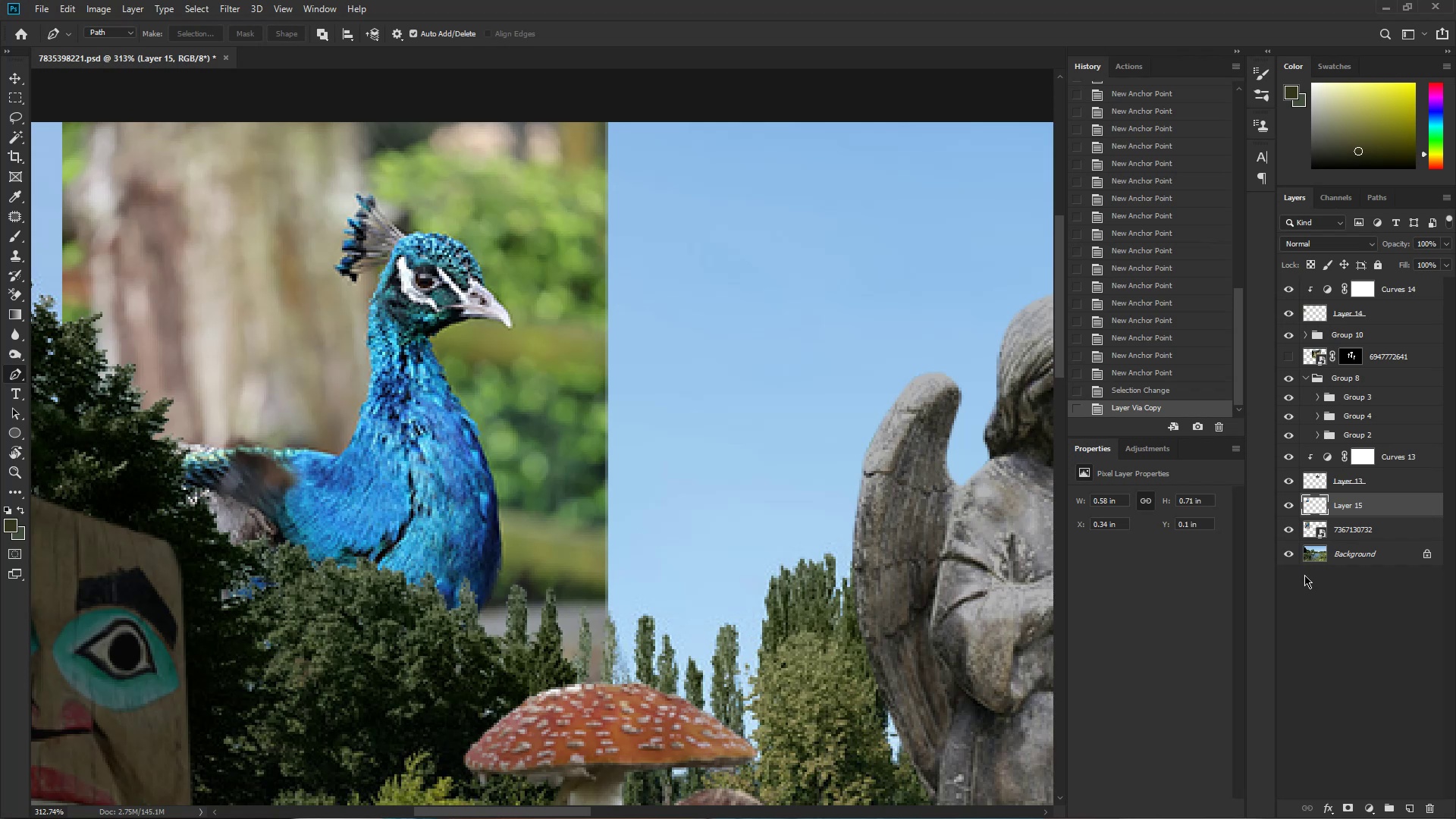 
left_click([1353, 535])
 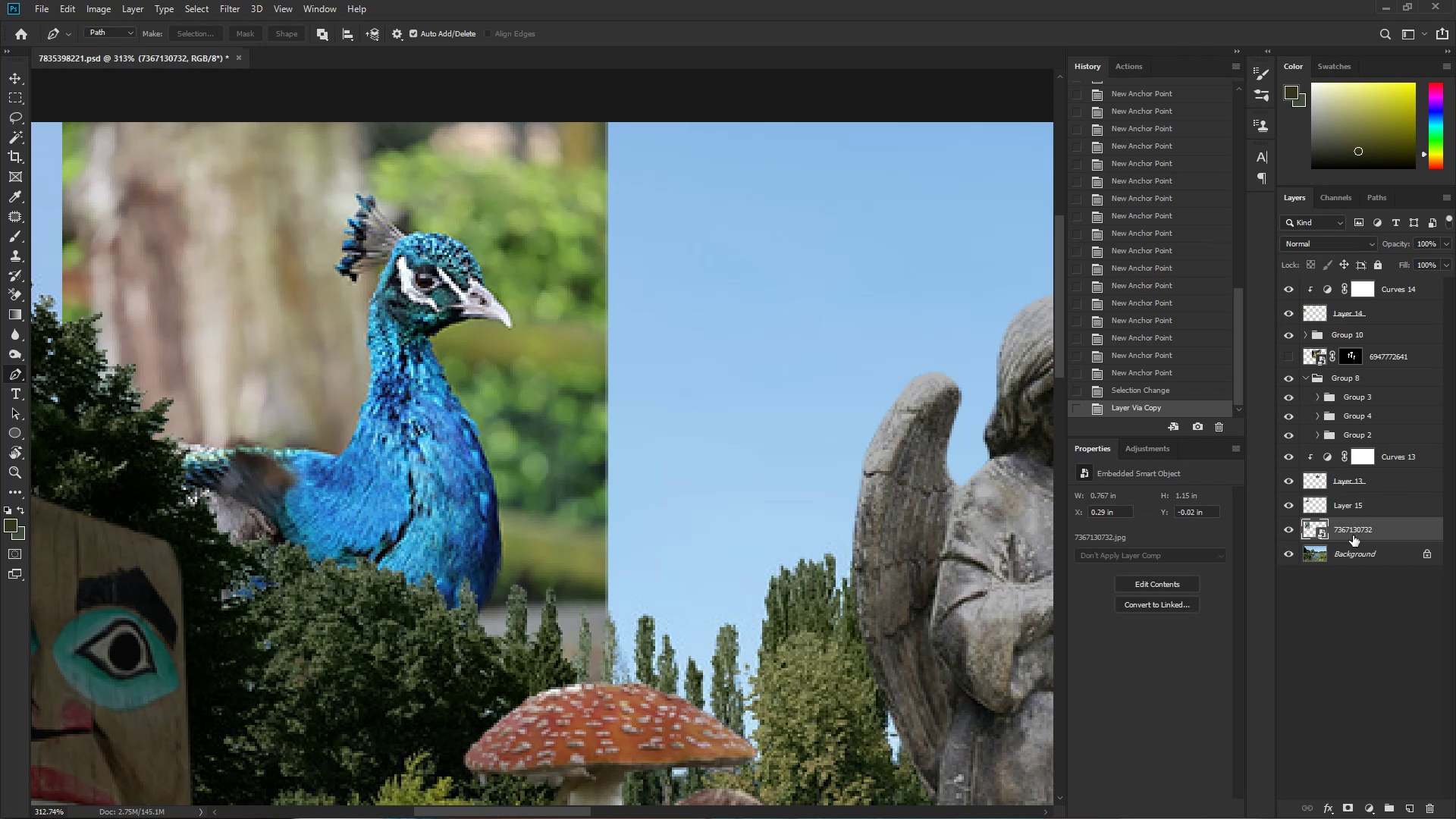 
key(Delete)
 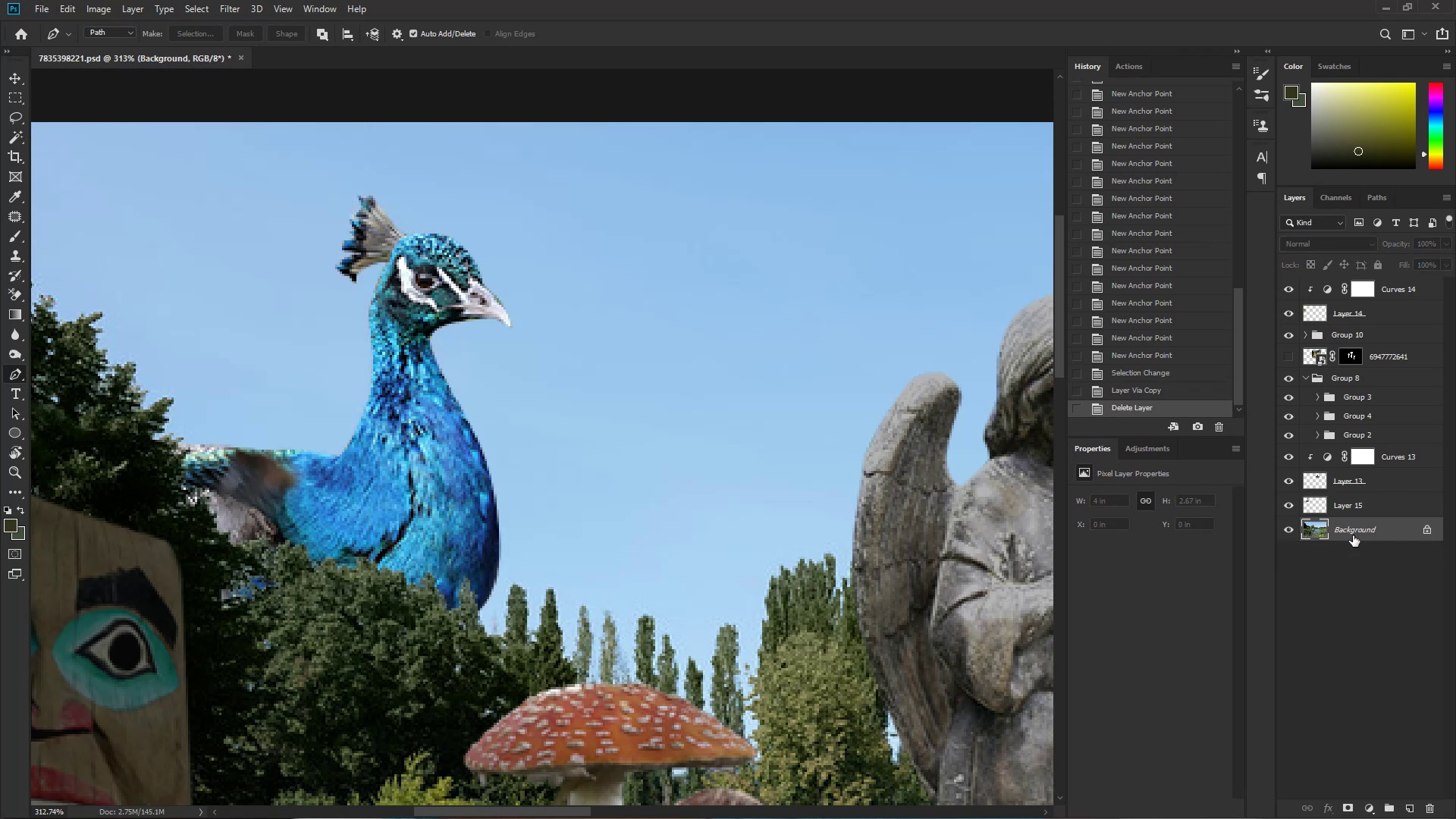 
hold_key(key=ControlLeft, duration=1.71)
 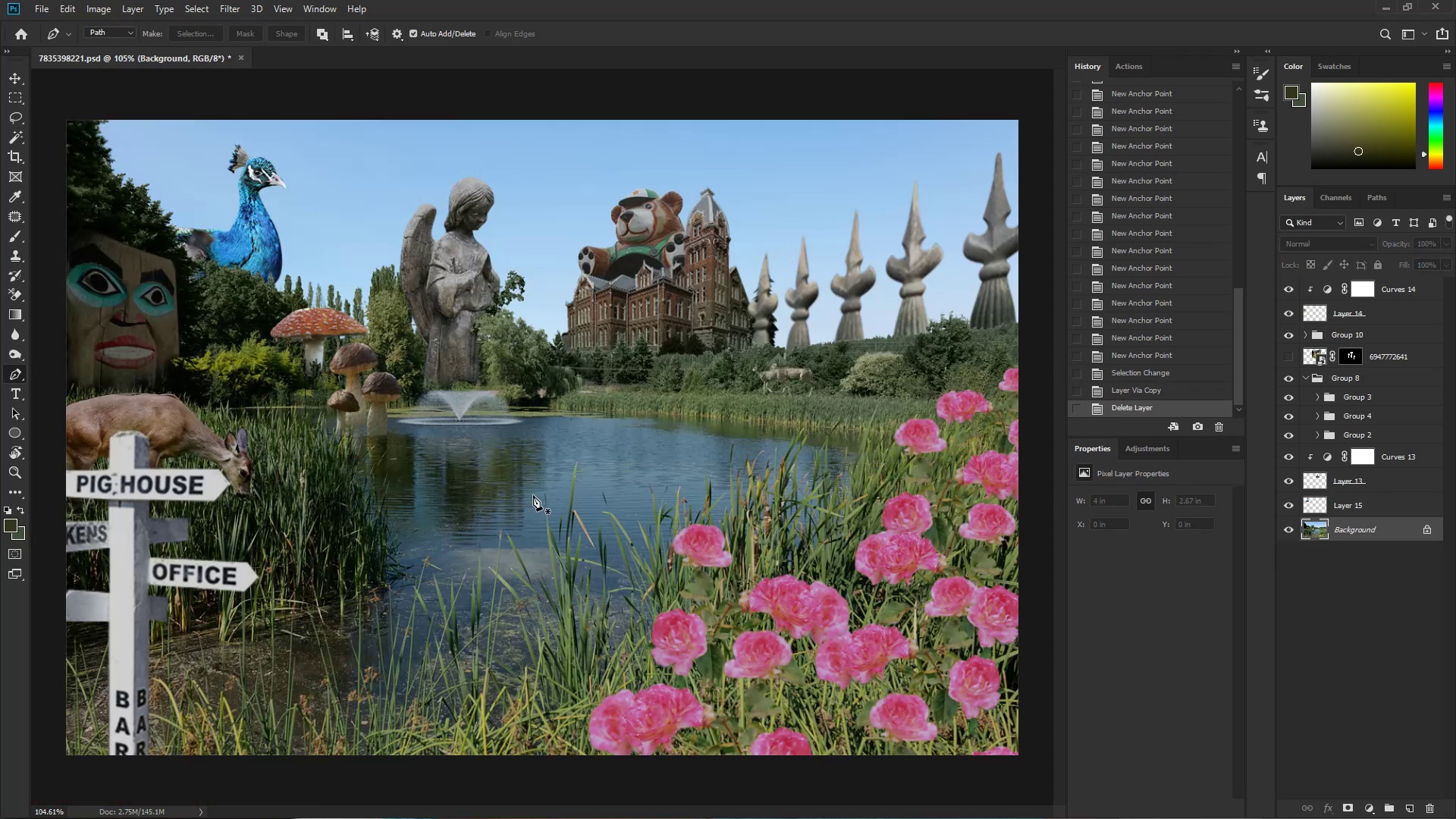 
hold_key(key=Space, duration=0.95)
 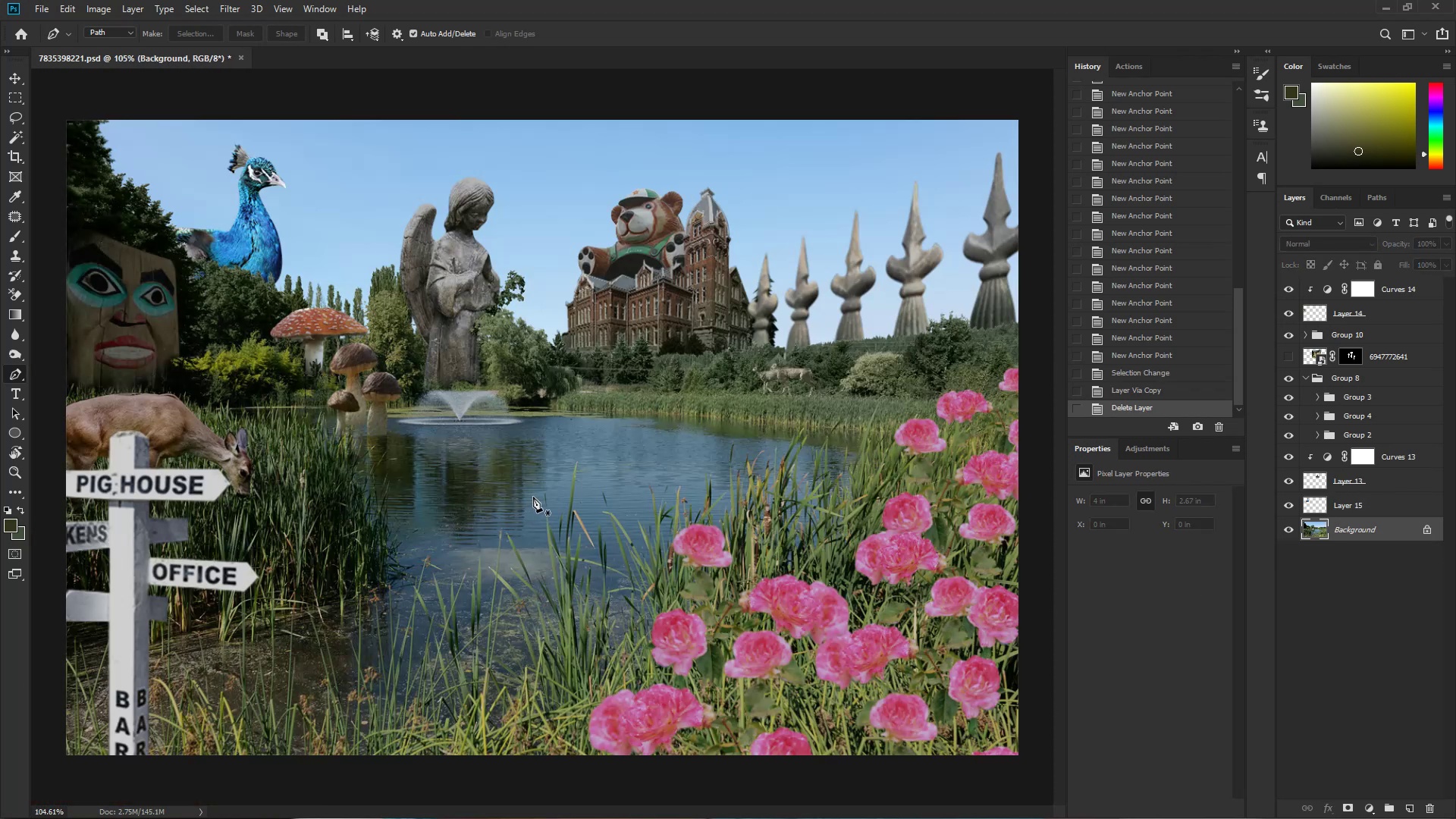 
left_click_drag(start_coordinate=[567, 464], to_coordinate=[495, 488])
 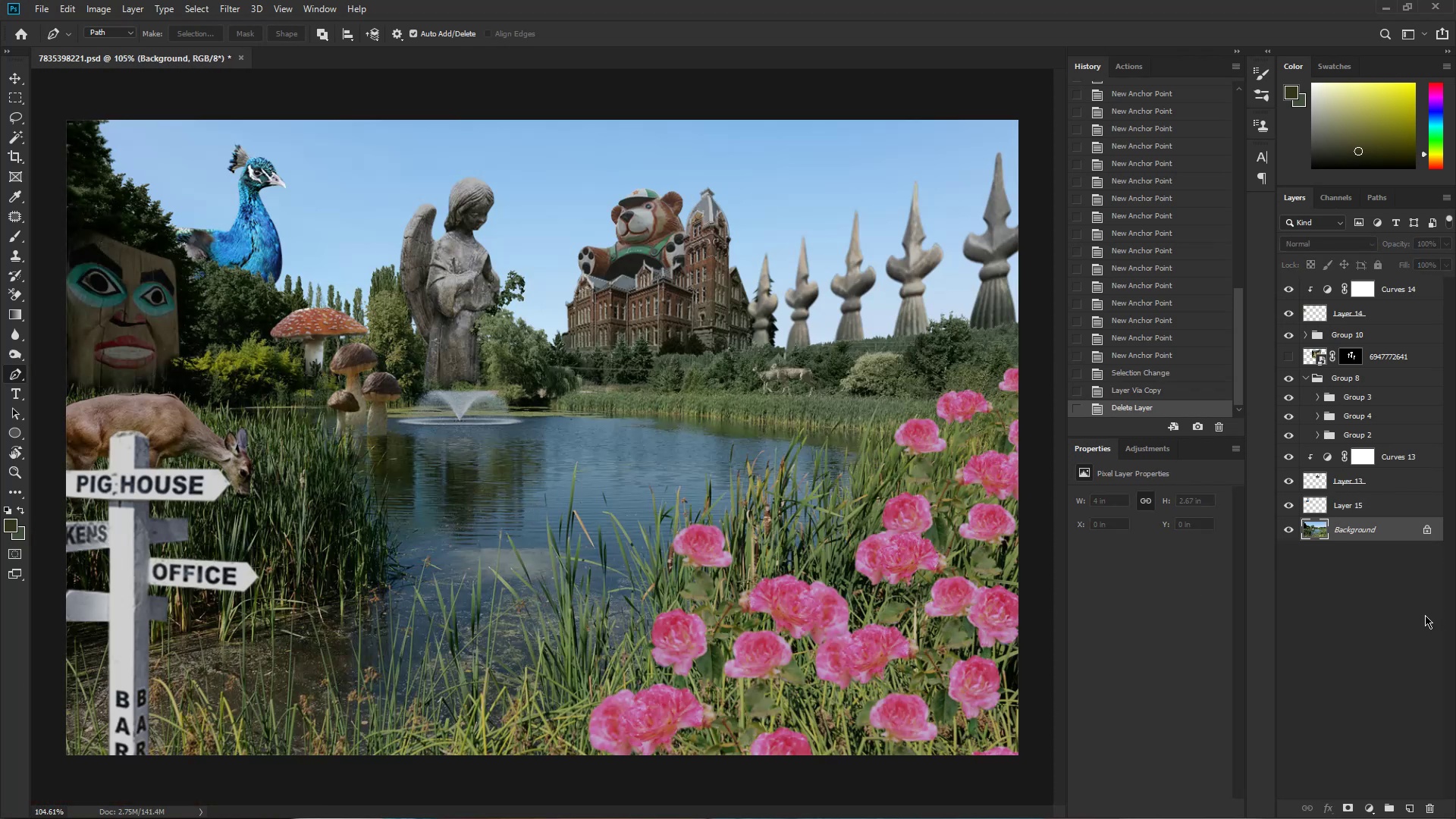 
wait(9.91)
 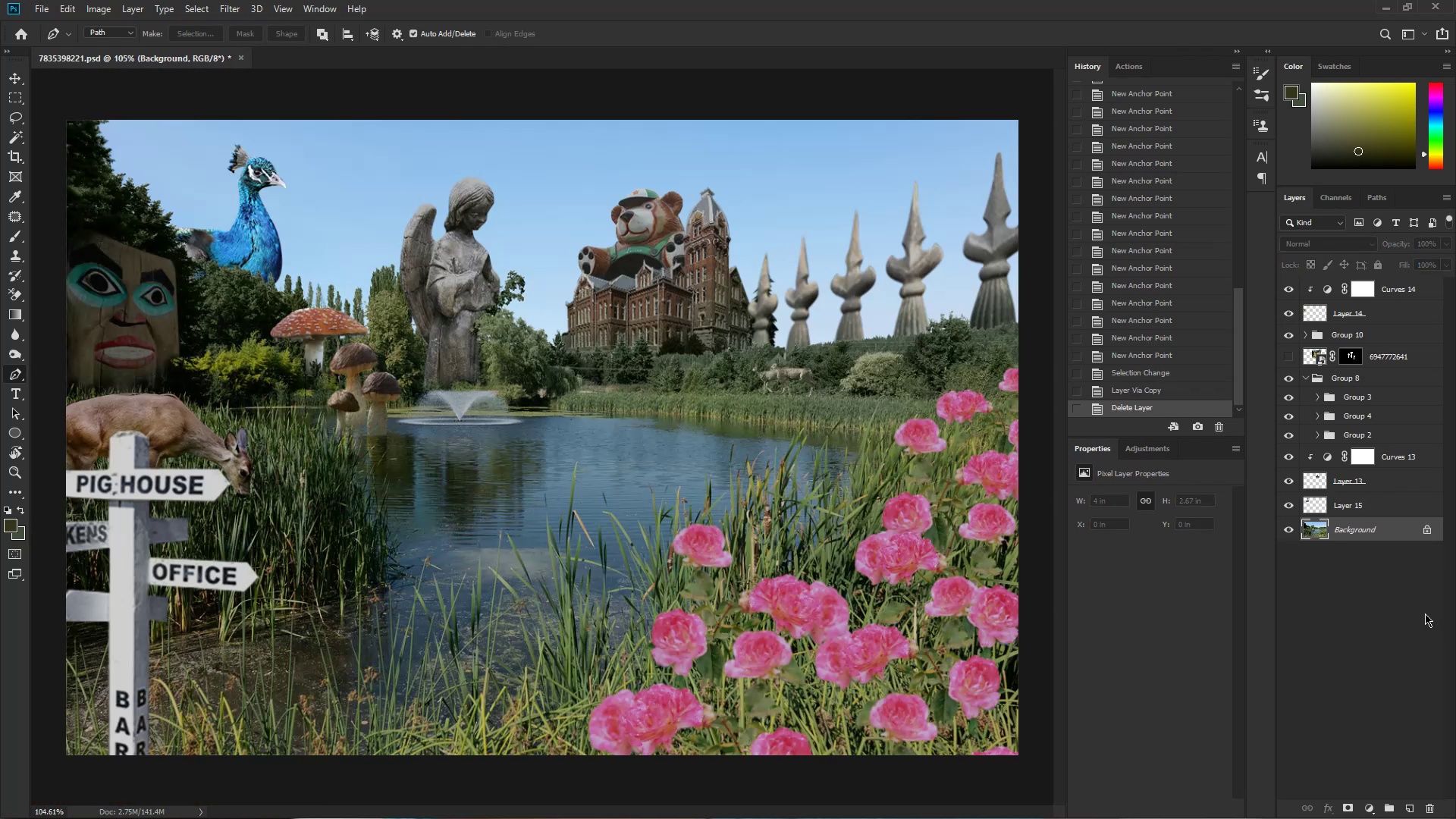 
key(Control+T)
 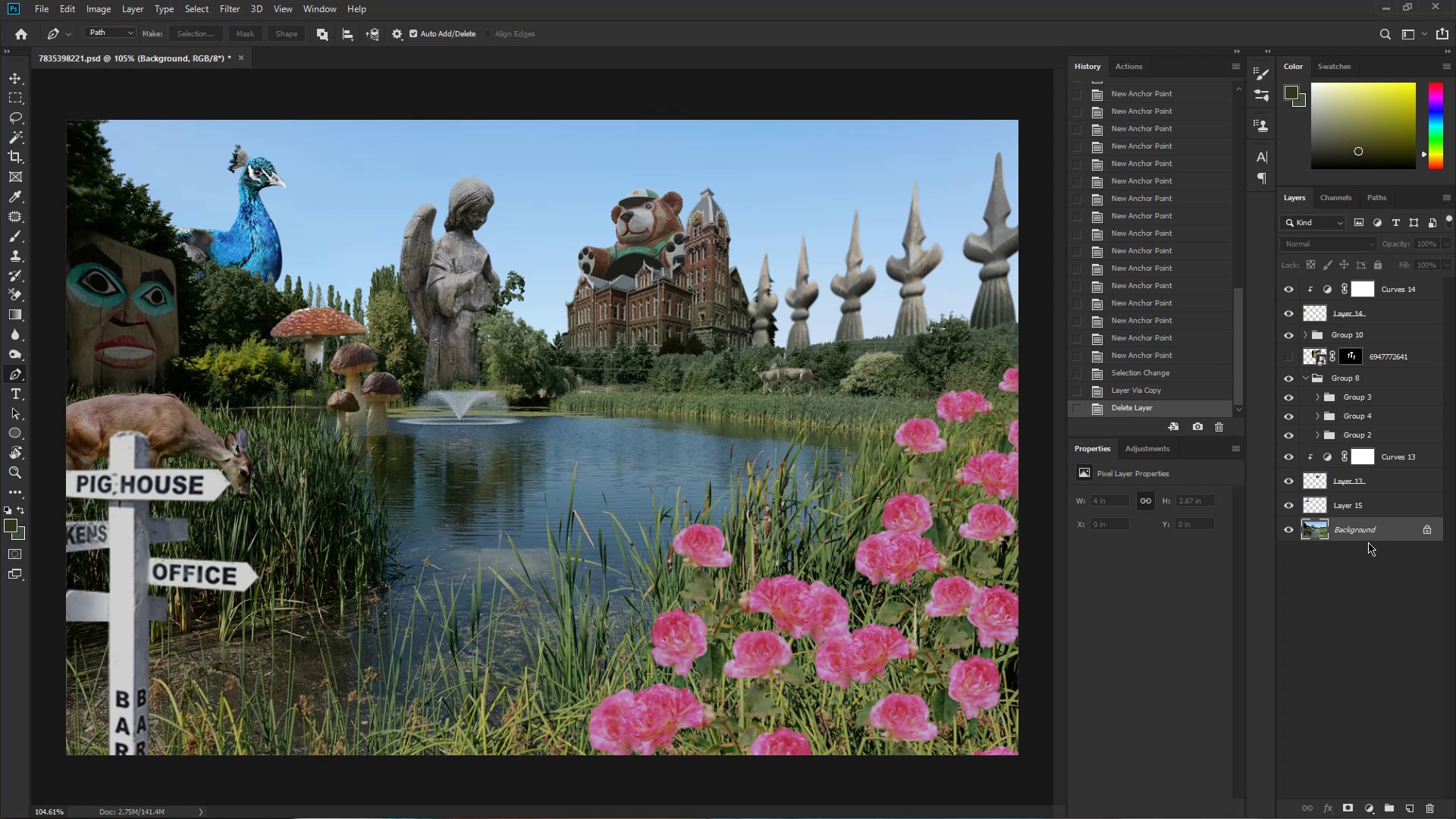 
left_click([1359, 513])
 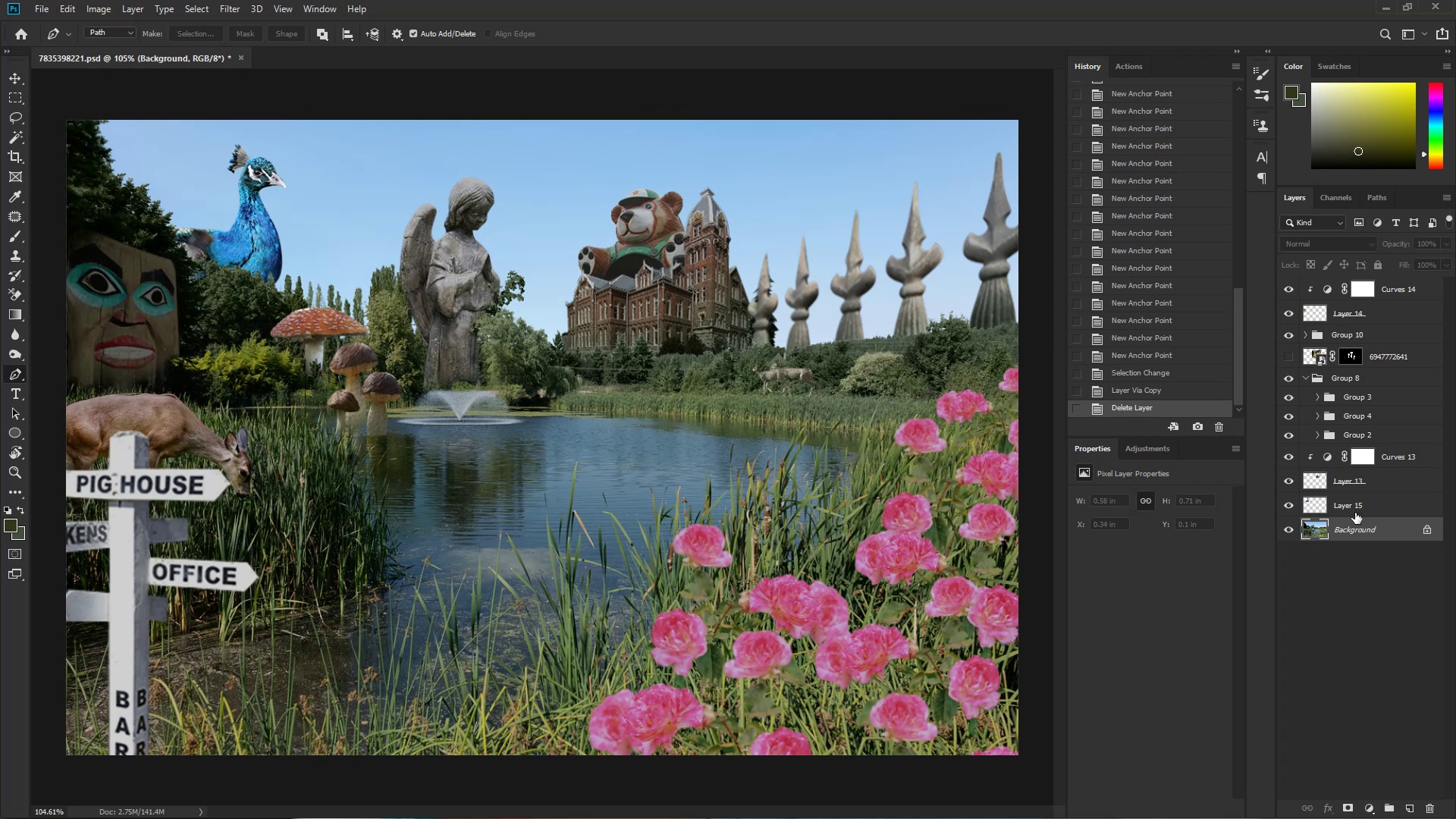 
key(Control+T)
 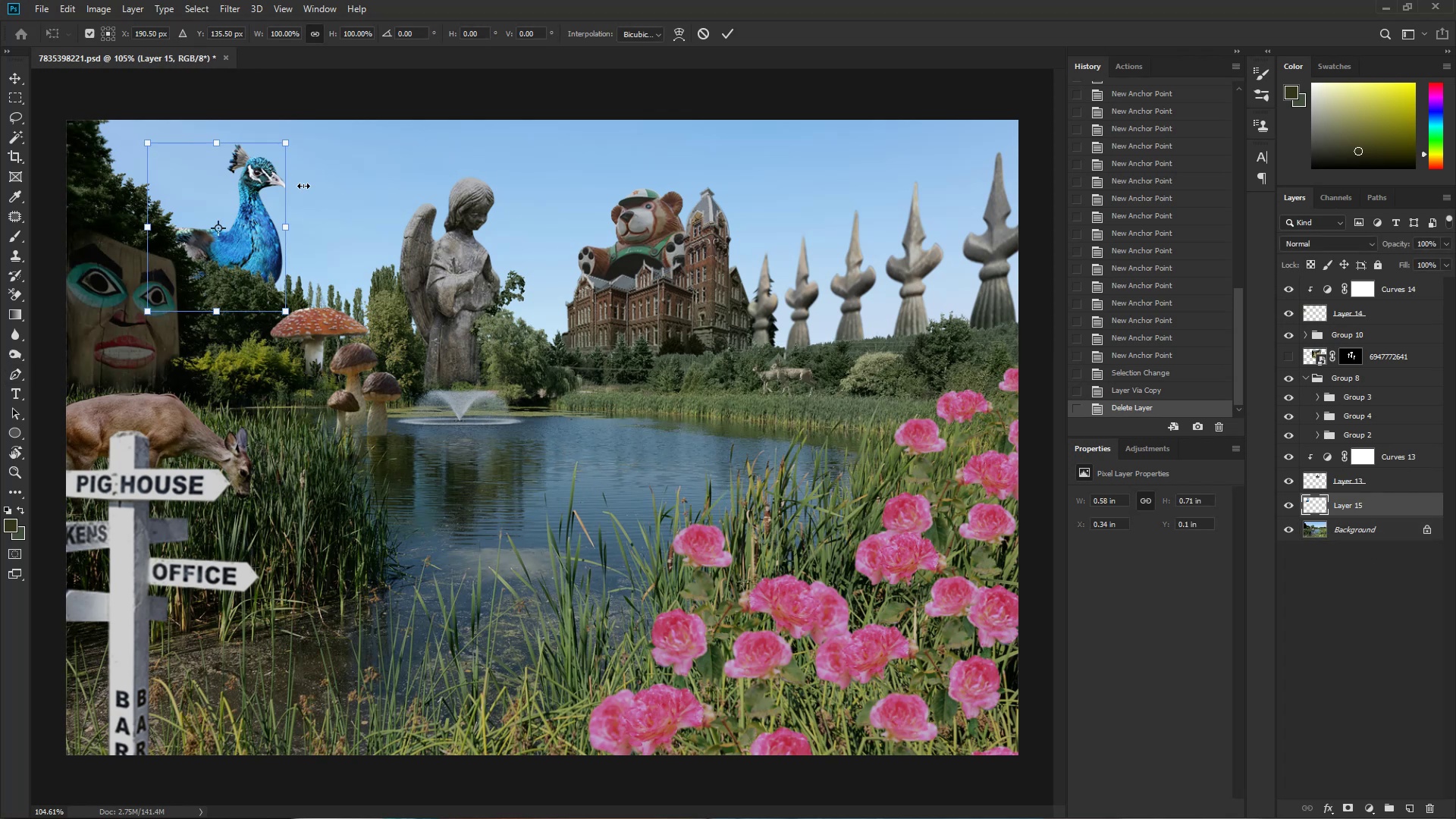 
hold_key(key=AltLeft, duration=1.53)
left_click_drag(start_coordinate=[284, 139], to_coordinate=[354, 117])
 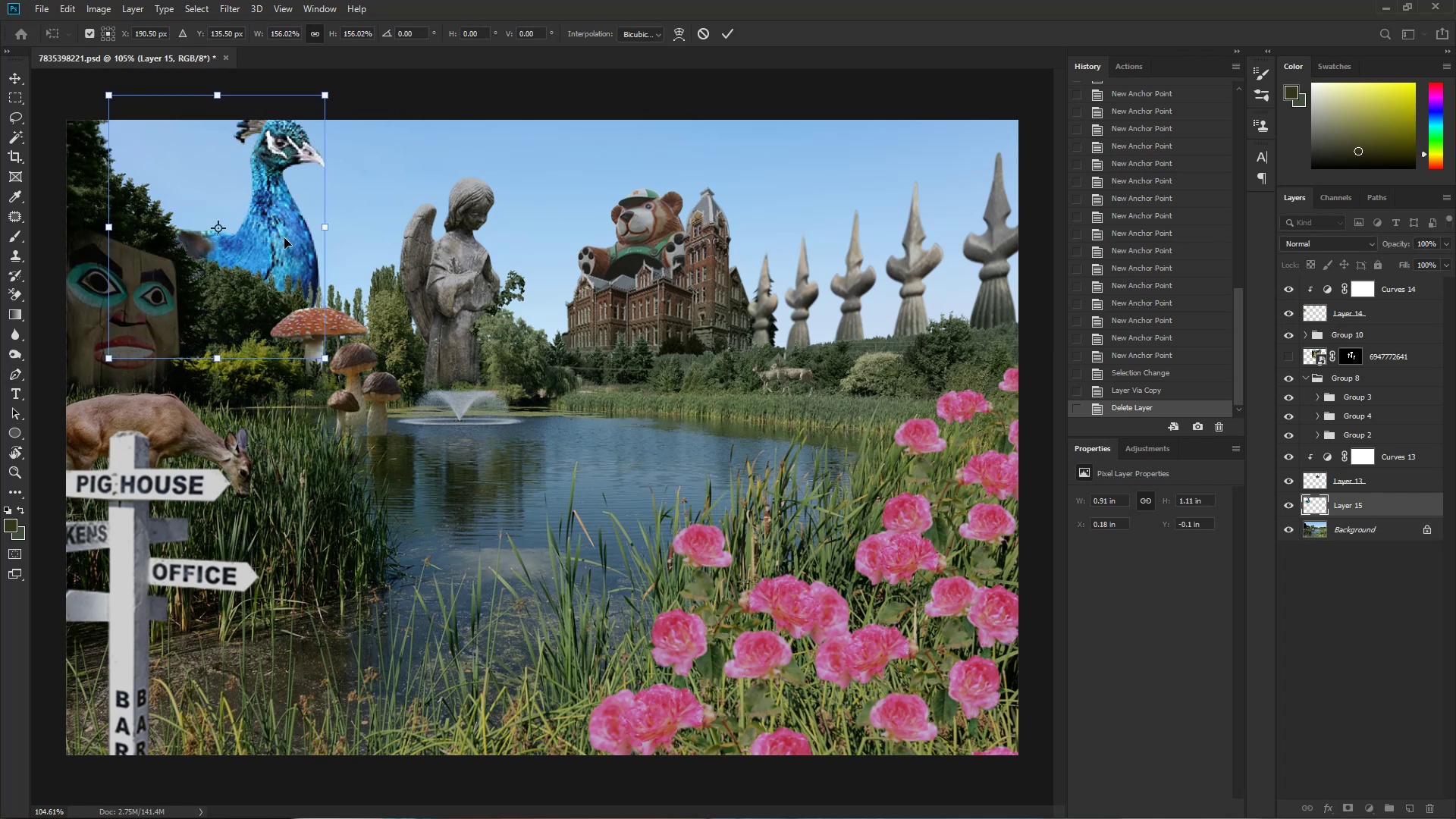 
hold_key(key=AltLeft, duration=0.57)
 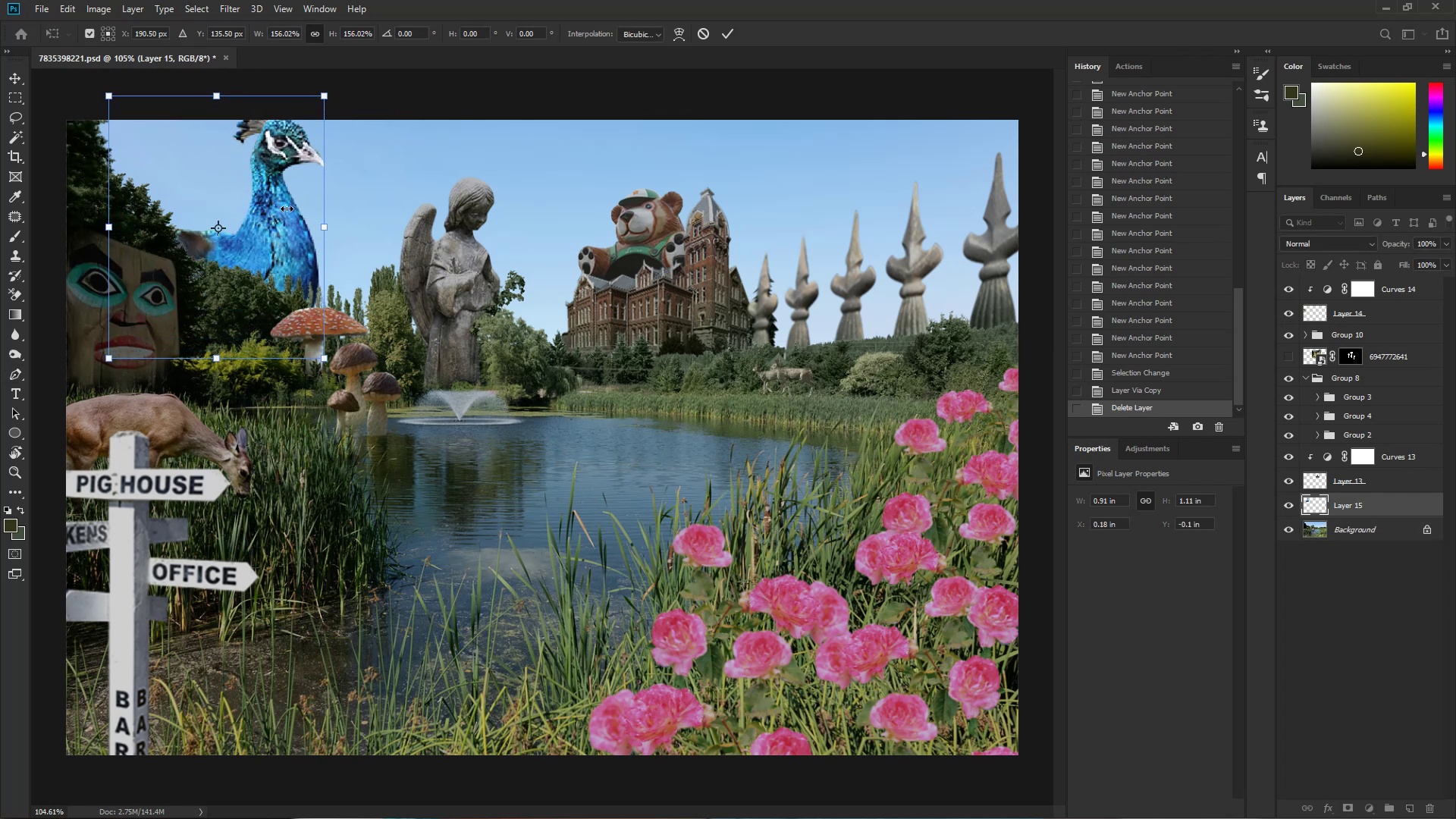 
left_click_drag(start_coordinate=[284, 237], to_coordinate=[290, 262])
 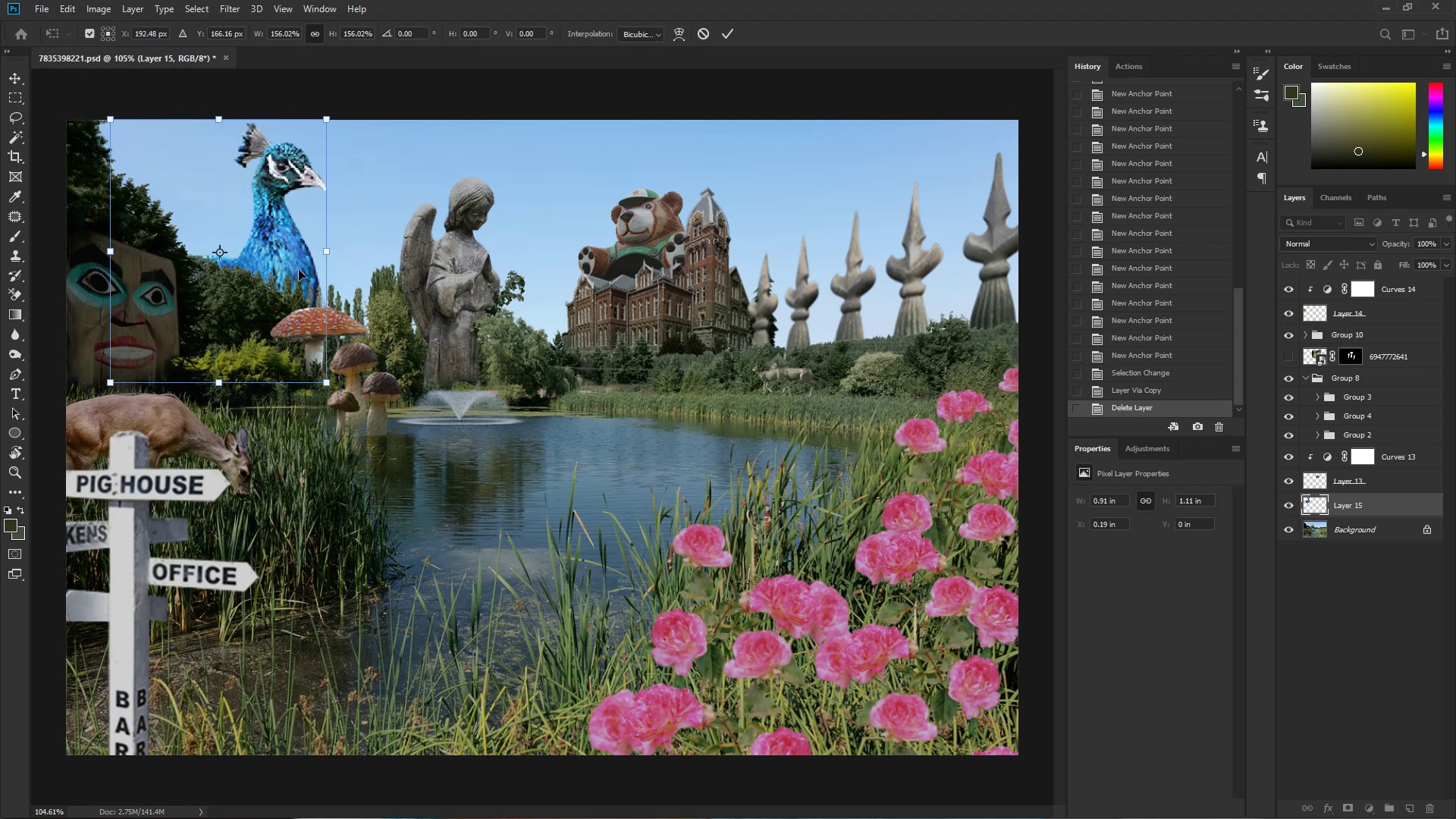 
hold_key(key=Space, duration=0.95)
 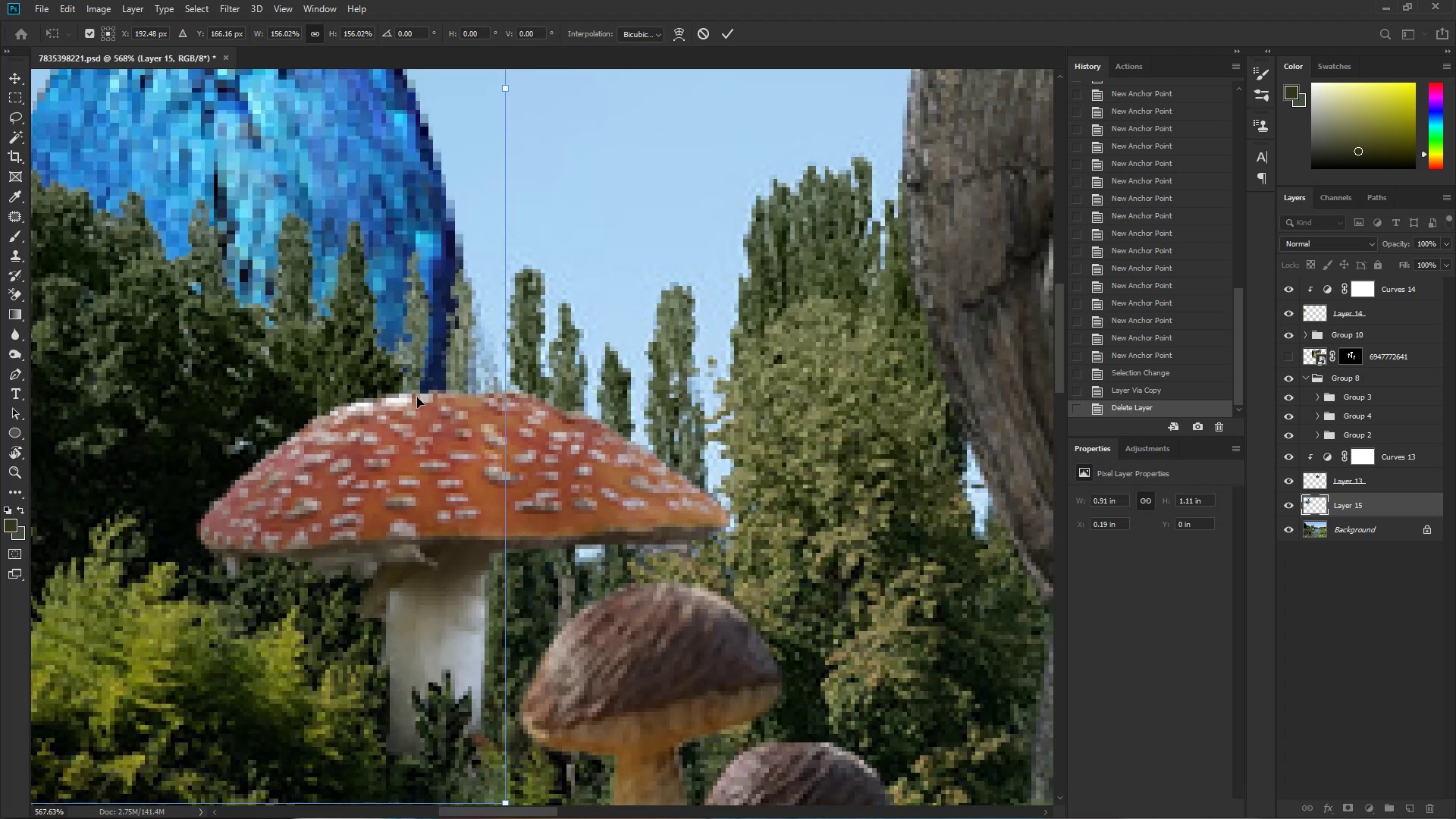 
key(Control+ControlLeft)
 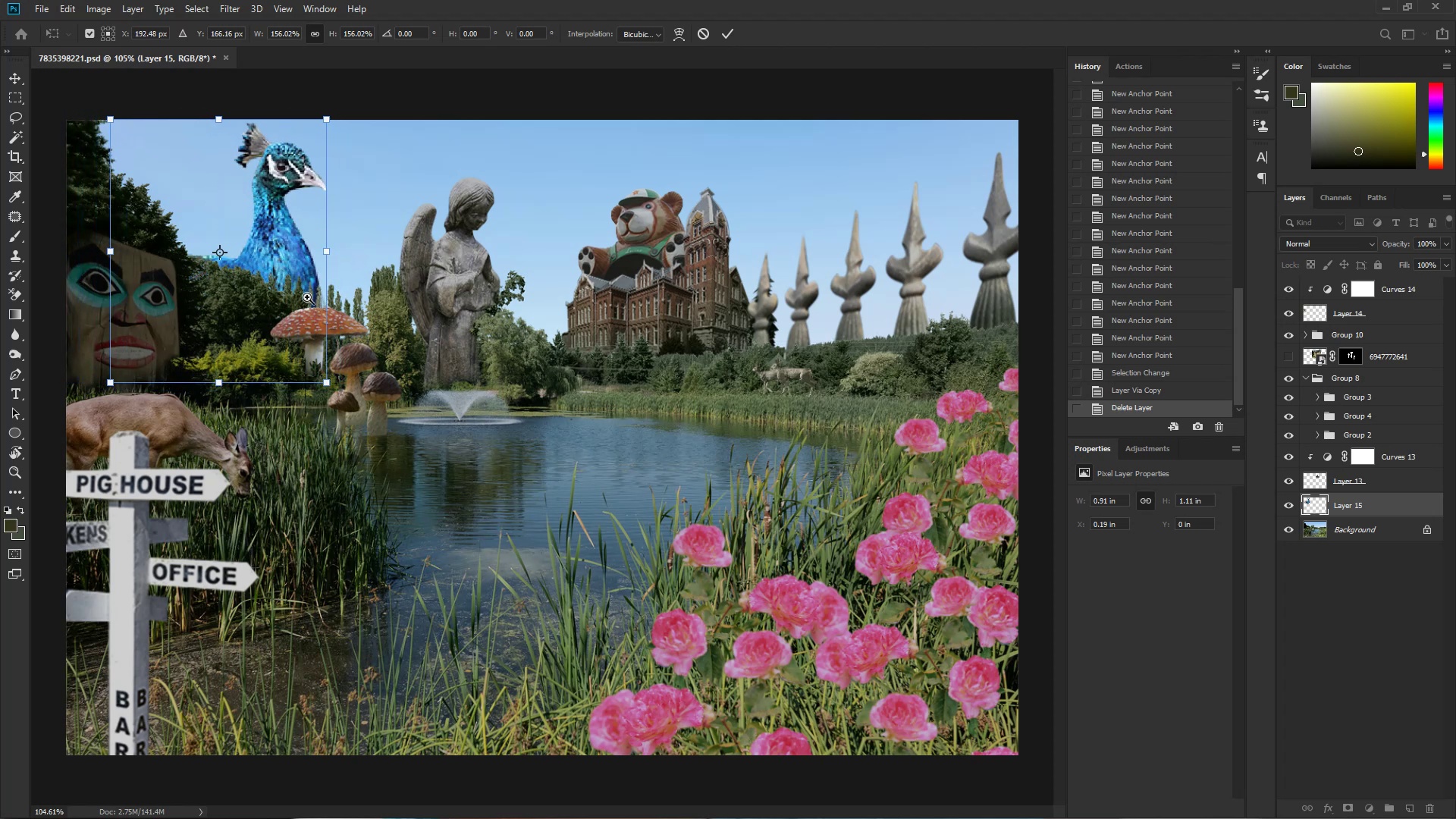 
left_click_drag(start_coordinate=[290, 300], to_coordinate=[396, 332])
 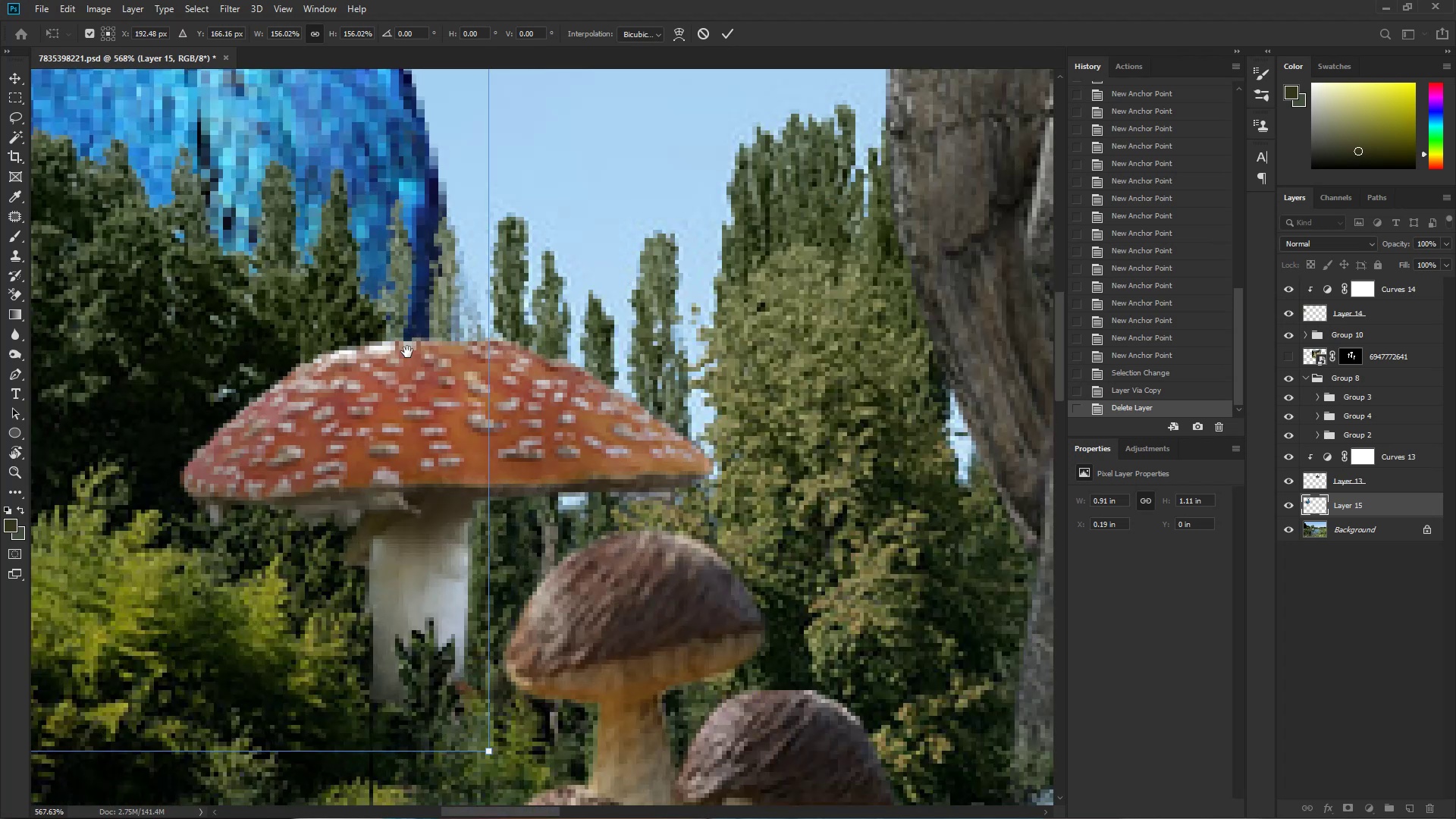 
left_click_drag(start_coordinate=[391, 359], to_coordinate=[407, 411])
 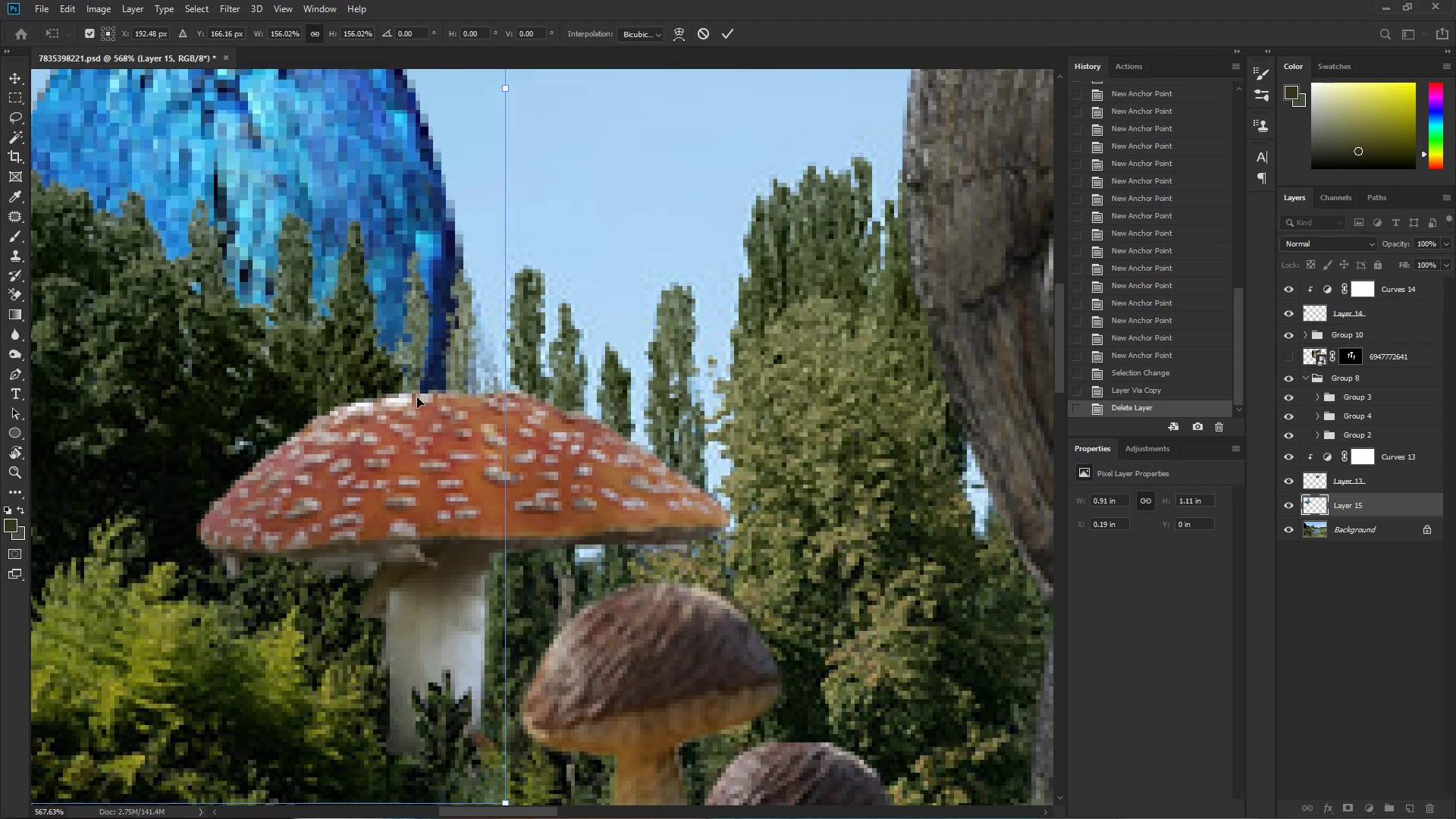 
key(NumpadEnter)
 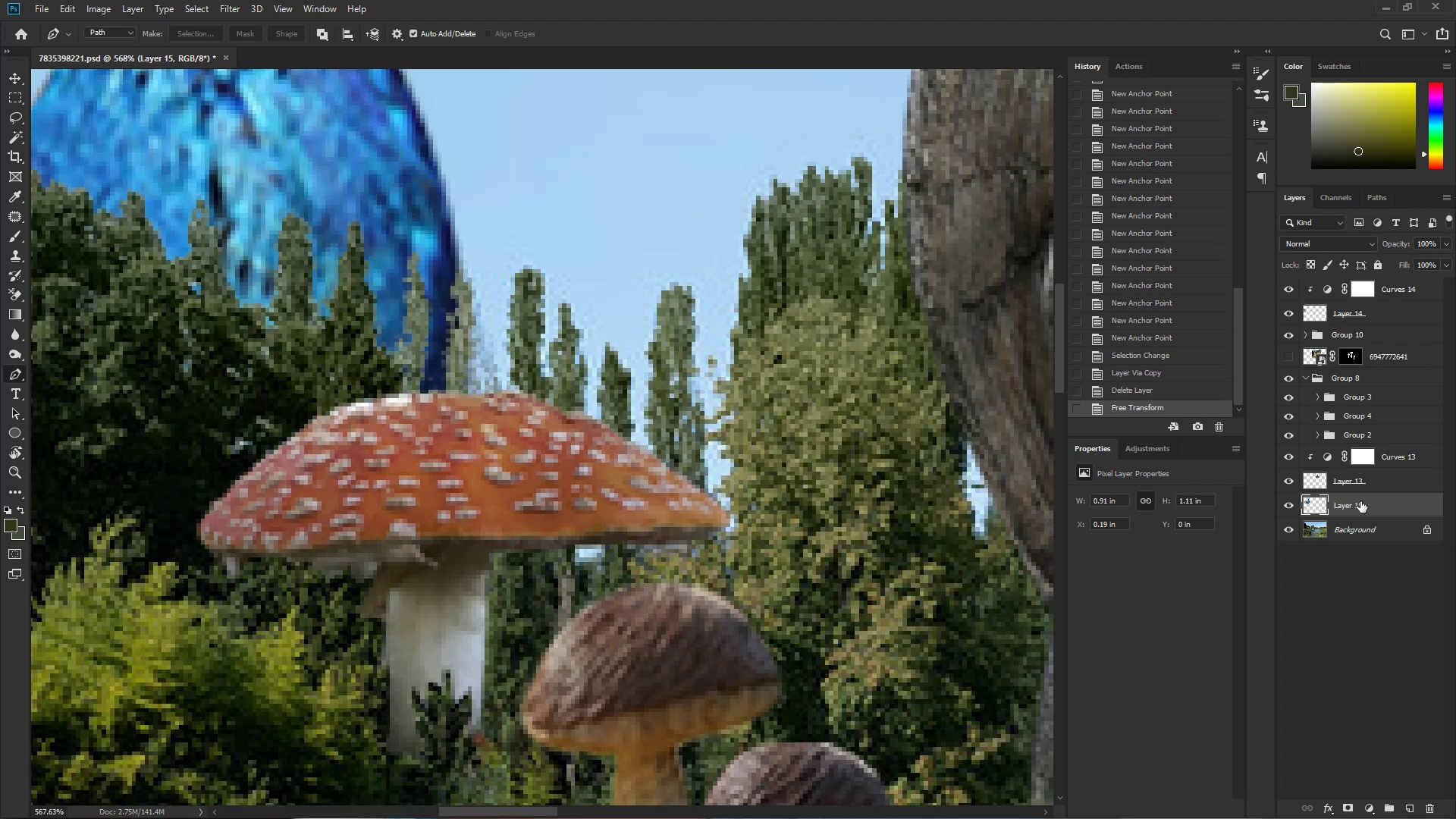 
wait(5.46)
 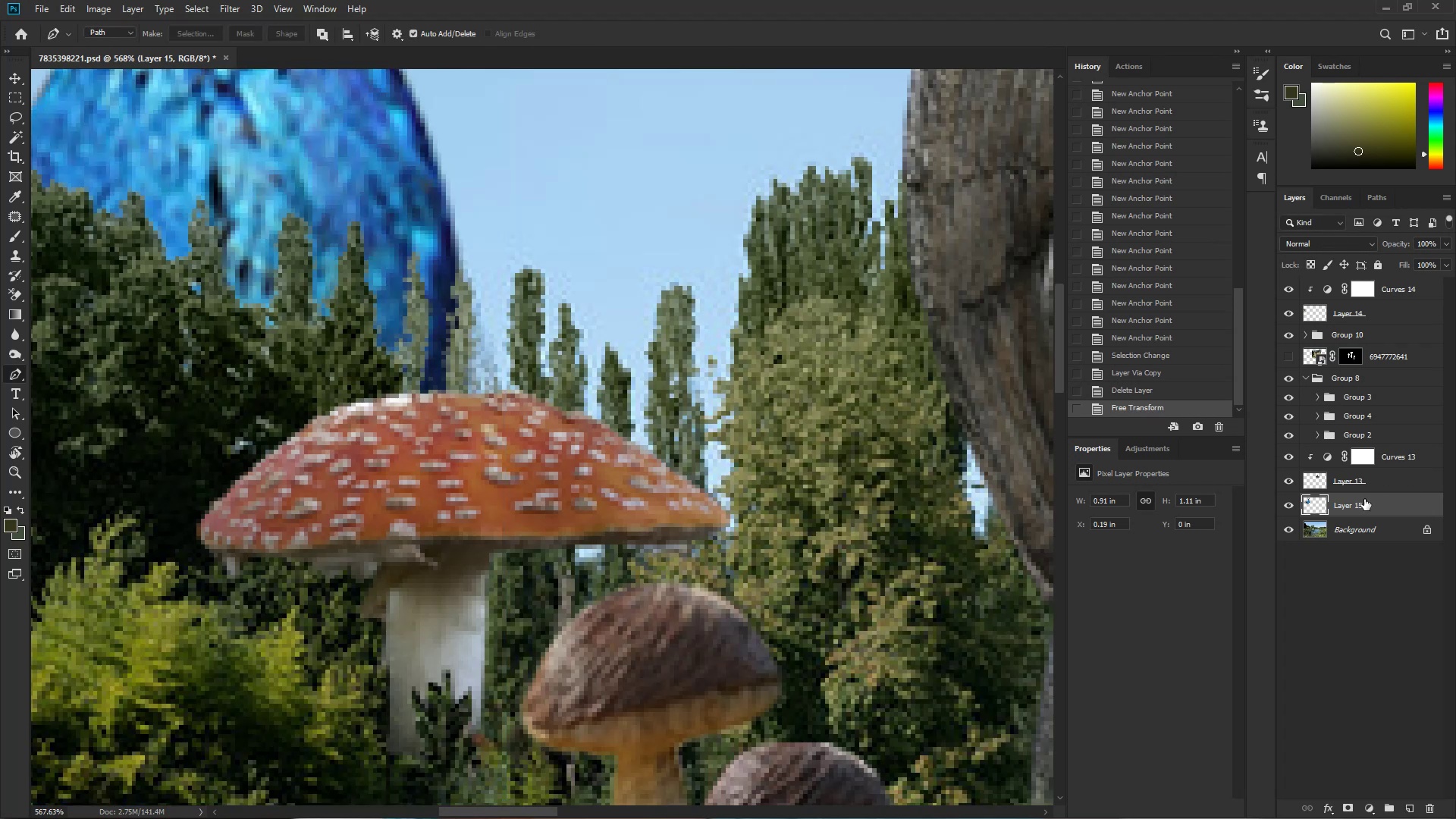 
hold_key(key=ControlLeft, duration=1.09)
 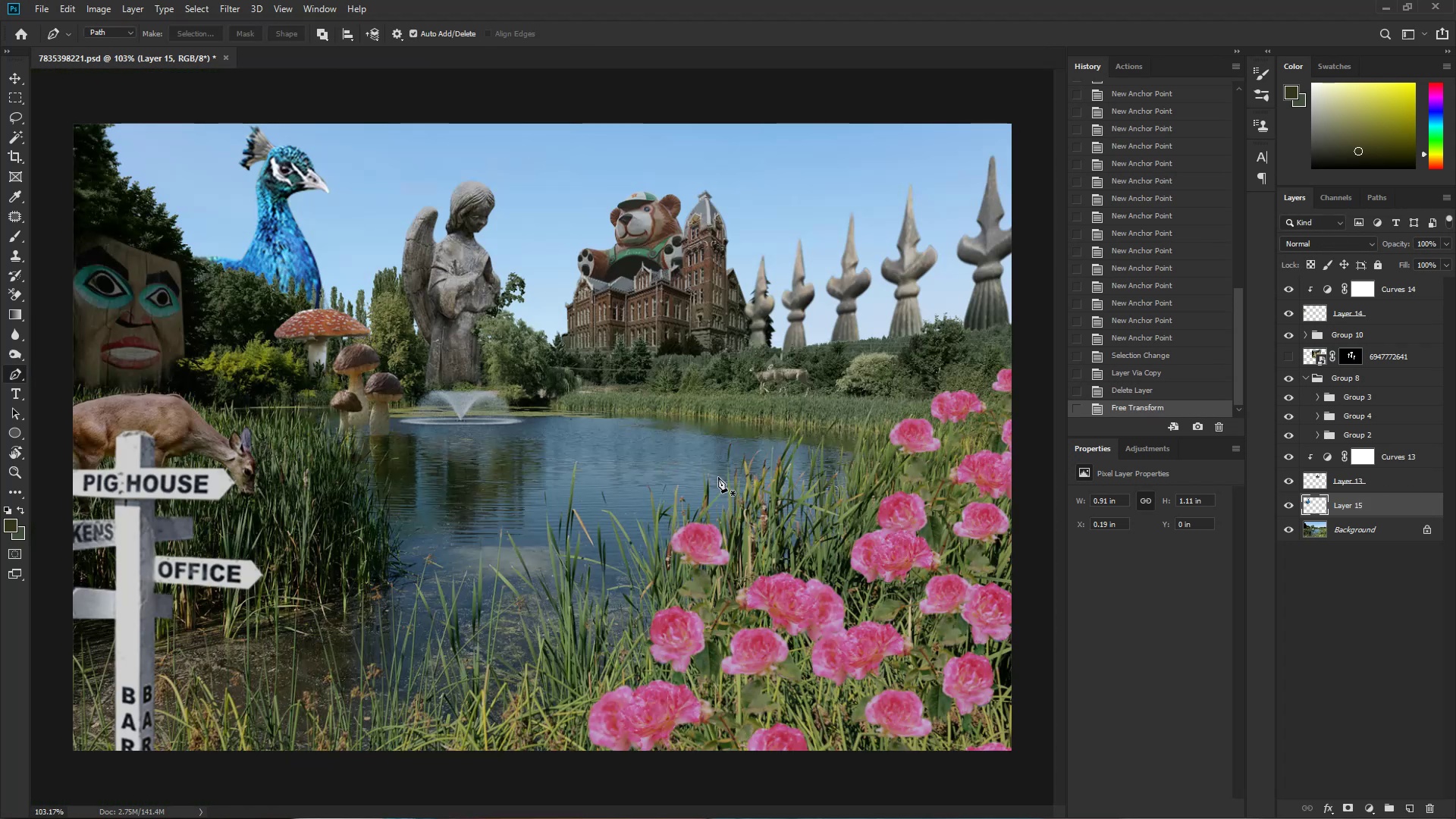 
hold_key(key=Space, duration=1.12)
 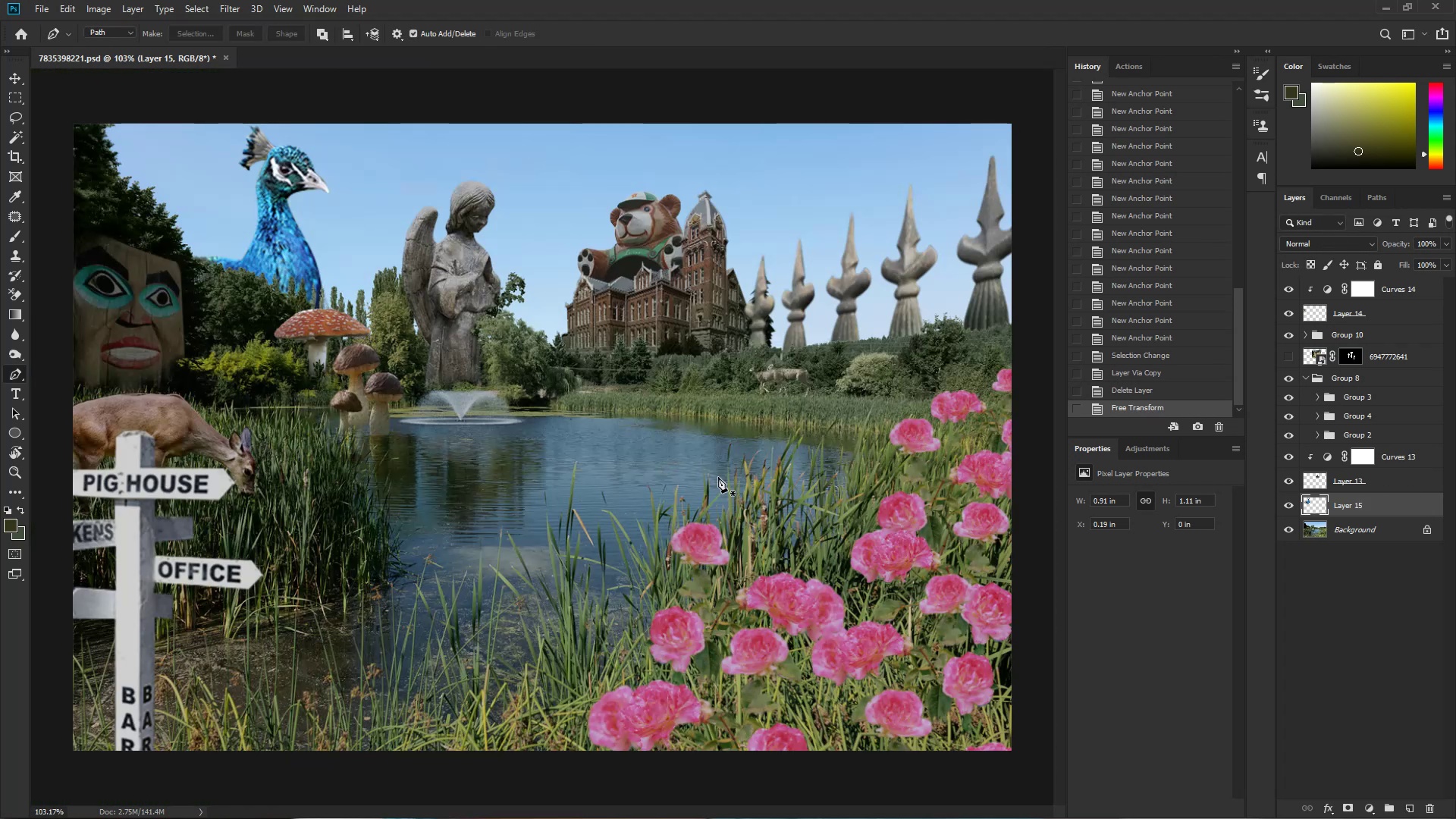 
left_click_drag(start_coordinate=[701, 408], to_coordinate=[642, 426])
 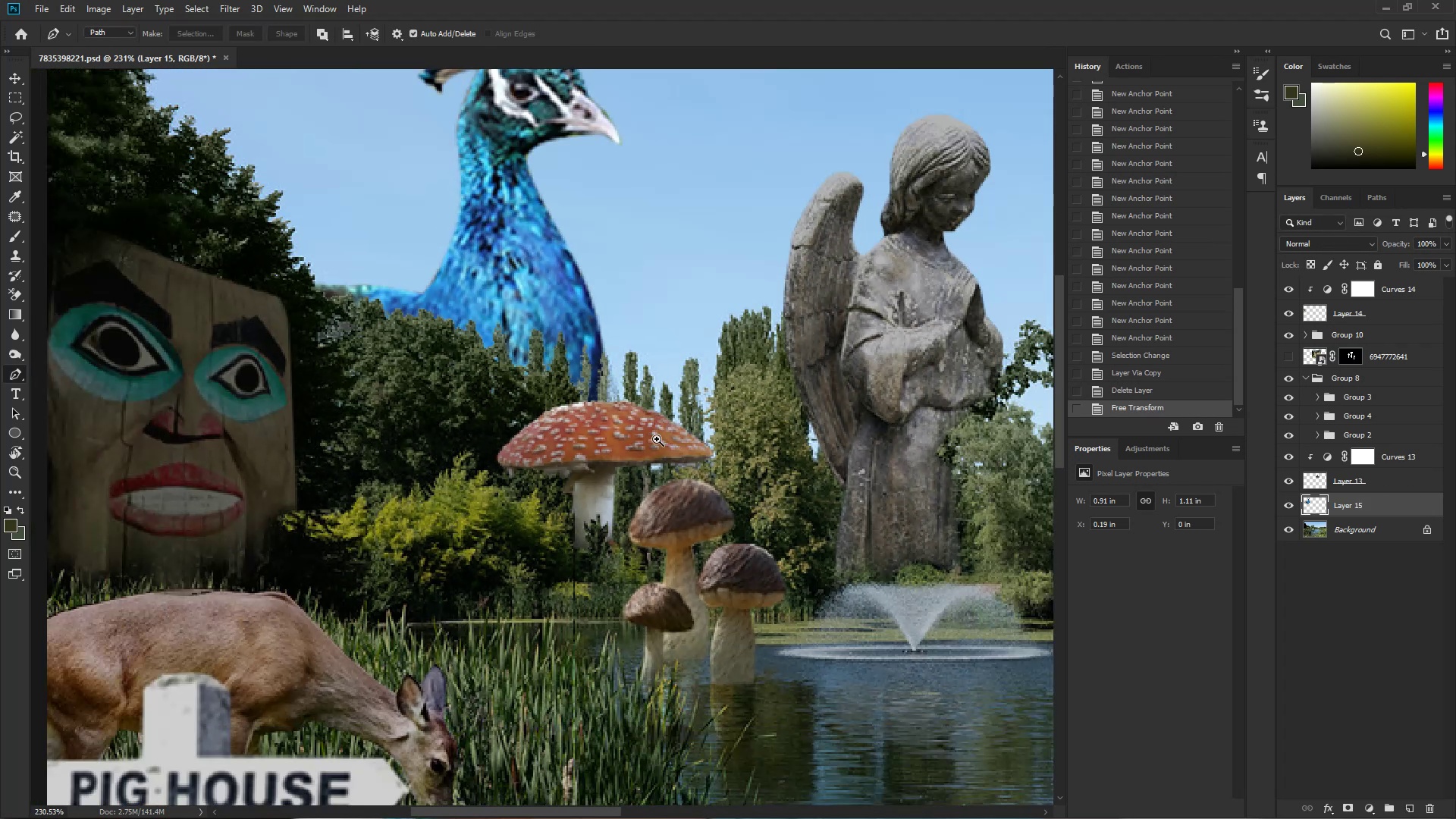 
left_click_drag(start_coordinate=[730, 458], to_coordinate=[676, 469])
 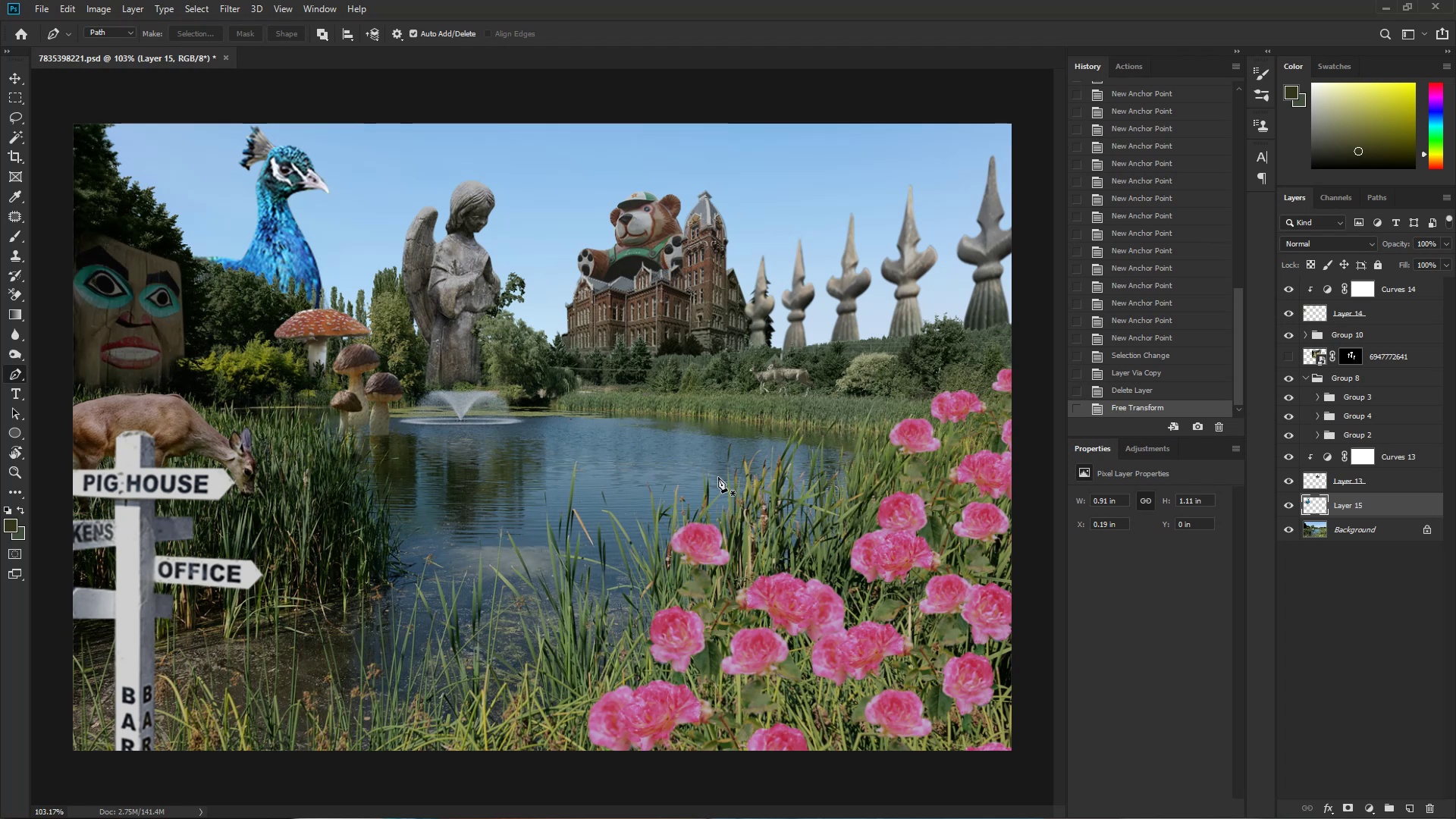 
wait(6.98)
 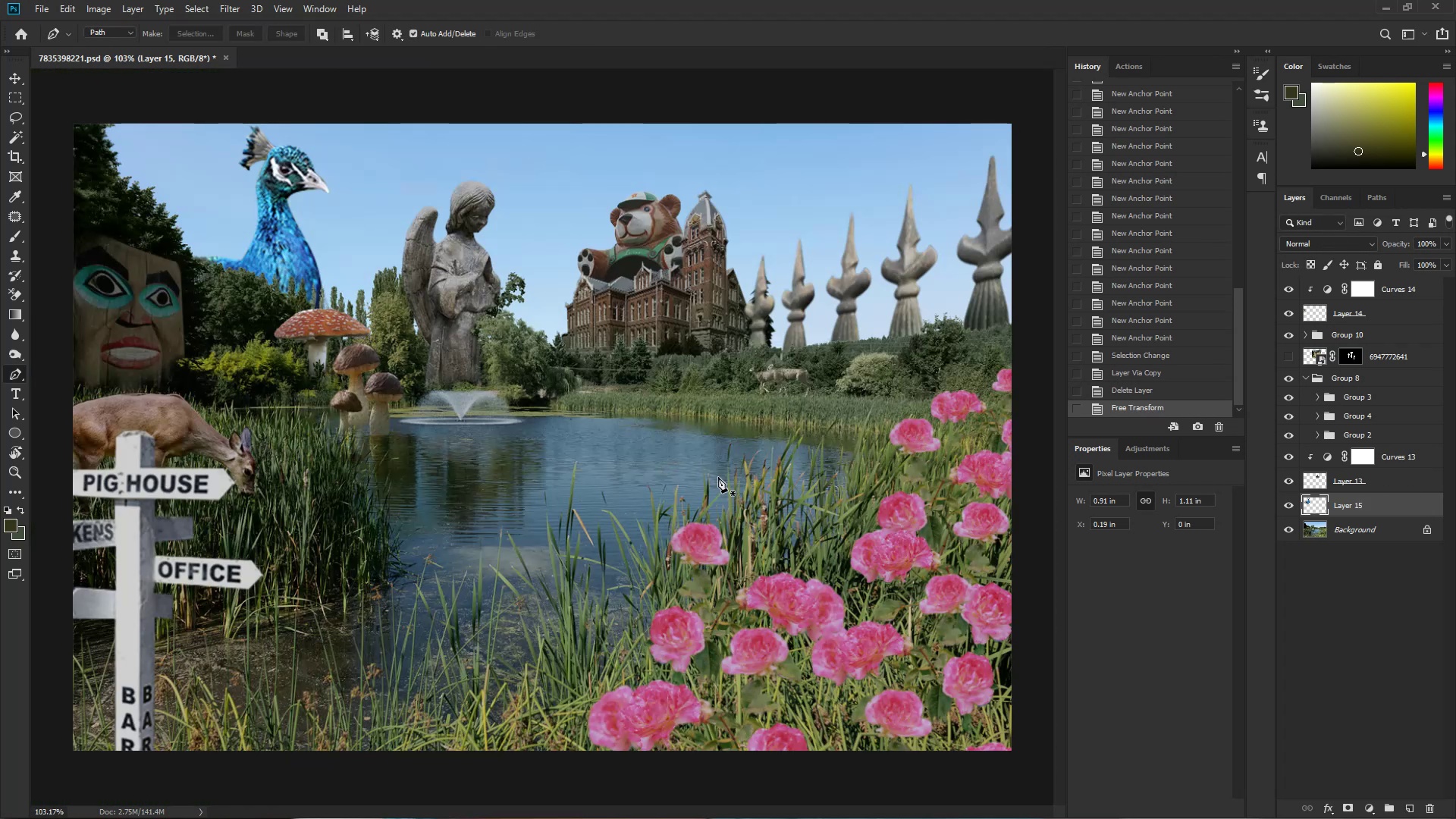 
hold_key(key=Space, duration=0.99)
 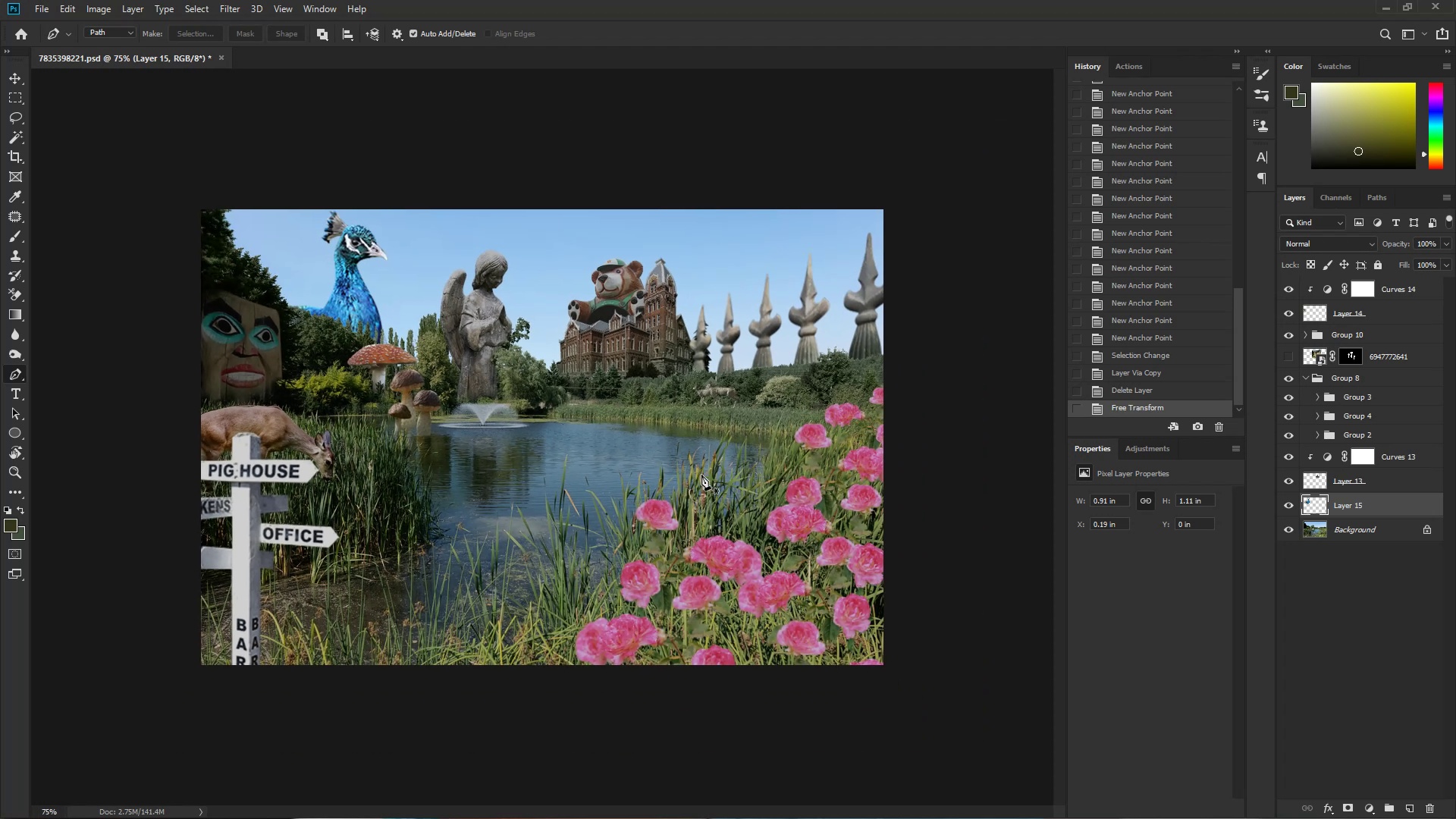 
hold_key(key=ControlLeft, duration=0.98)
left_click_drag(start_coordinate=[685, 454], to_coordinate=[657, 458])
 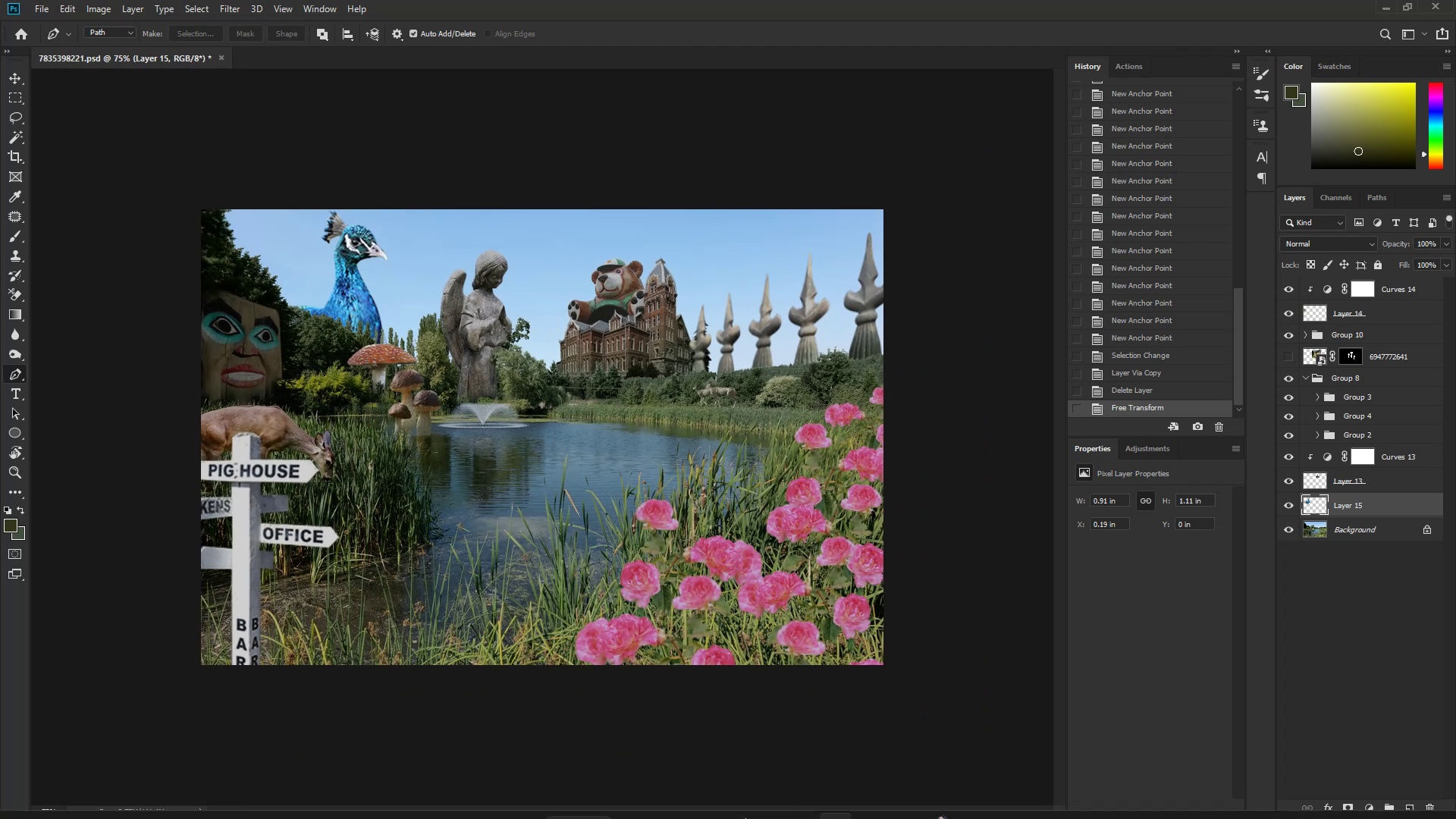 
left_click([813, 808])
 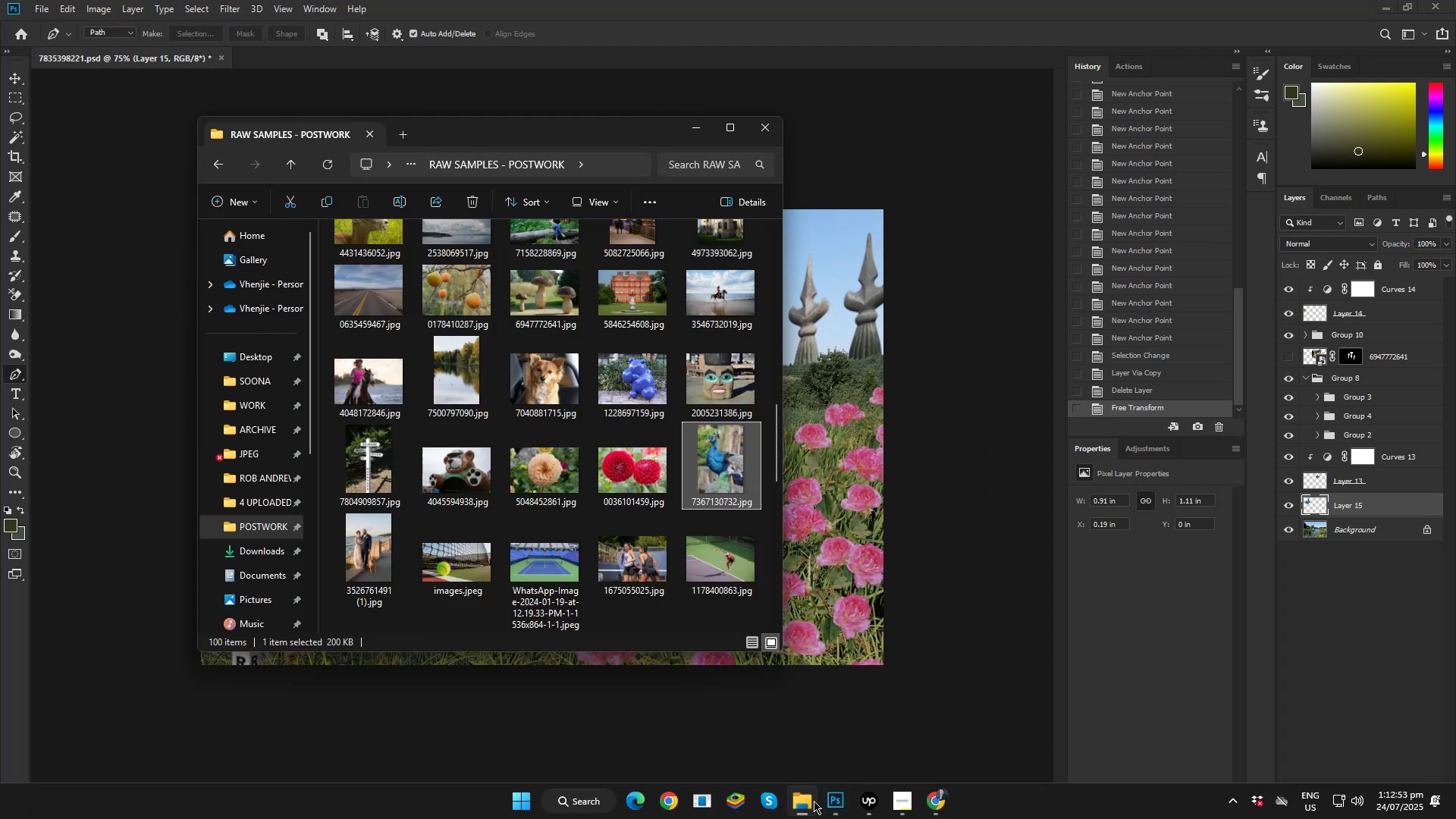 
mouse_move([662, 461])
 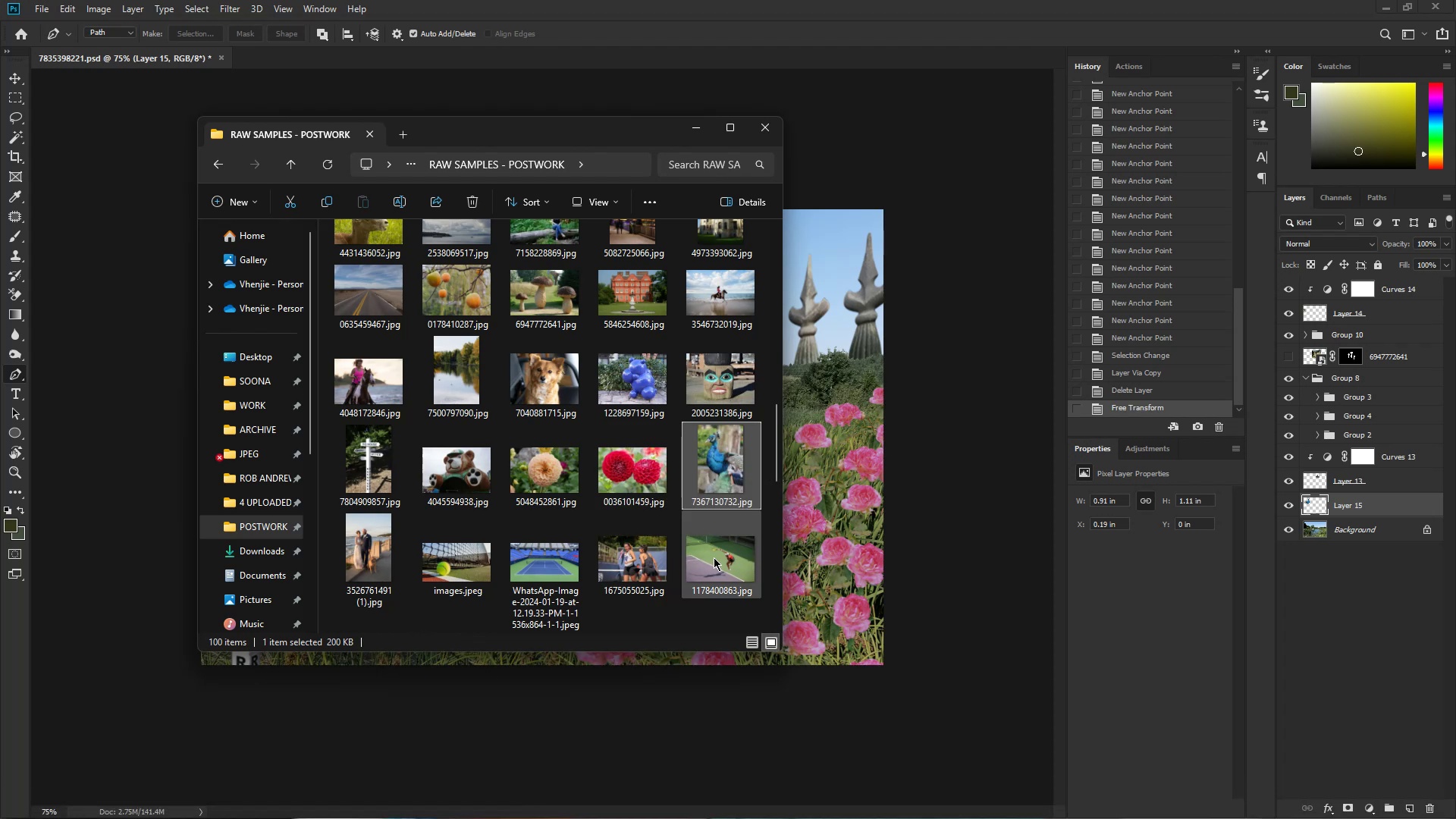 
scroll: coordinate [715, 557], scroll_direction: down, amount: 4.0
 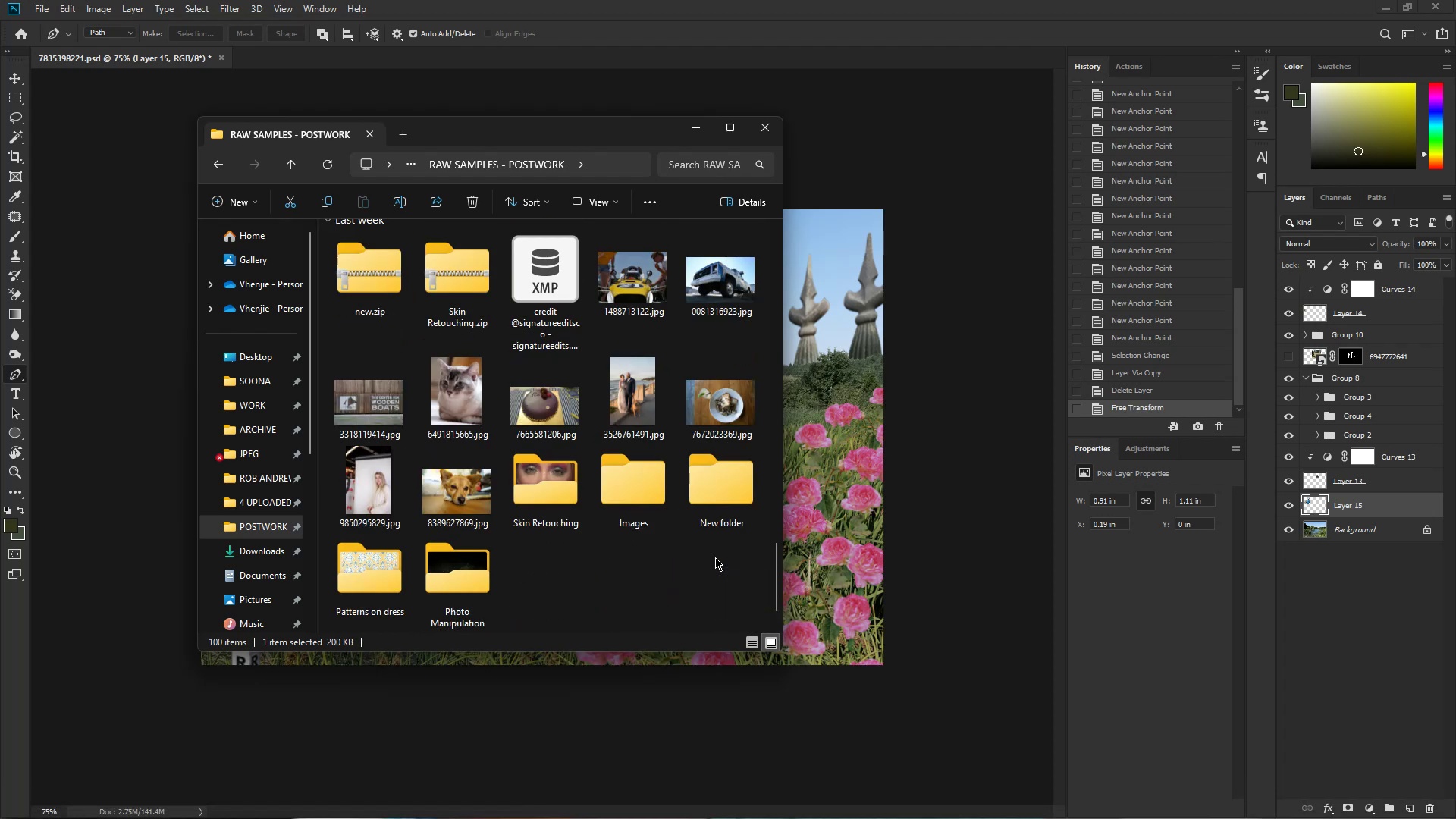 
scroll: coordinate [716, 557], scroll_direction: up, amount: 5.0
 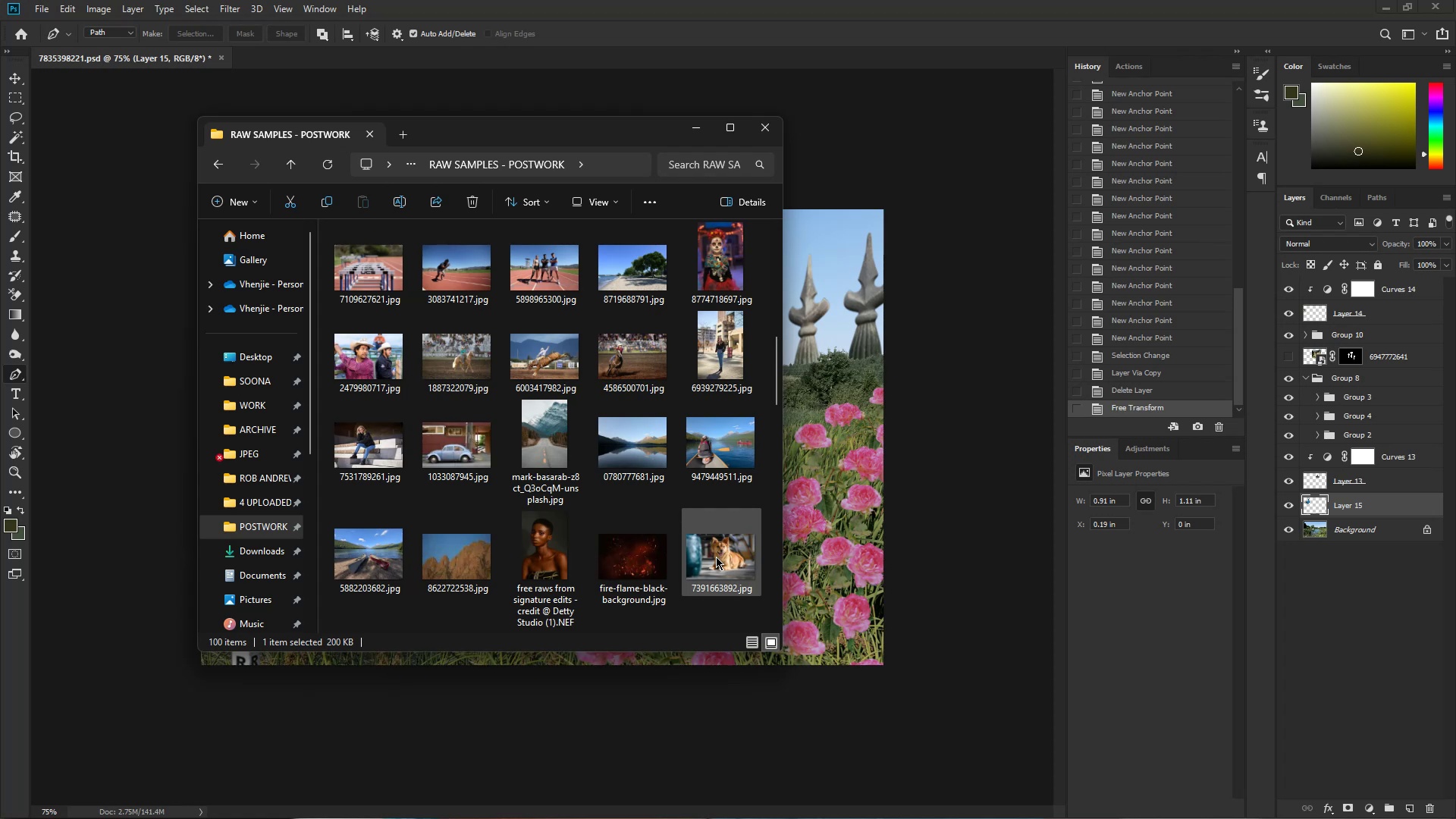 
wait(7.59)
 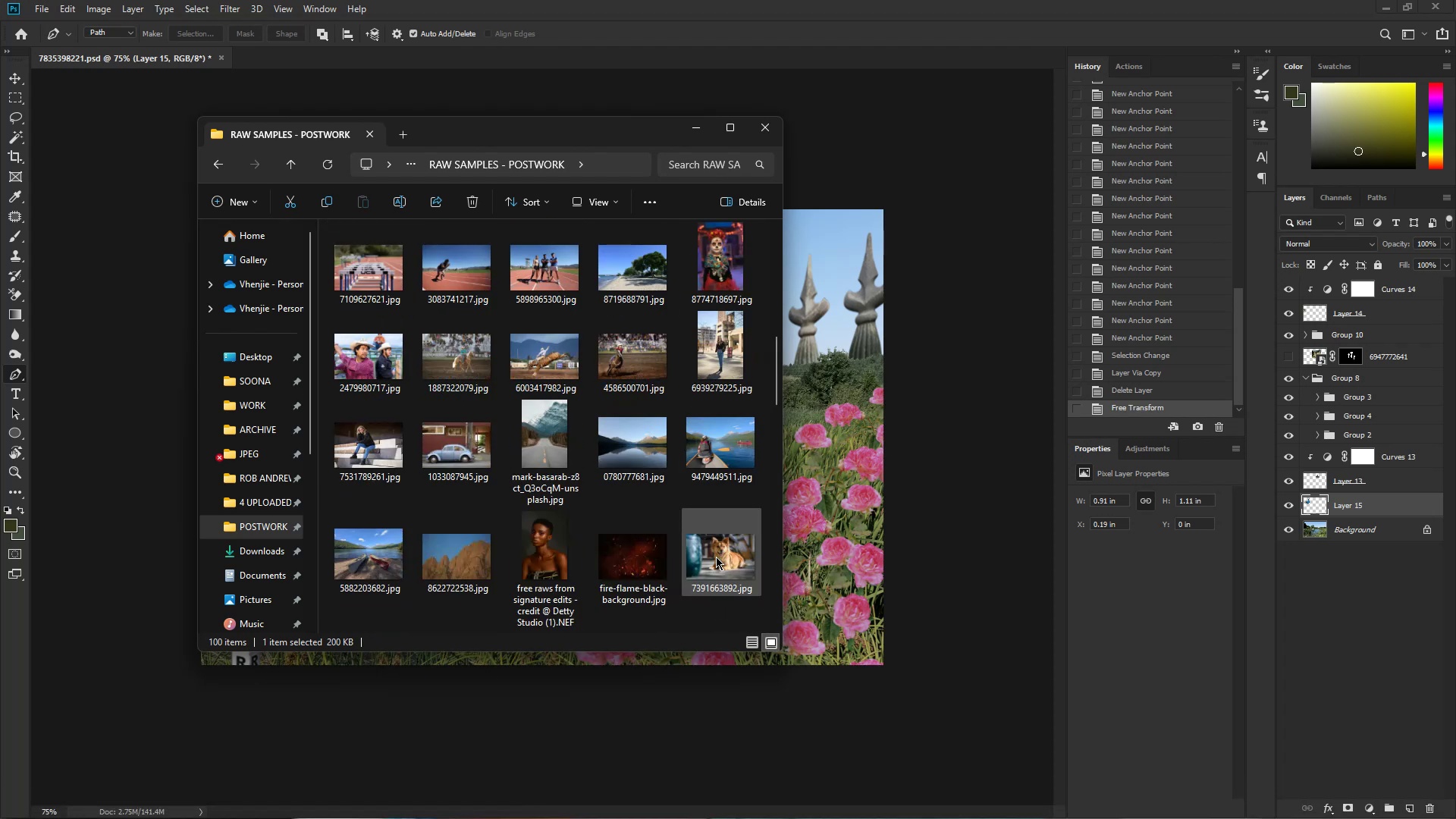 
scroll: coordinate [716, 557], scroll_direction: down, amount: 1.0
 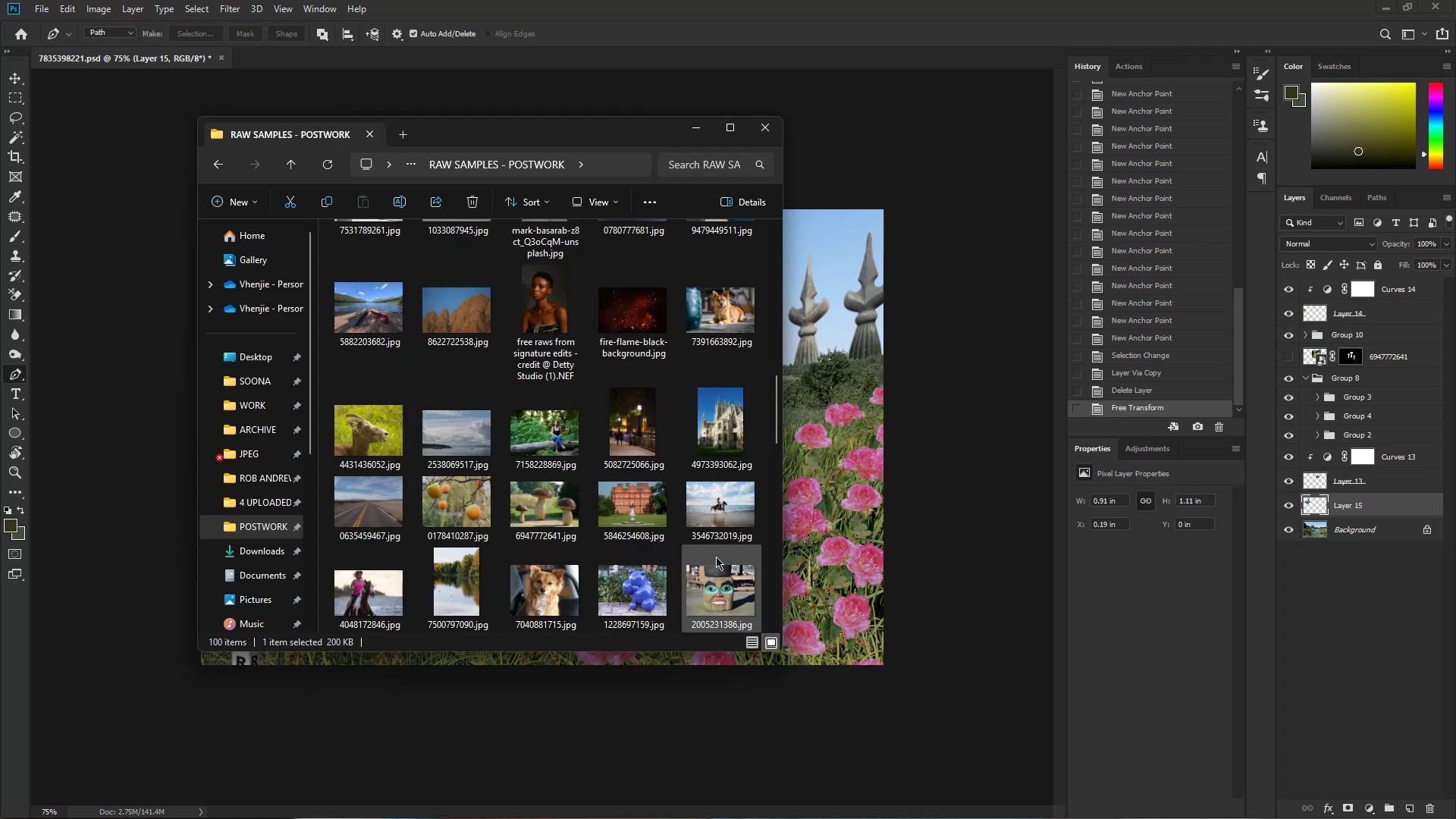 
left_click_drag(start_coordinate=[723, 499], to_coordinate=[828, 417])
 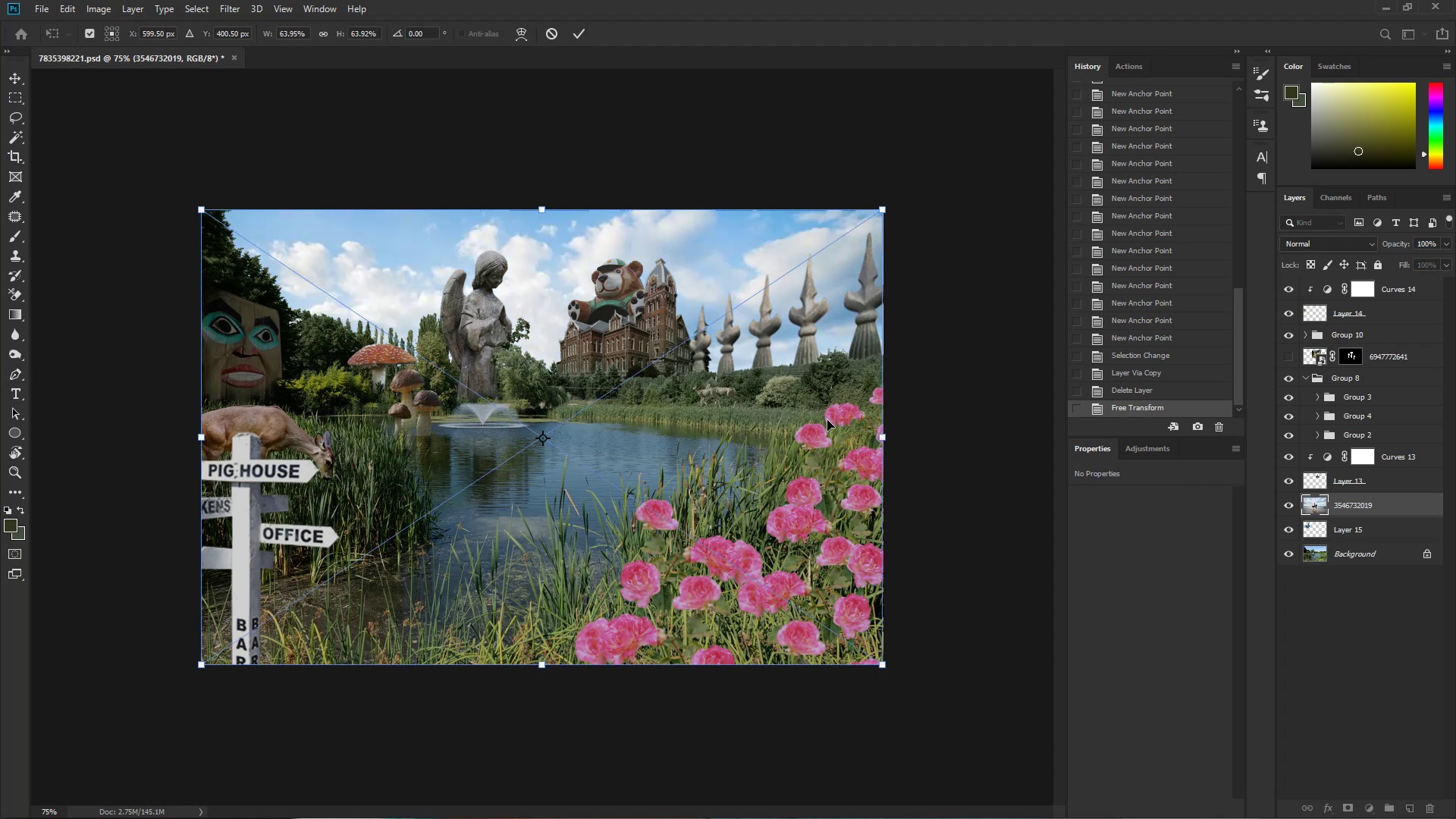 
key(NumpadEnter)
 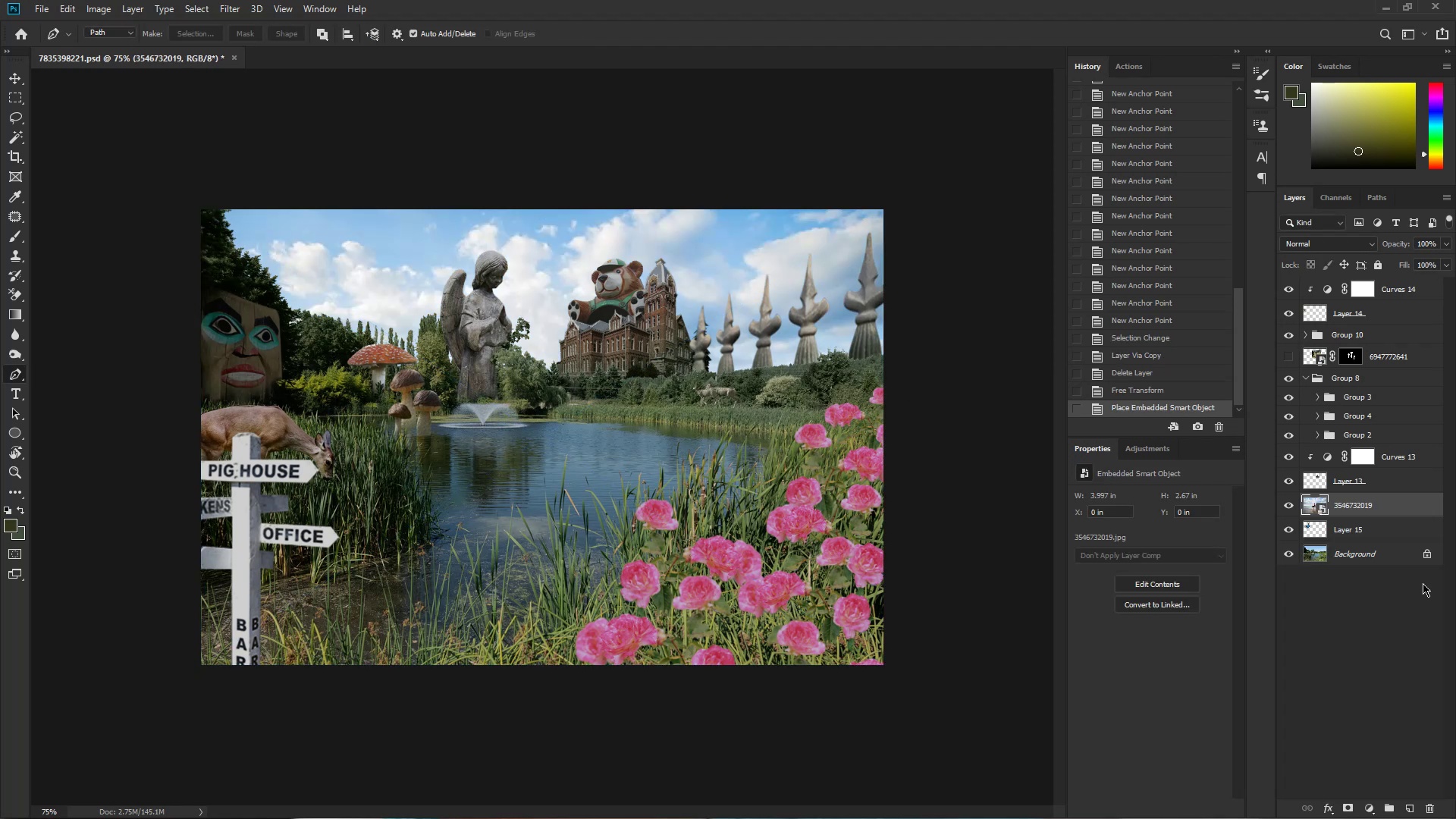 
left_click_drag(start_coordinate=[1379, 508], to_coordinate=[1370, 541])
 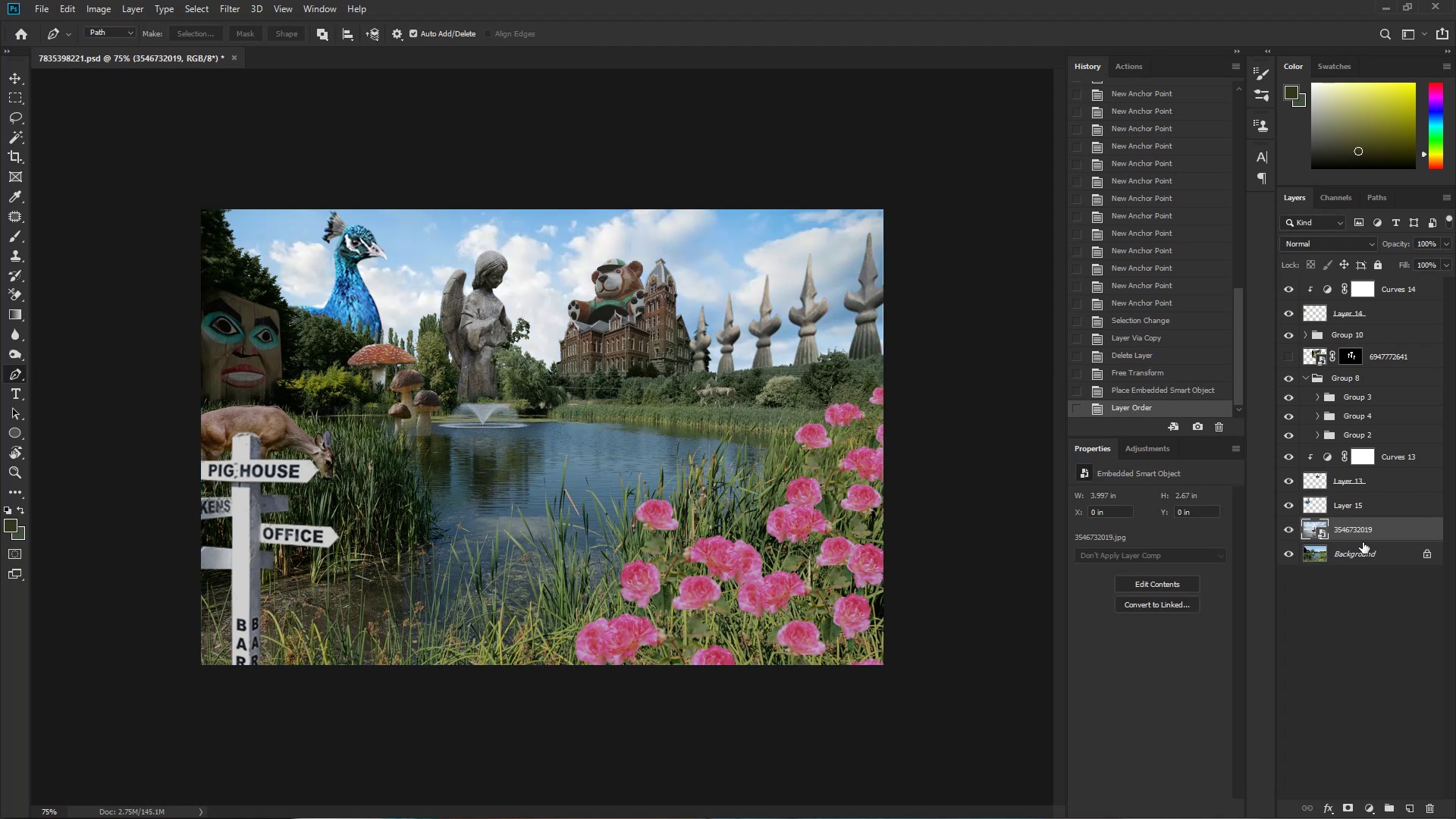 
mouse_move([1385, 805])
 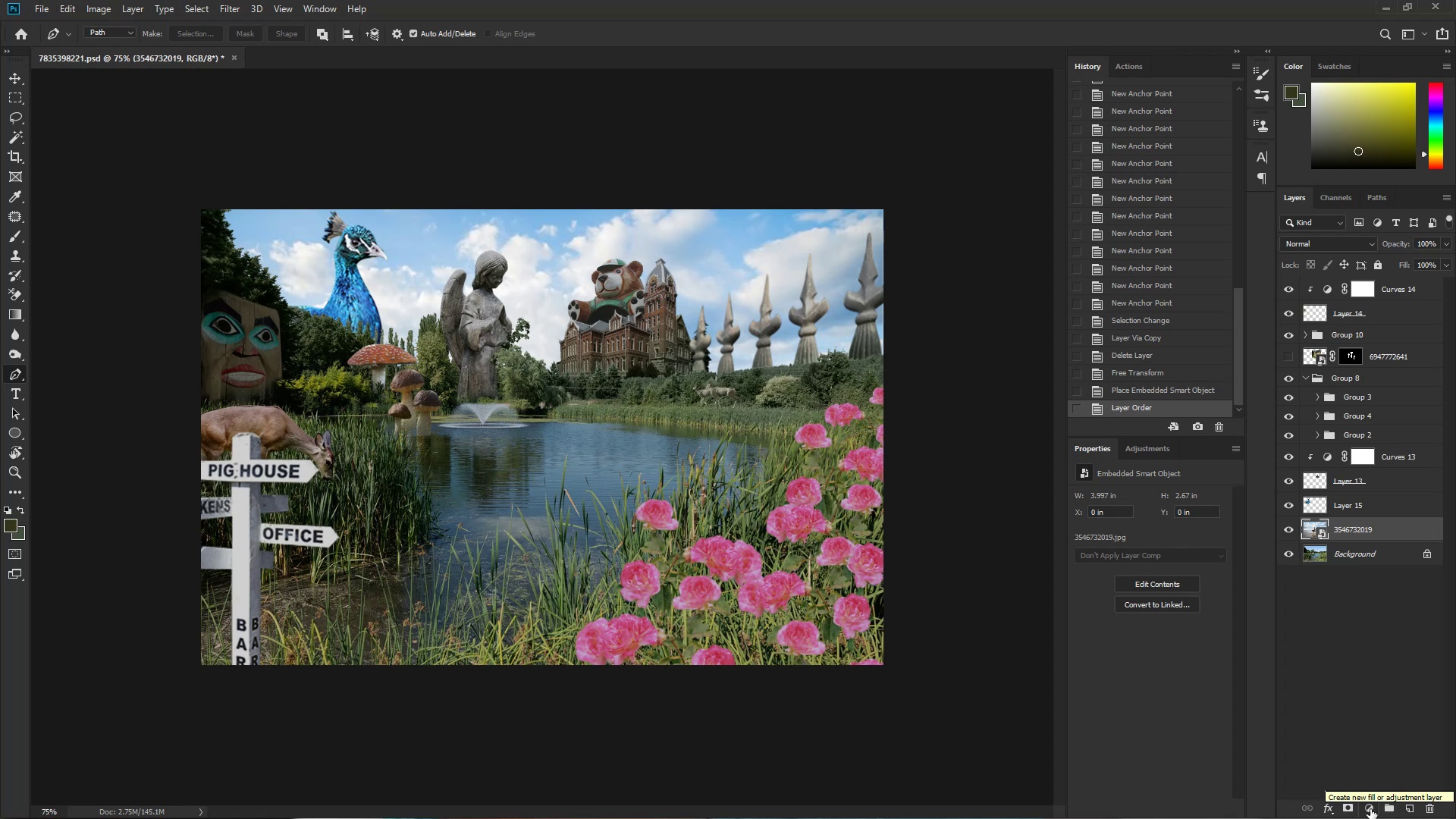 
left_click([1370, 809])
 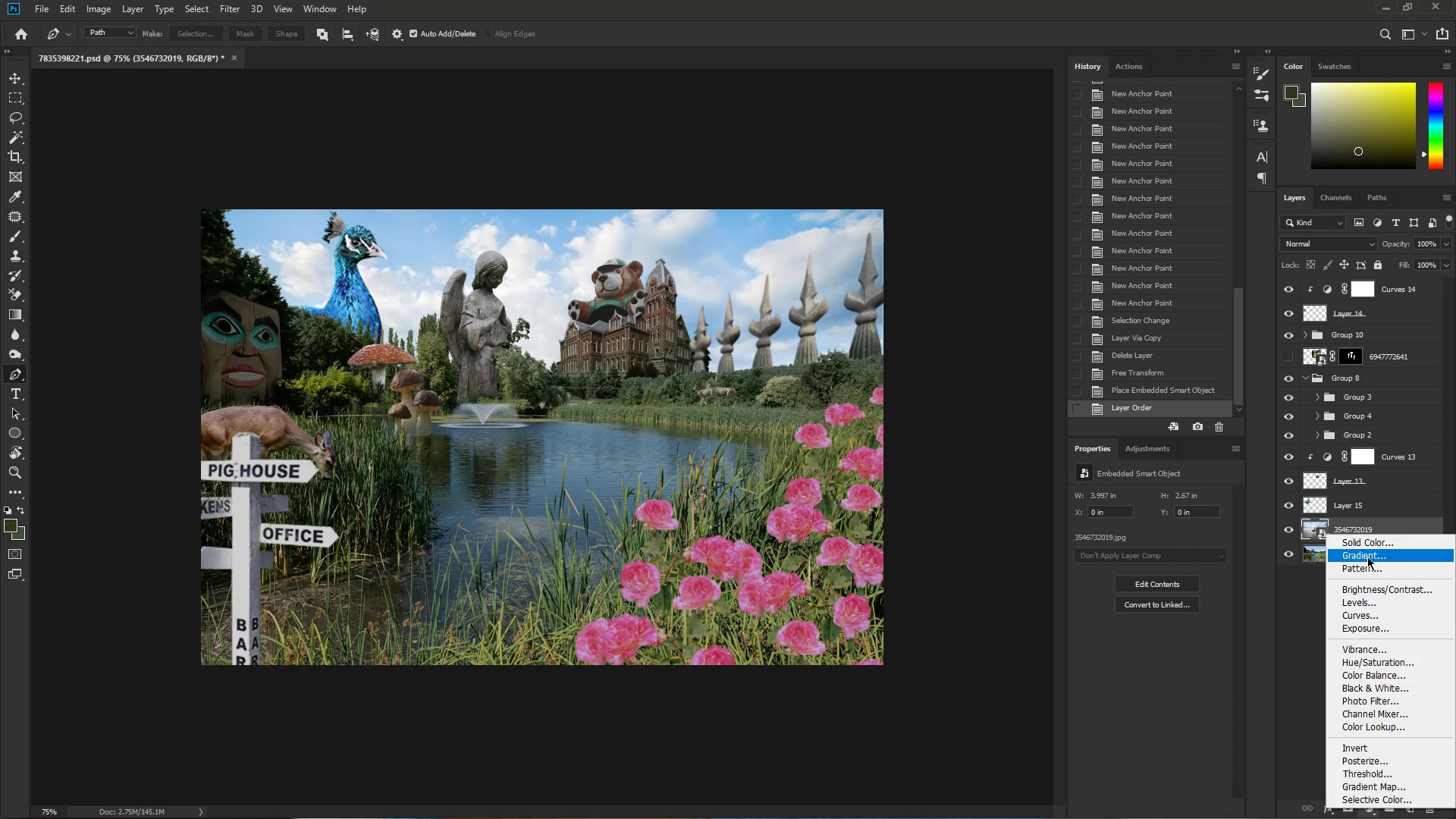 
left_click([1367, 557])
 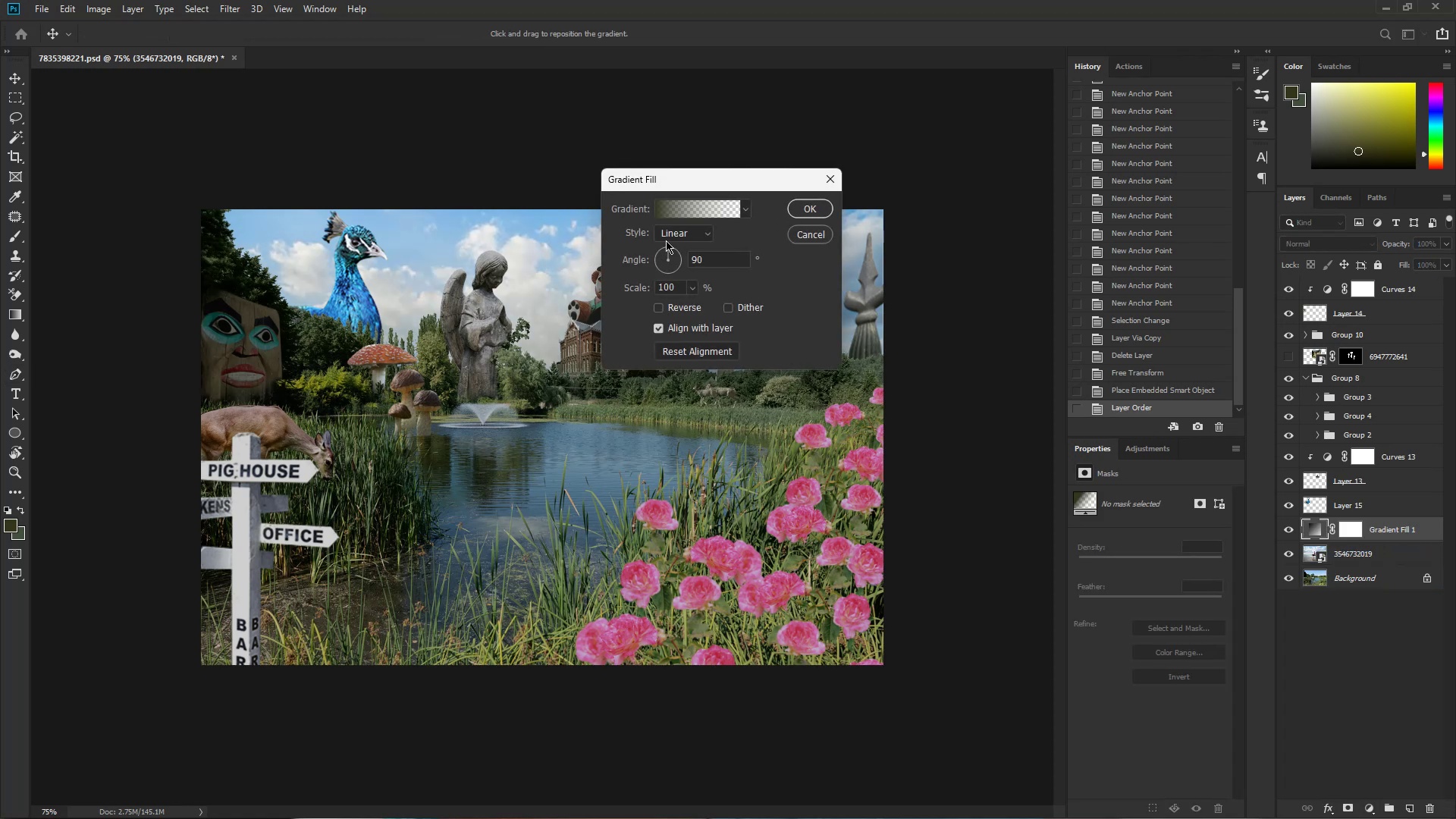 
left_click([666, 212])
 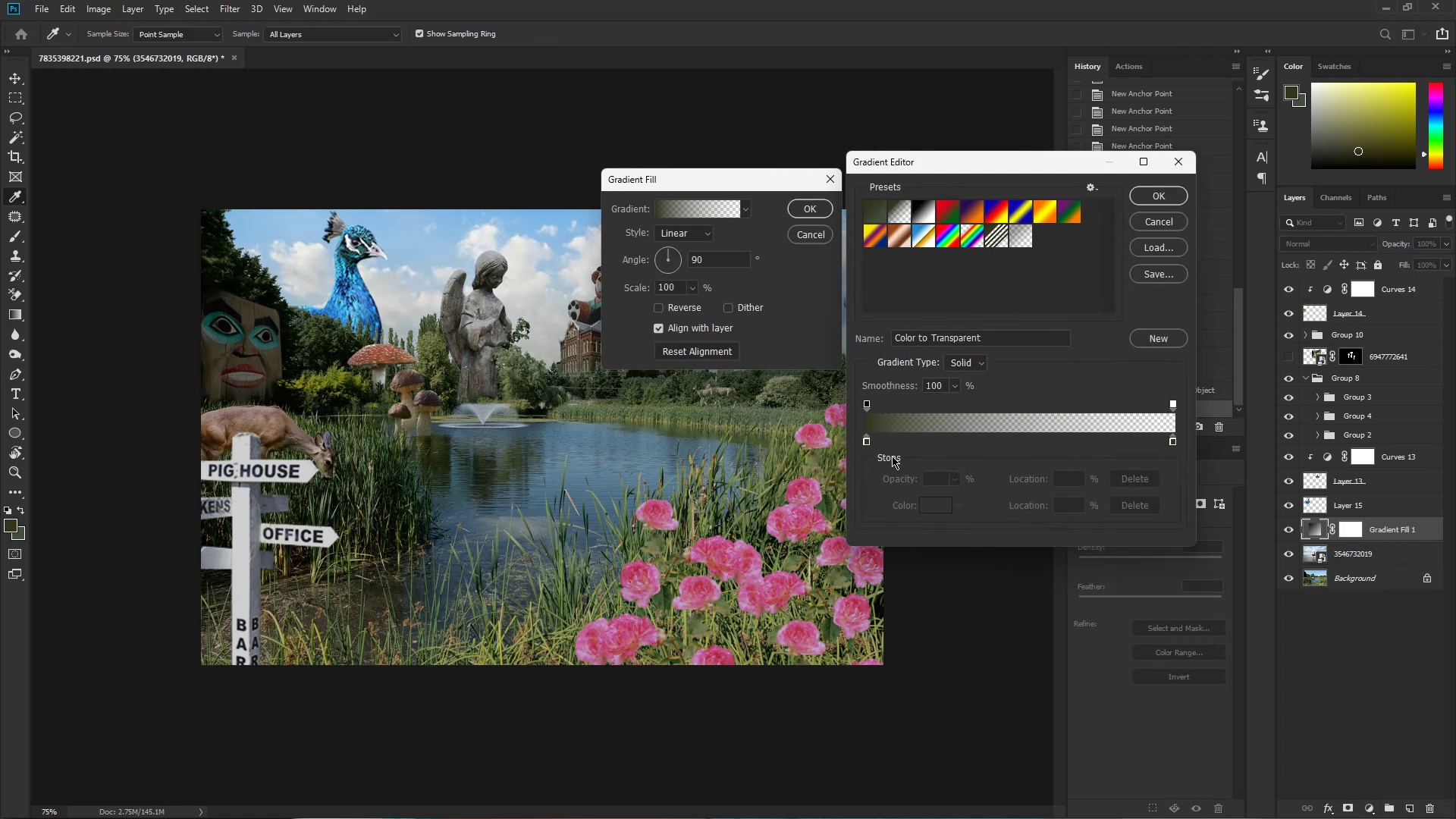 
left_click([866, 441])
 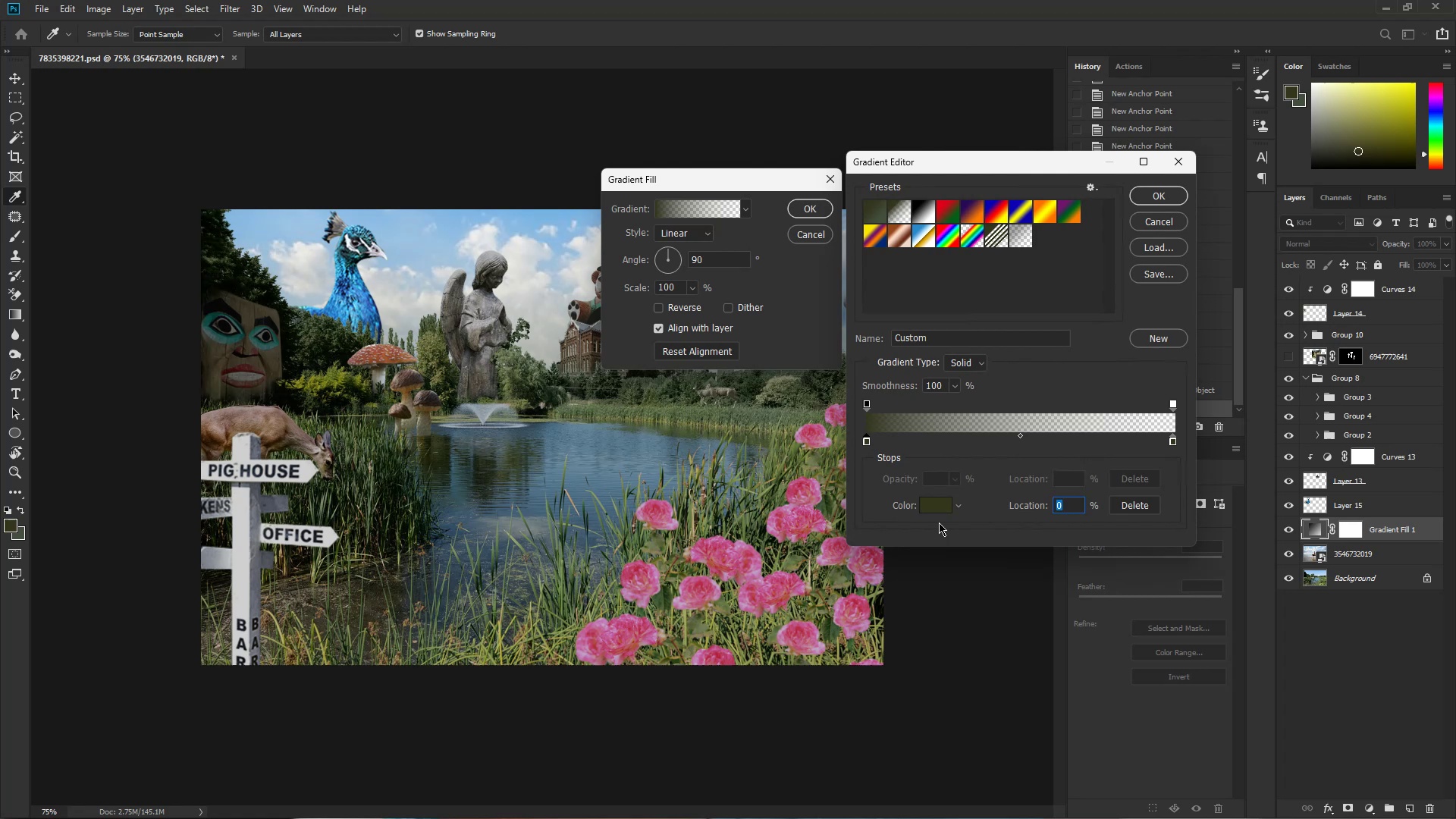 
left_click([936, 507])
 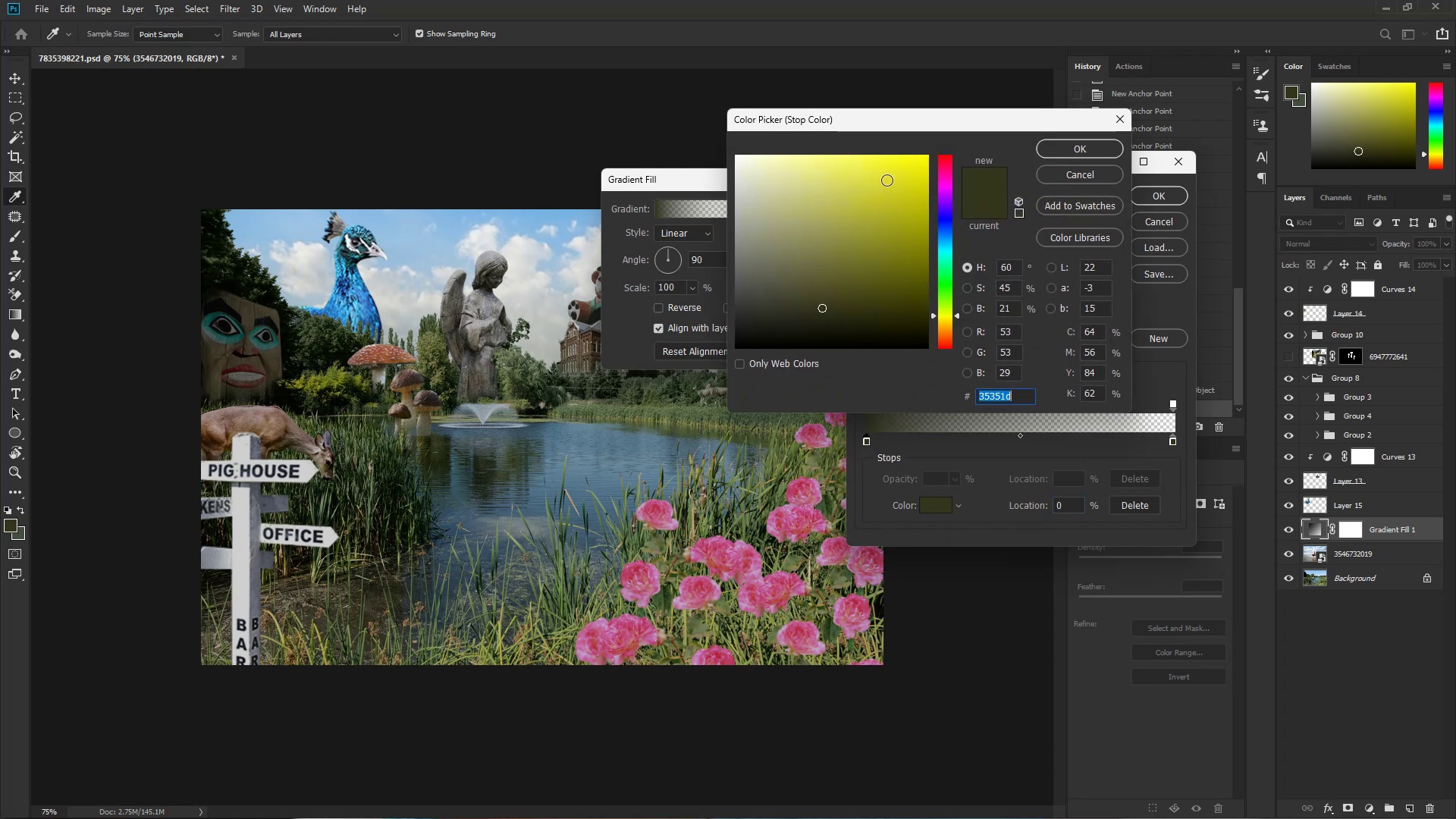 
left_click([886, 173])
 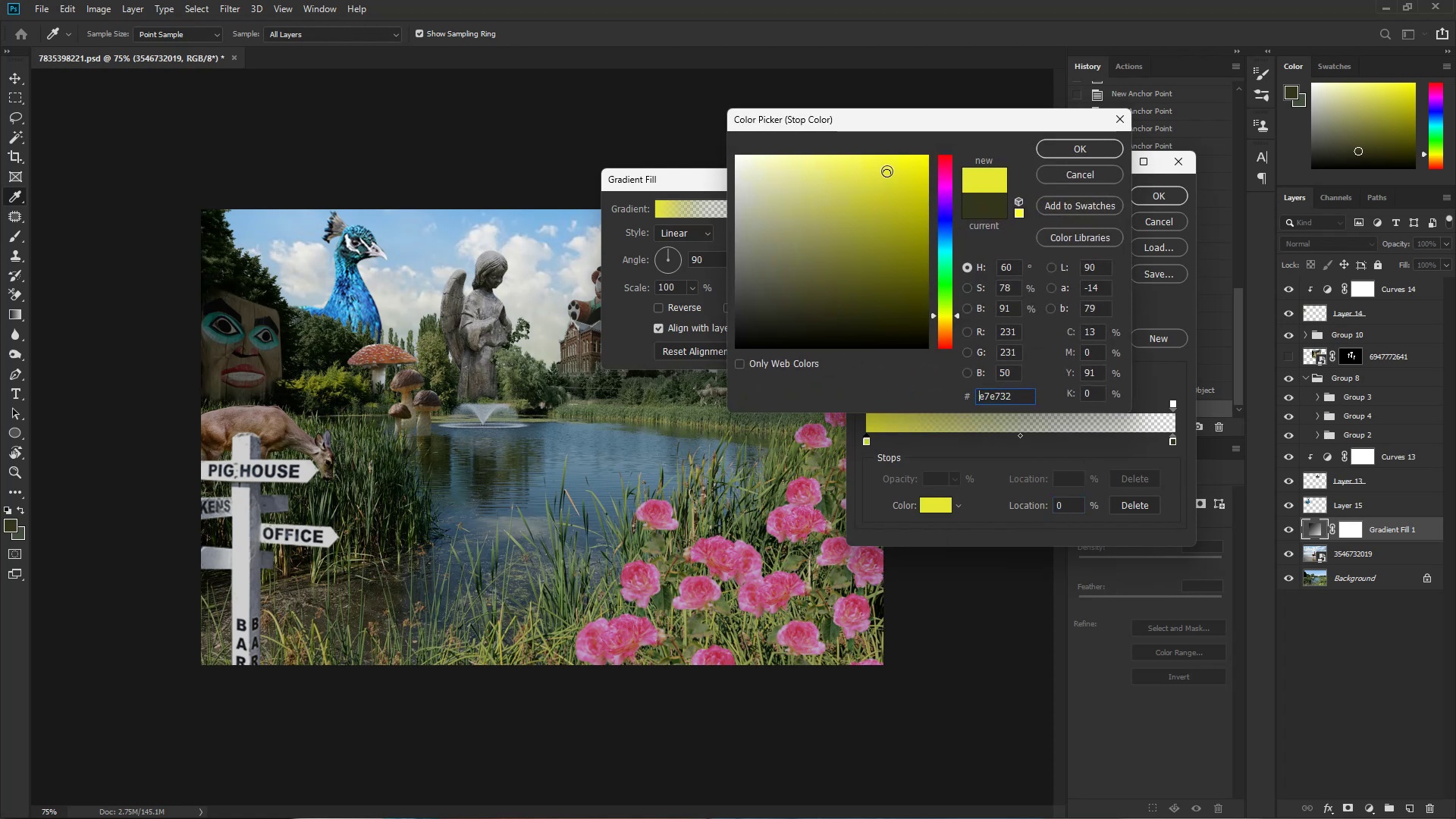 
left_click_drag(start_coordinate=[897, 169], to_coordinate=[928, 161])
 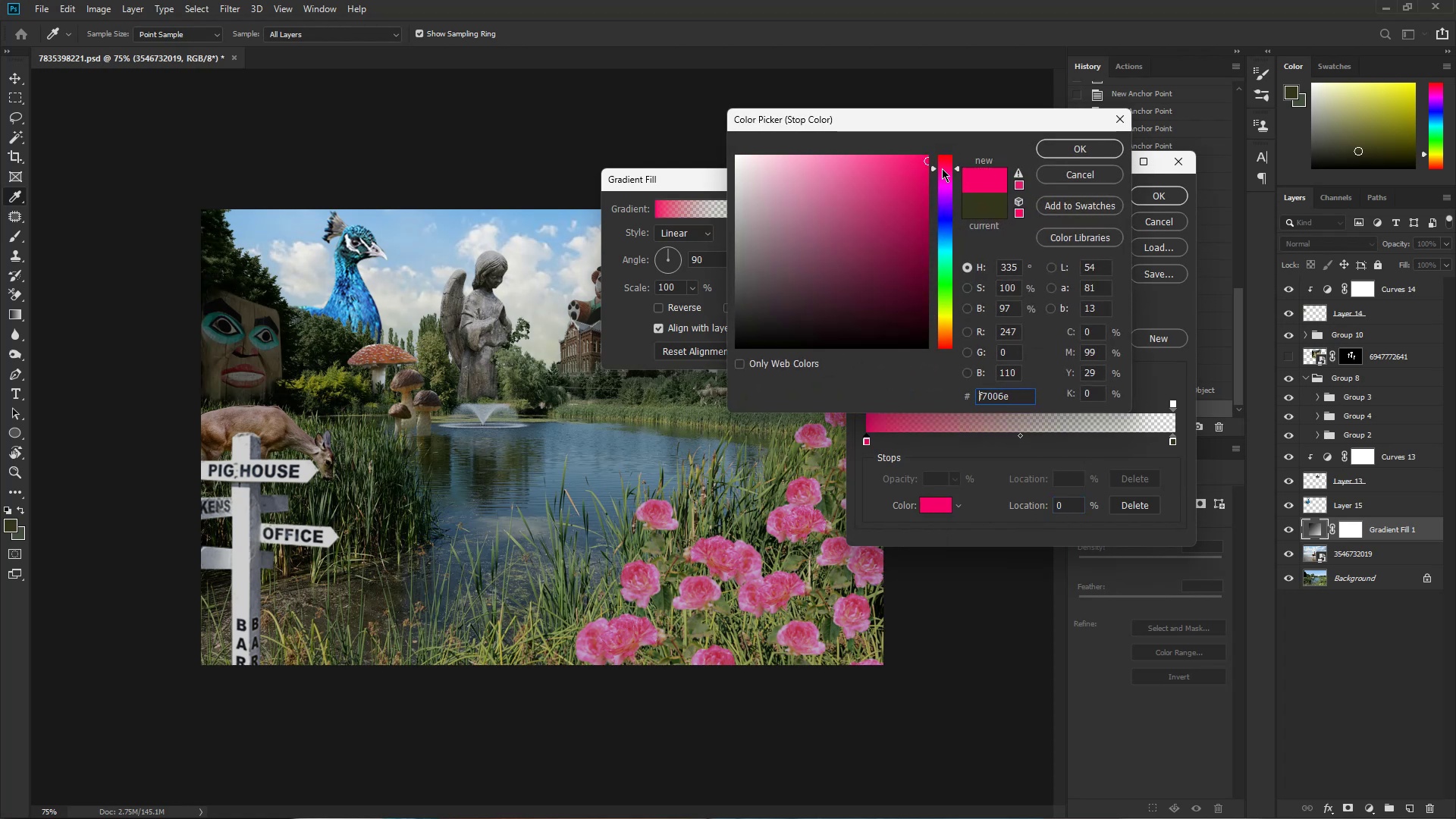 
left_click_drag(start_coordinate=[946, 162], to_coordinate=[946, 173])
 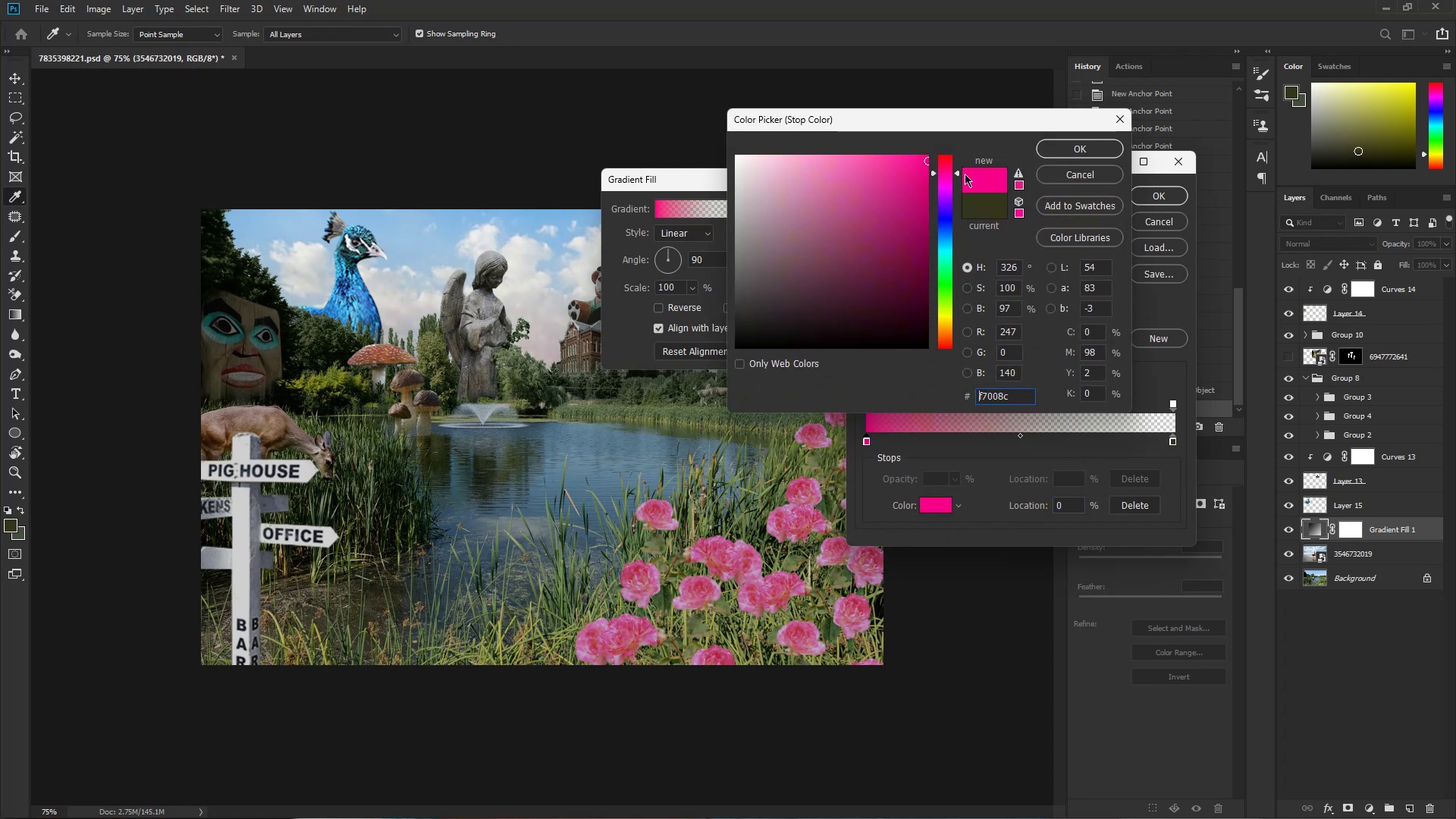 
left_click([1071, 153])
 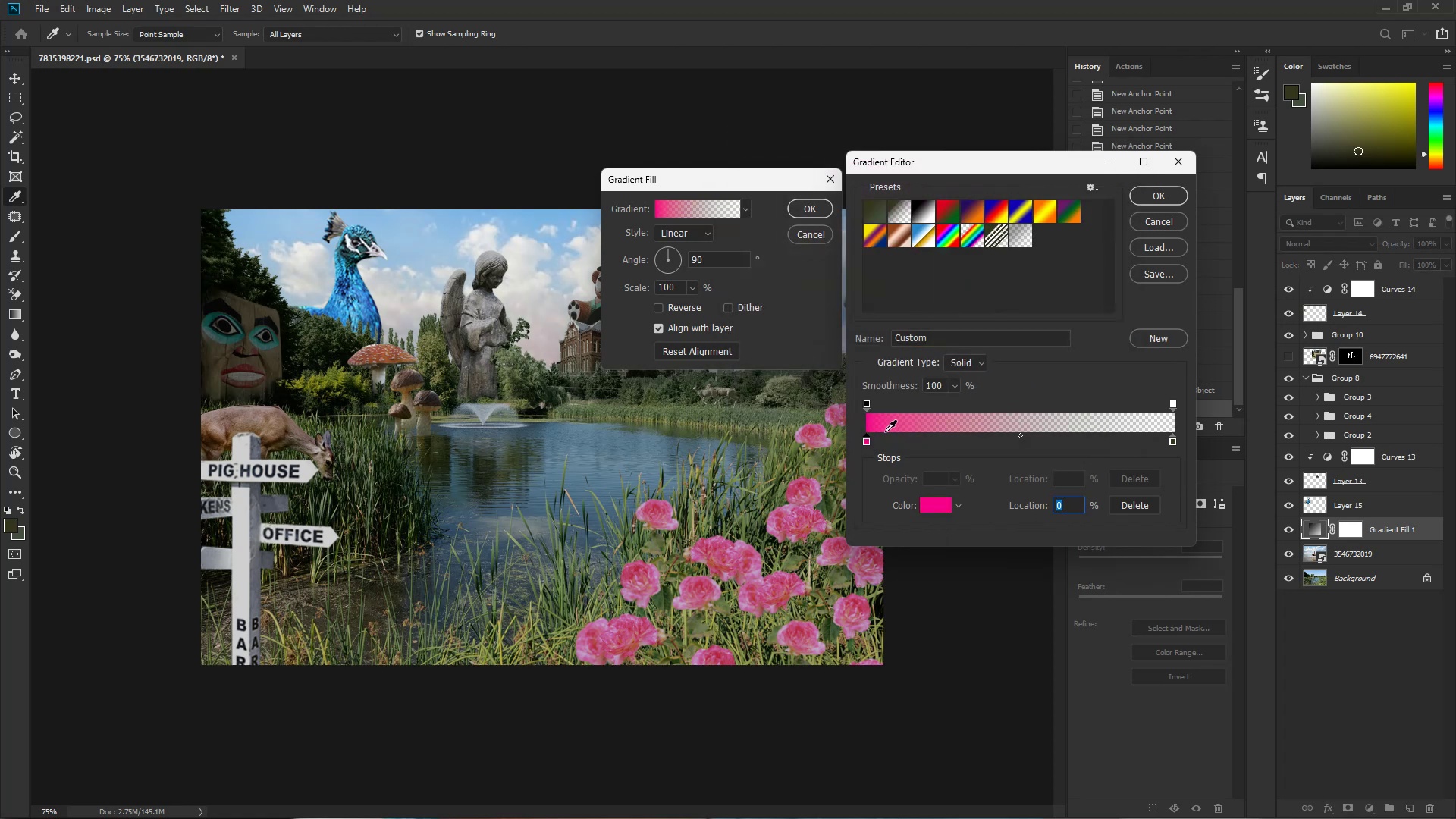 
left_click([865, 440])
 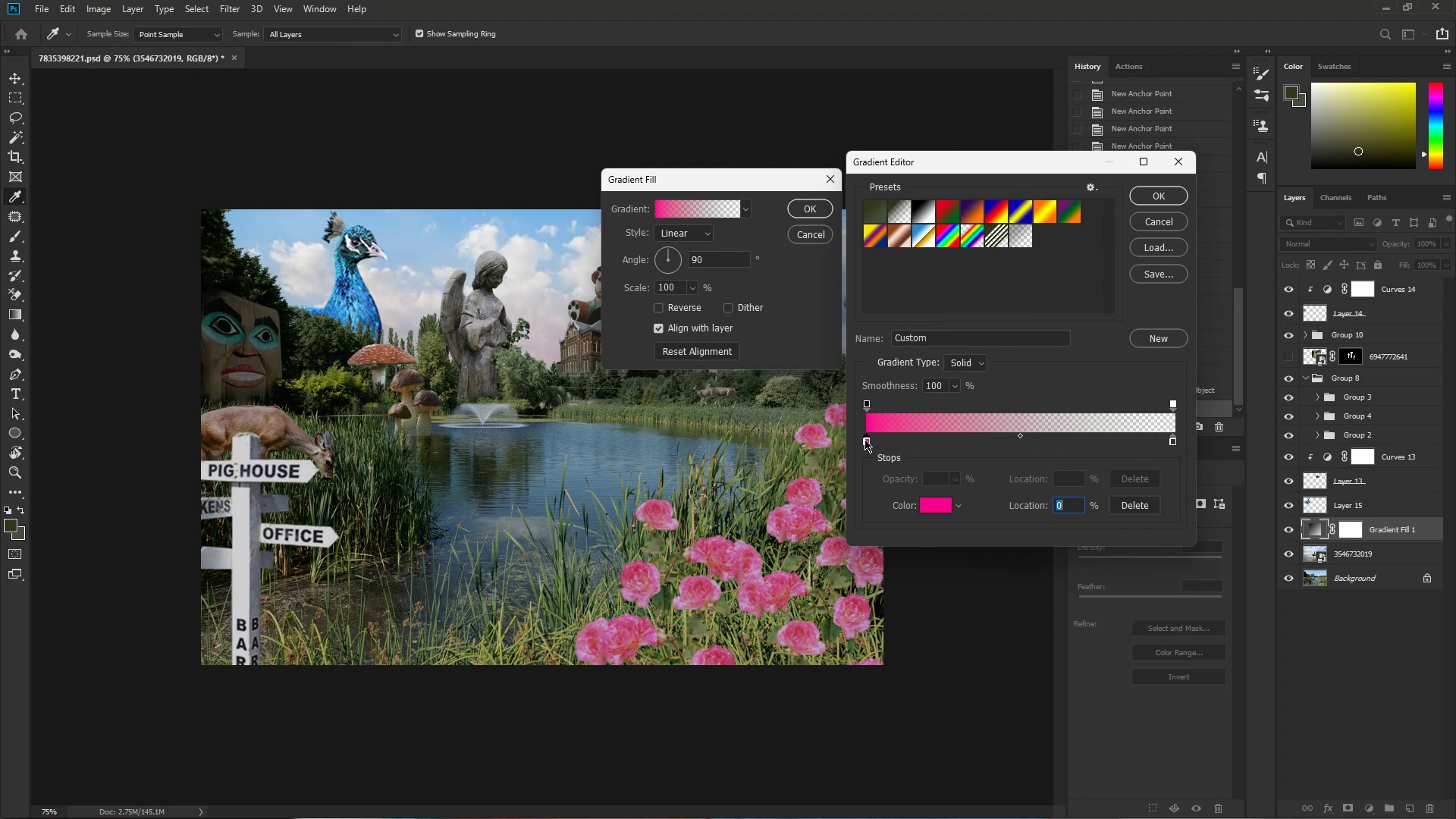 
double_click([866, 440])
 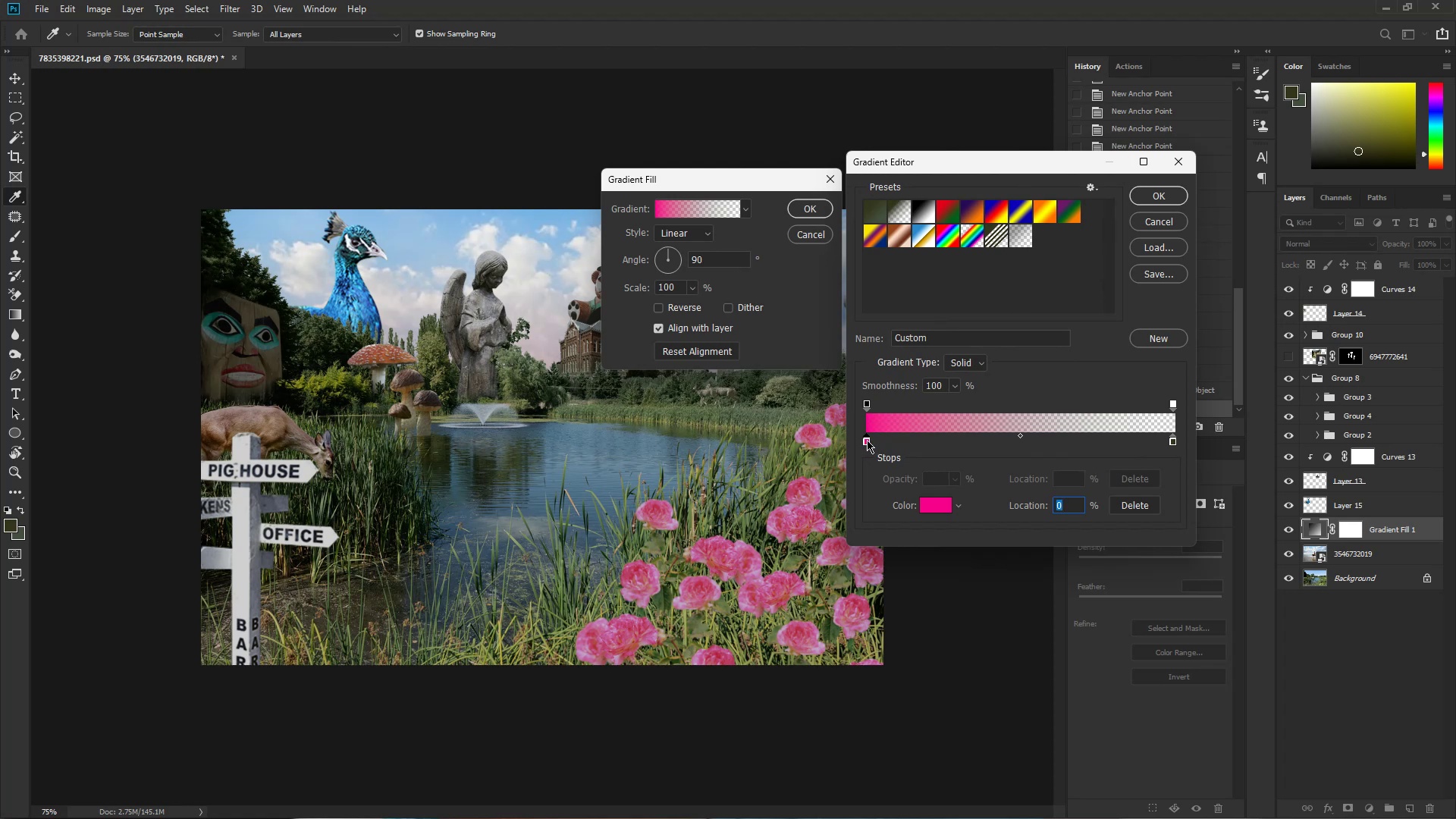 
double_click([867, 440])
 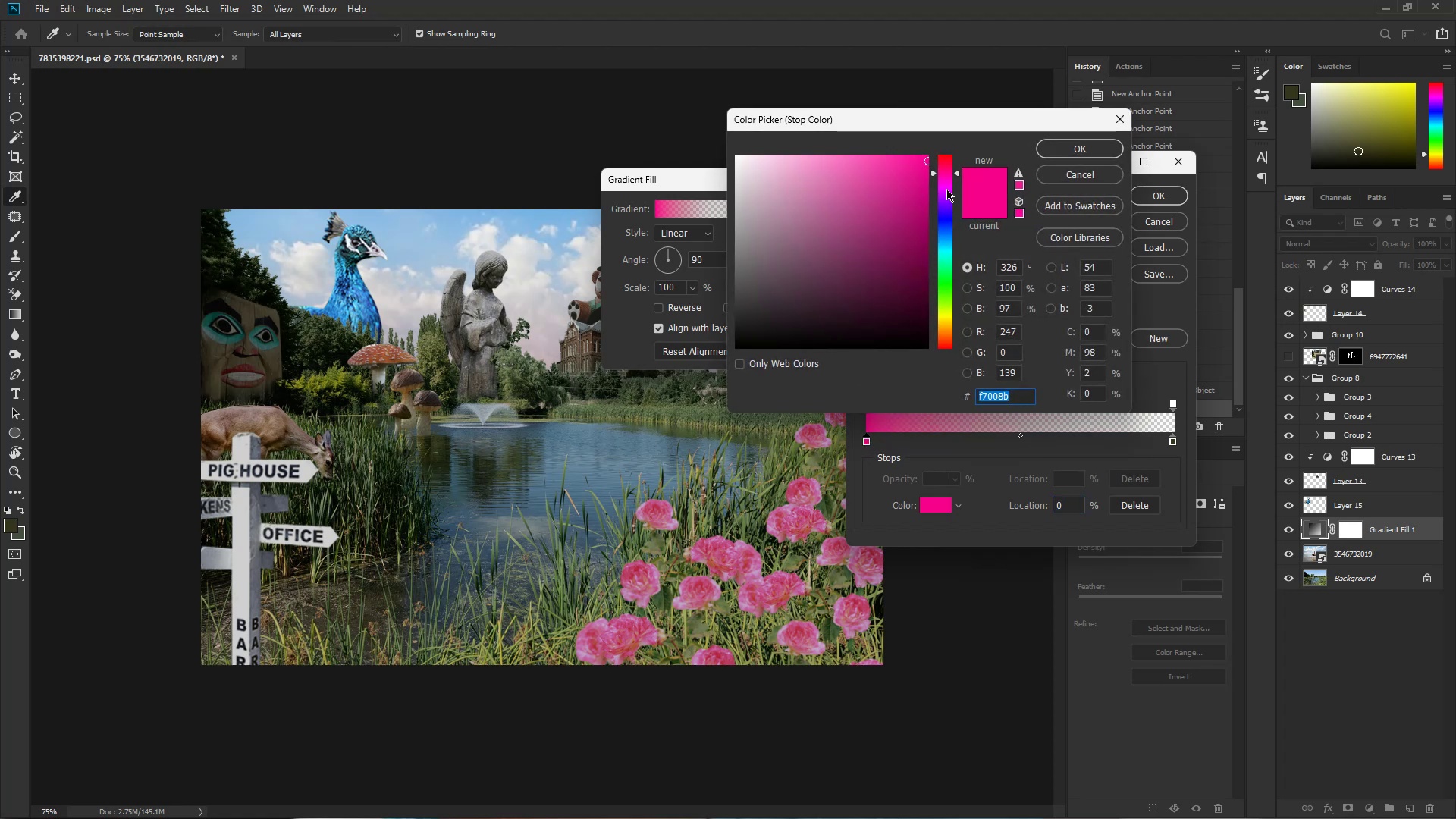 
left_click_drag(start_coordinate=[945, 282], to_coordinate=[946, 204])
 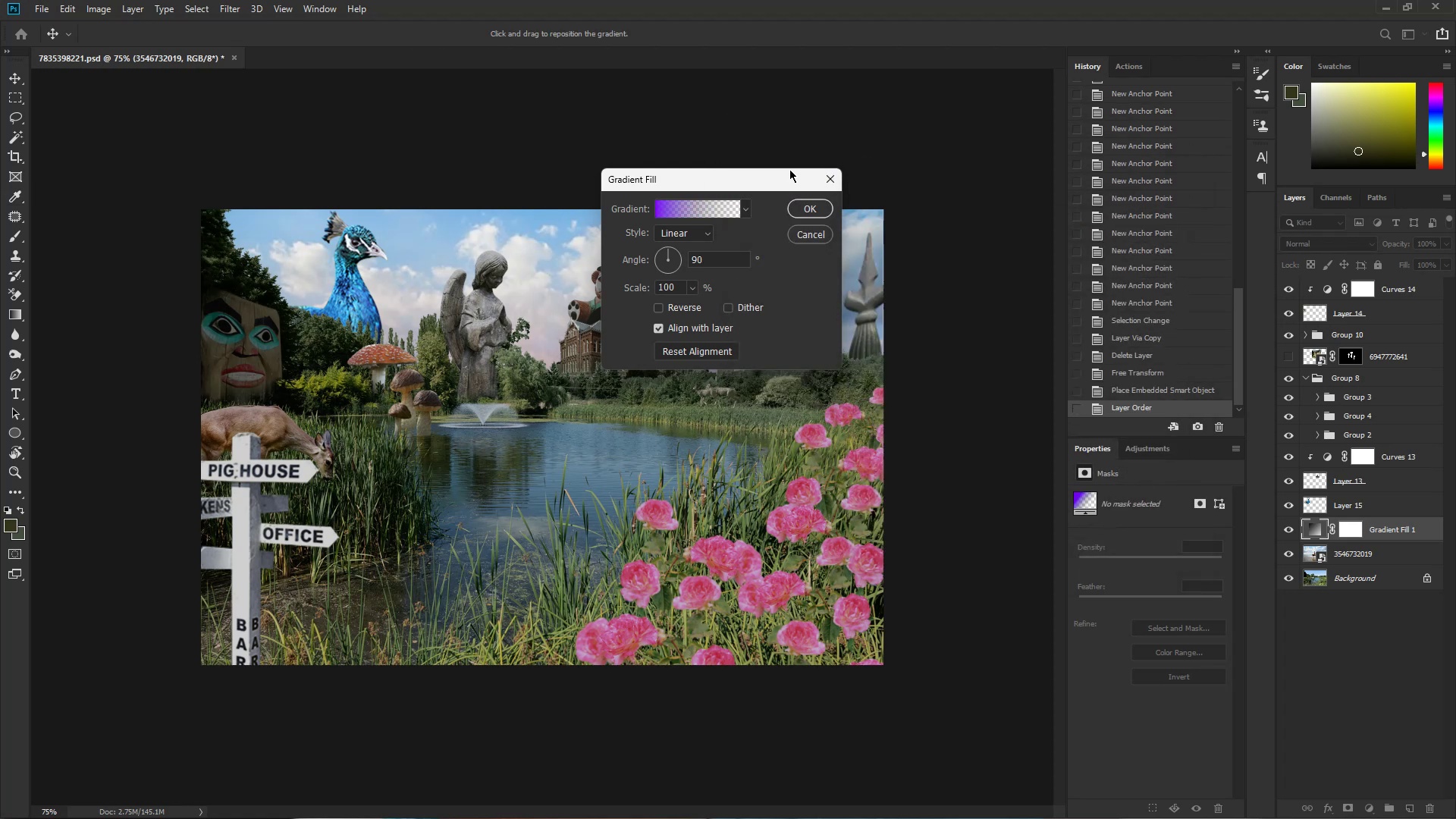 
left_click([811, 211])
 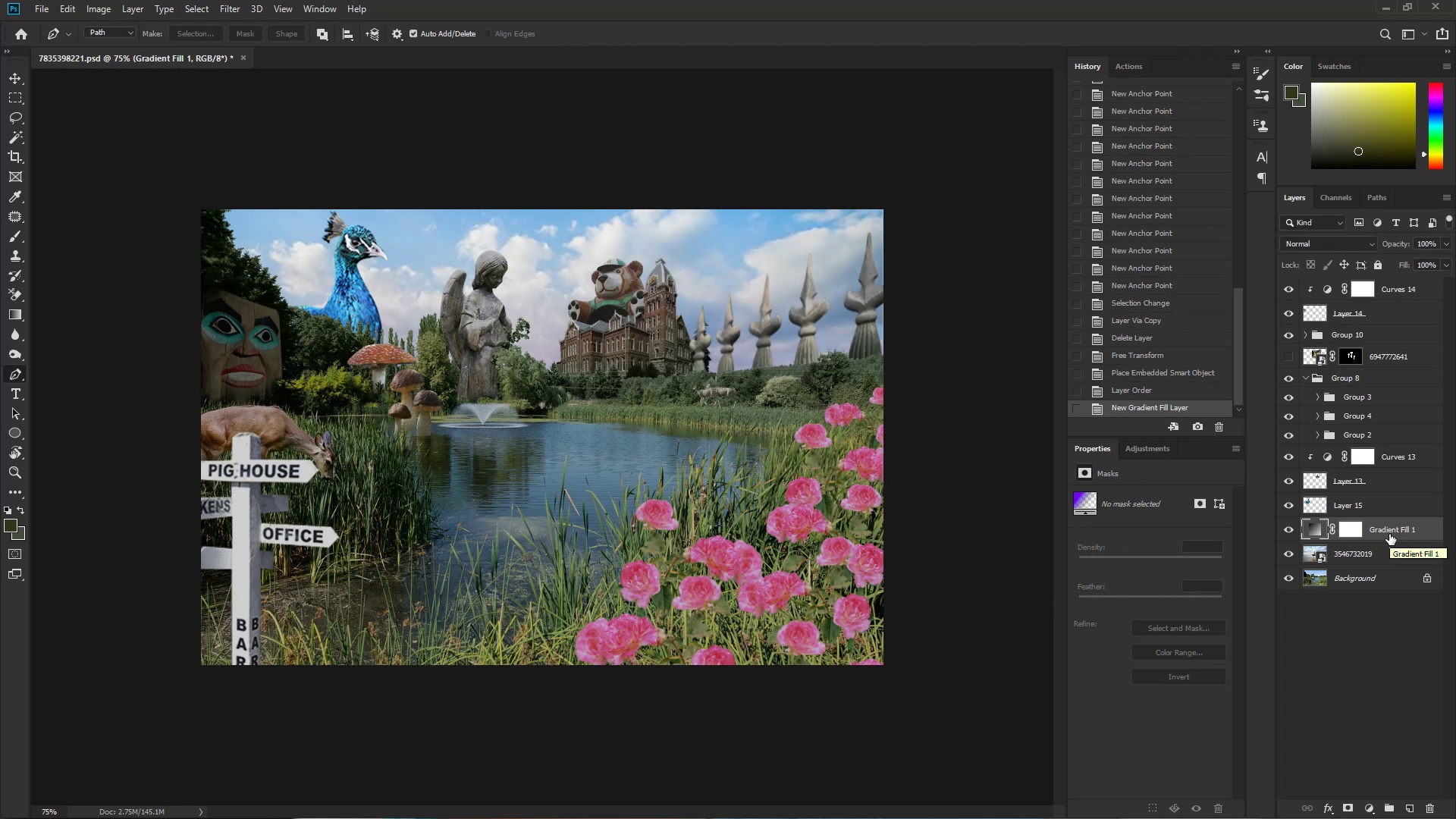 
wait(7.0)
 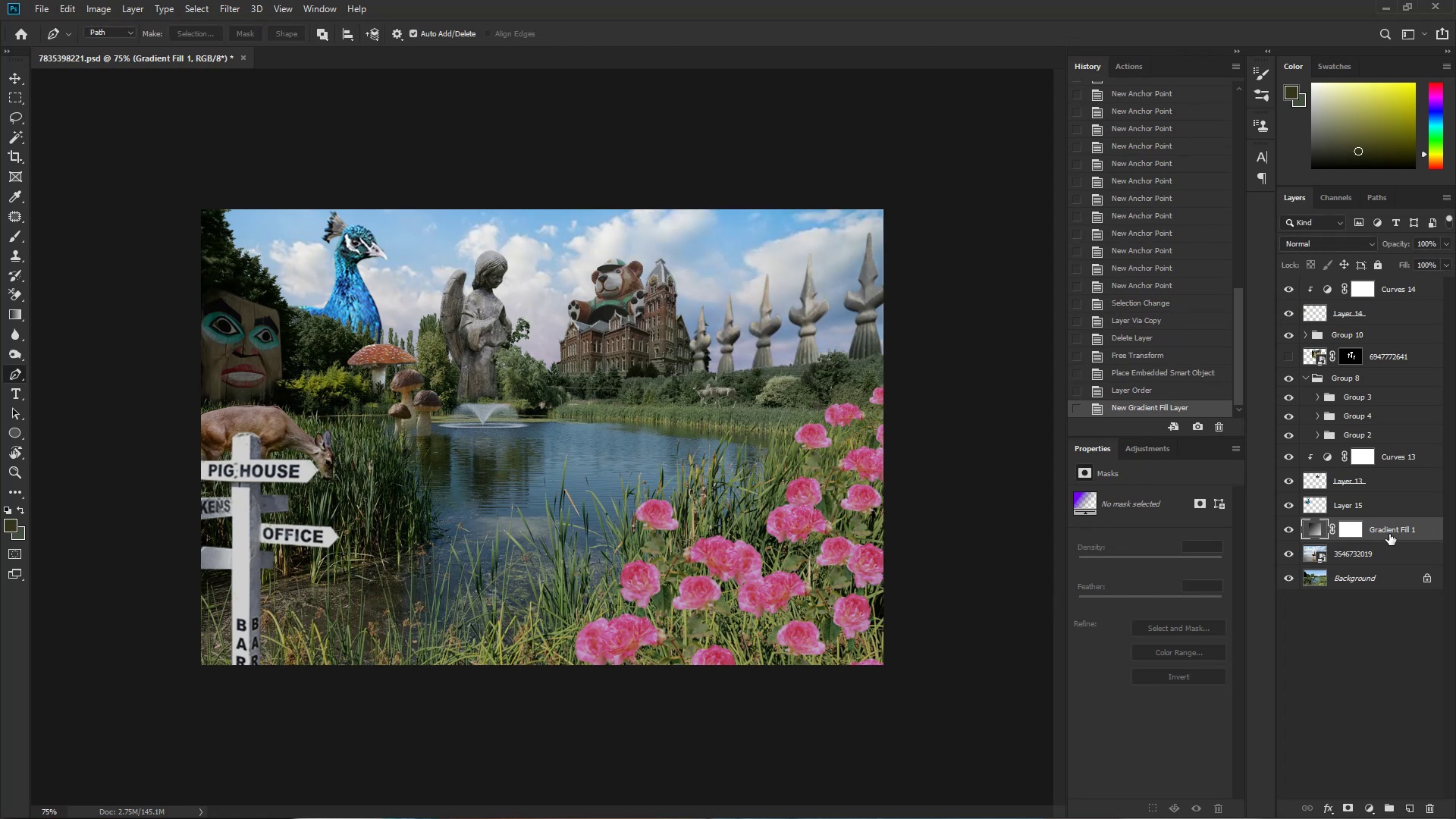 
left_click_drag(start_coordinate=[1389, 534], to_coordinate=[1387, 278])
 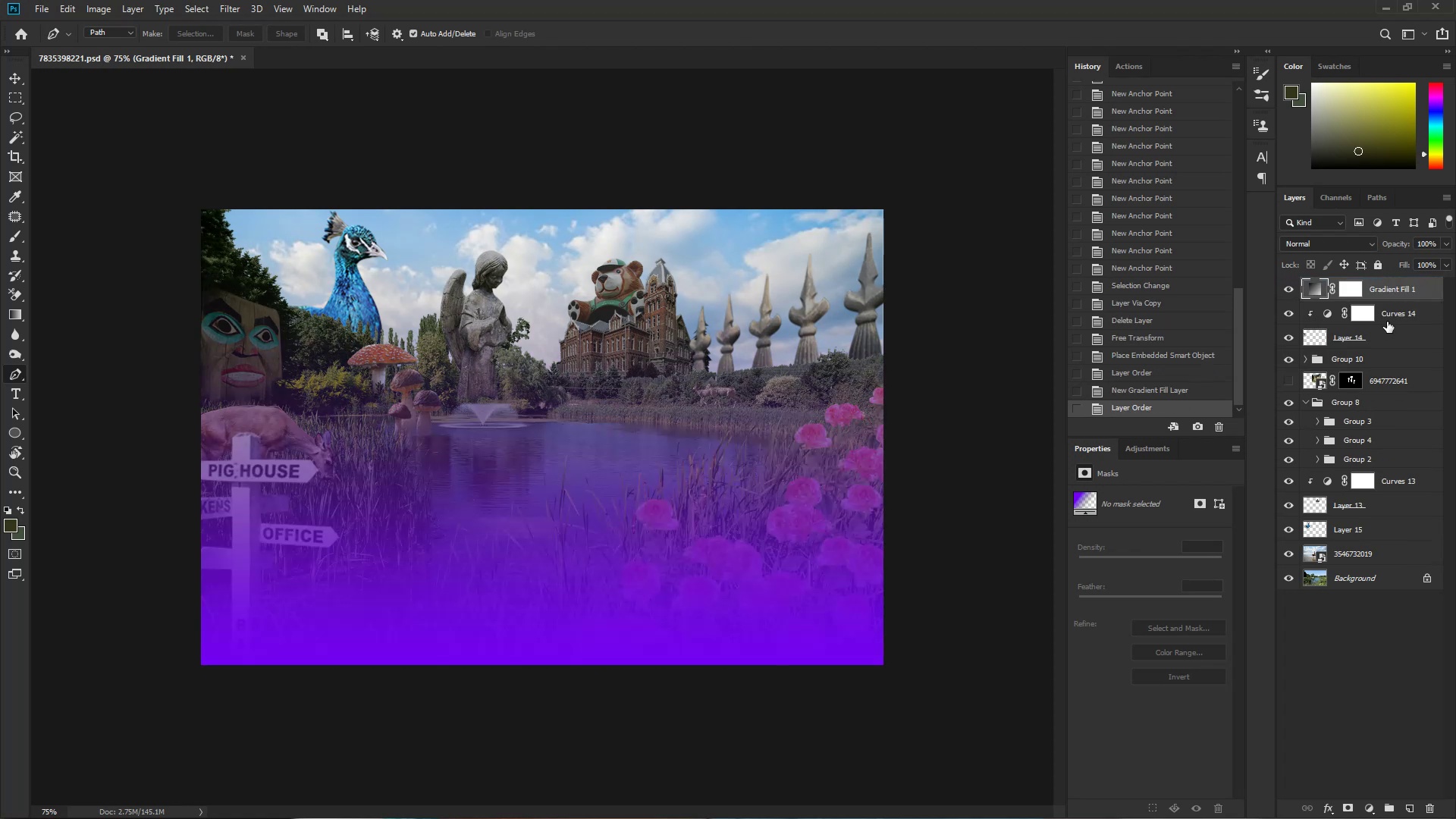 
left_click([1392, 315])
 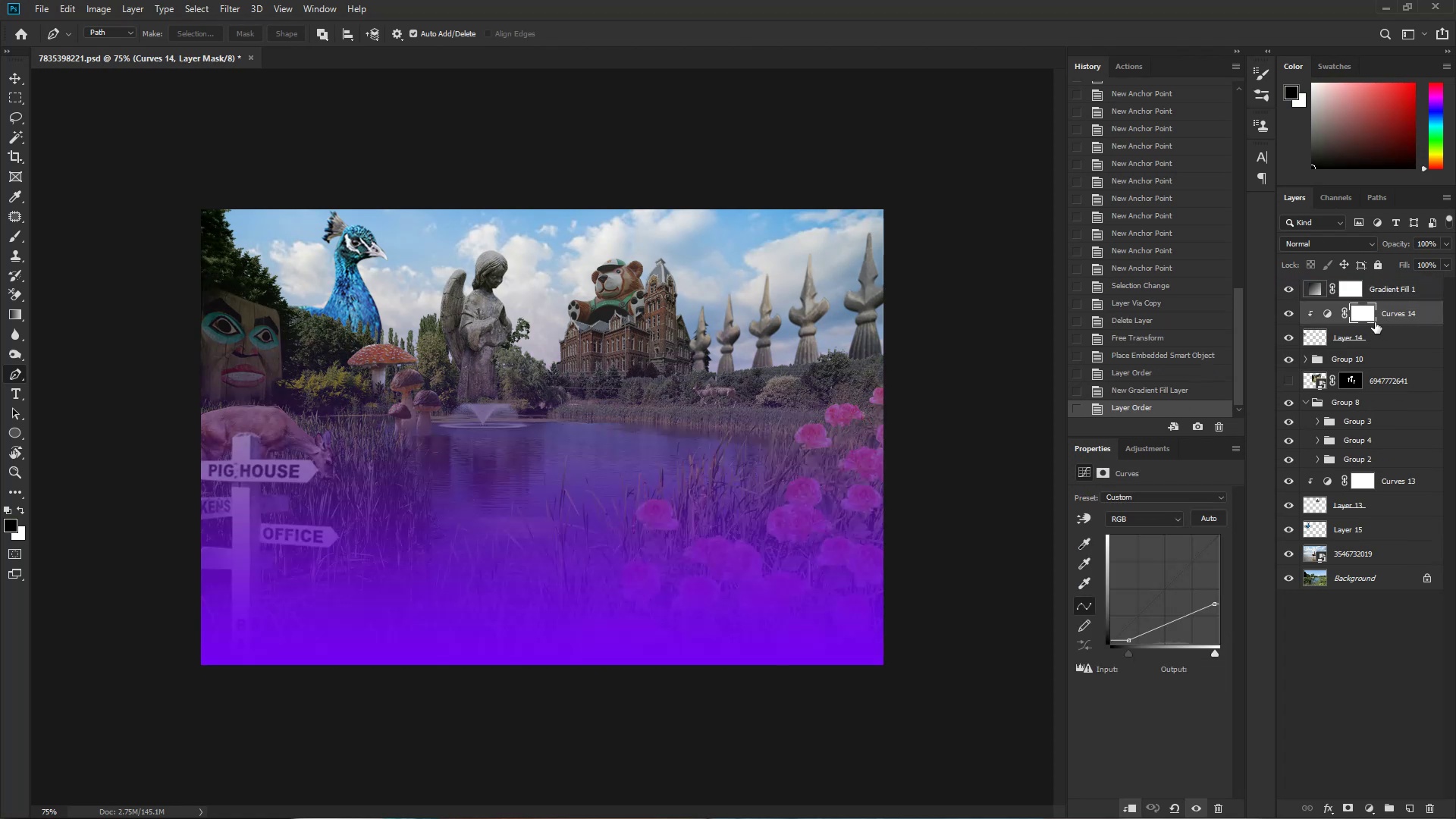 
hold_key(key=ShiftLeft, duration=0.66)
left_click([1380, 335])
 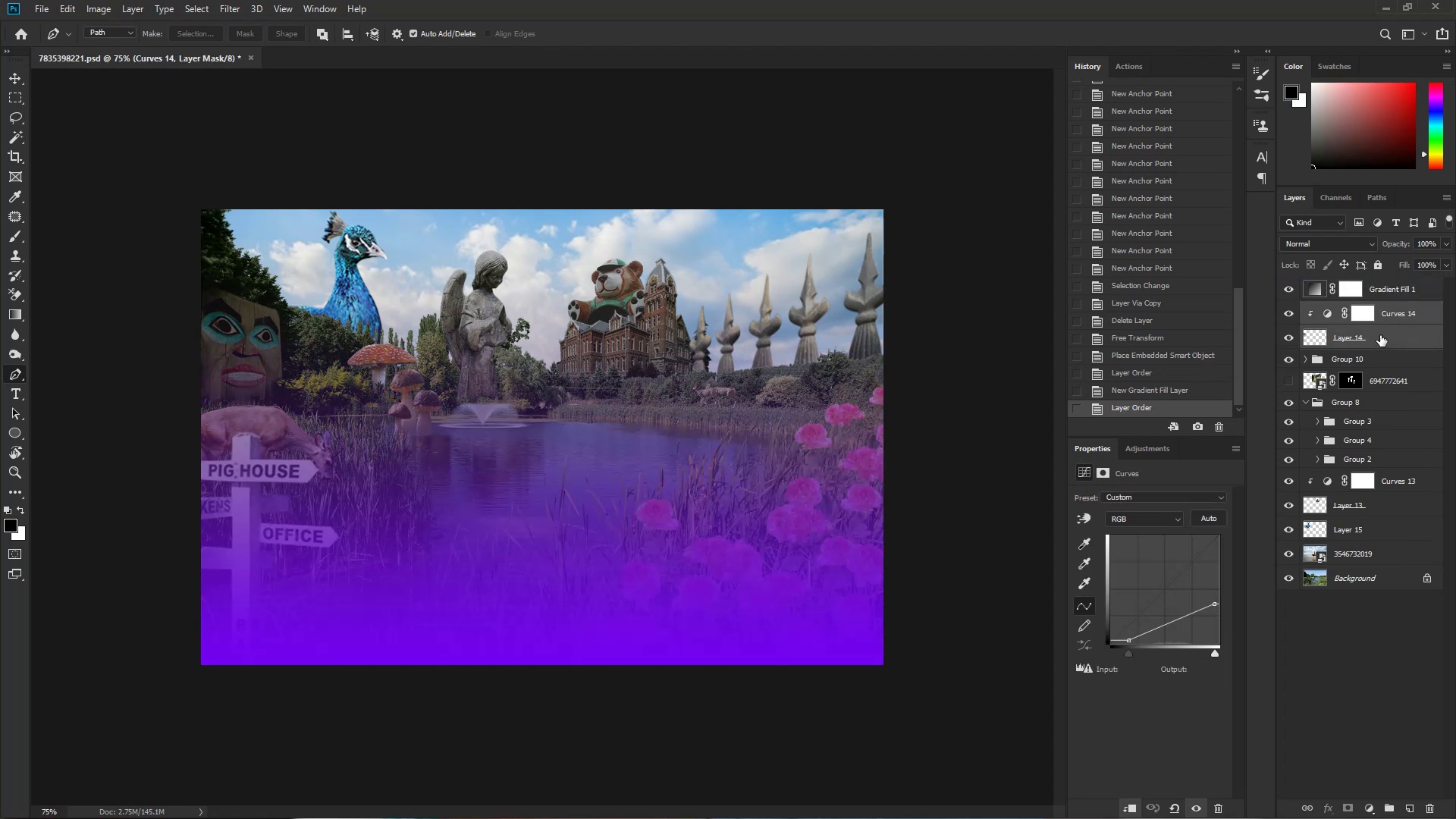 
key(Control+G)
 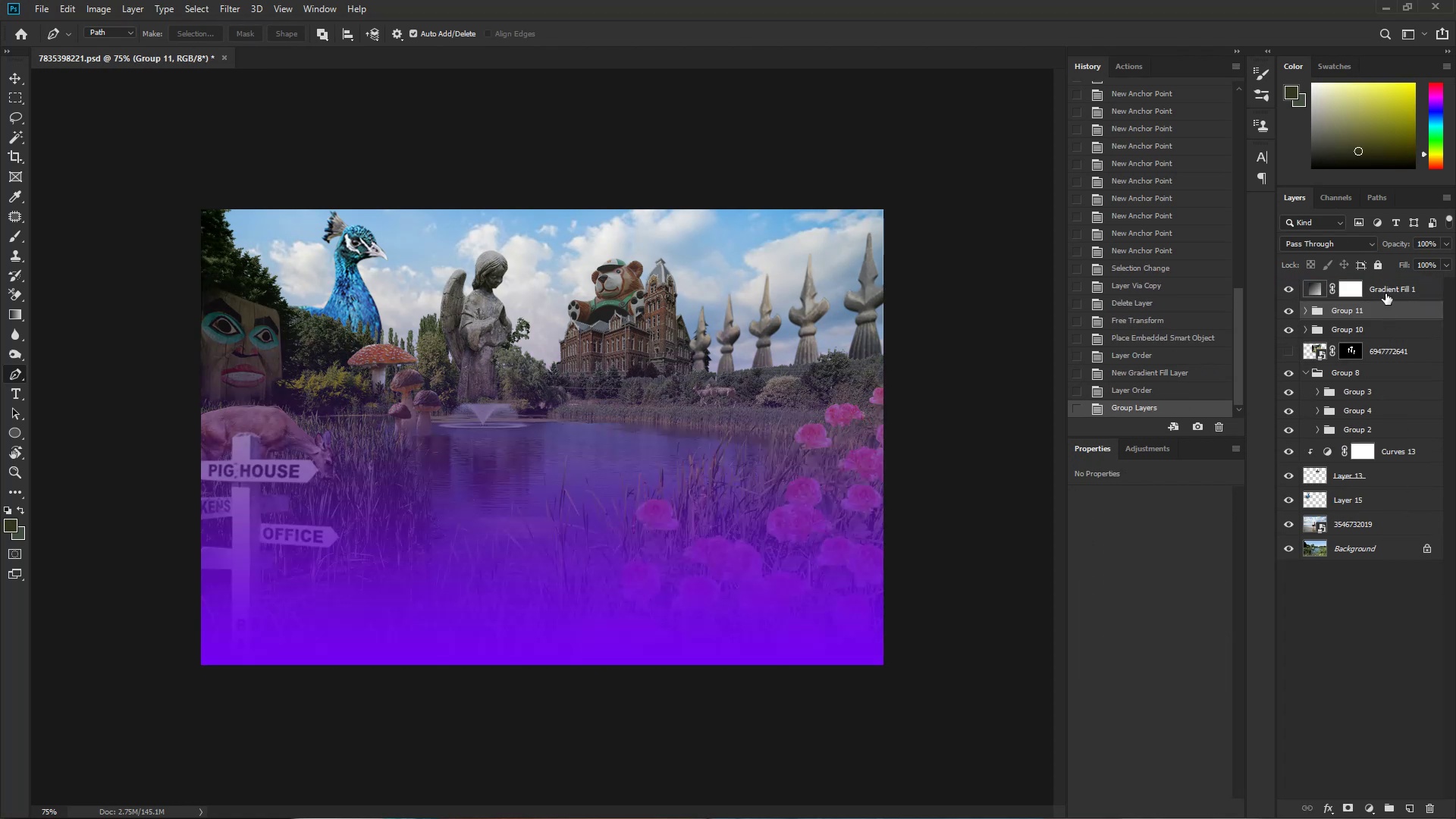 
left_click([1383, 287])
 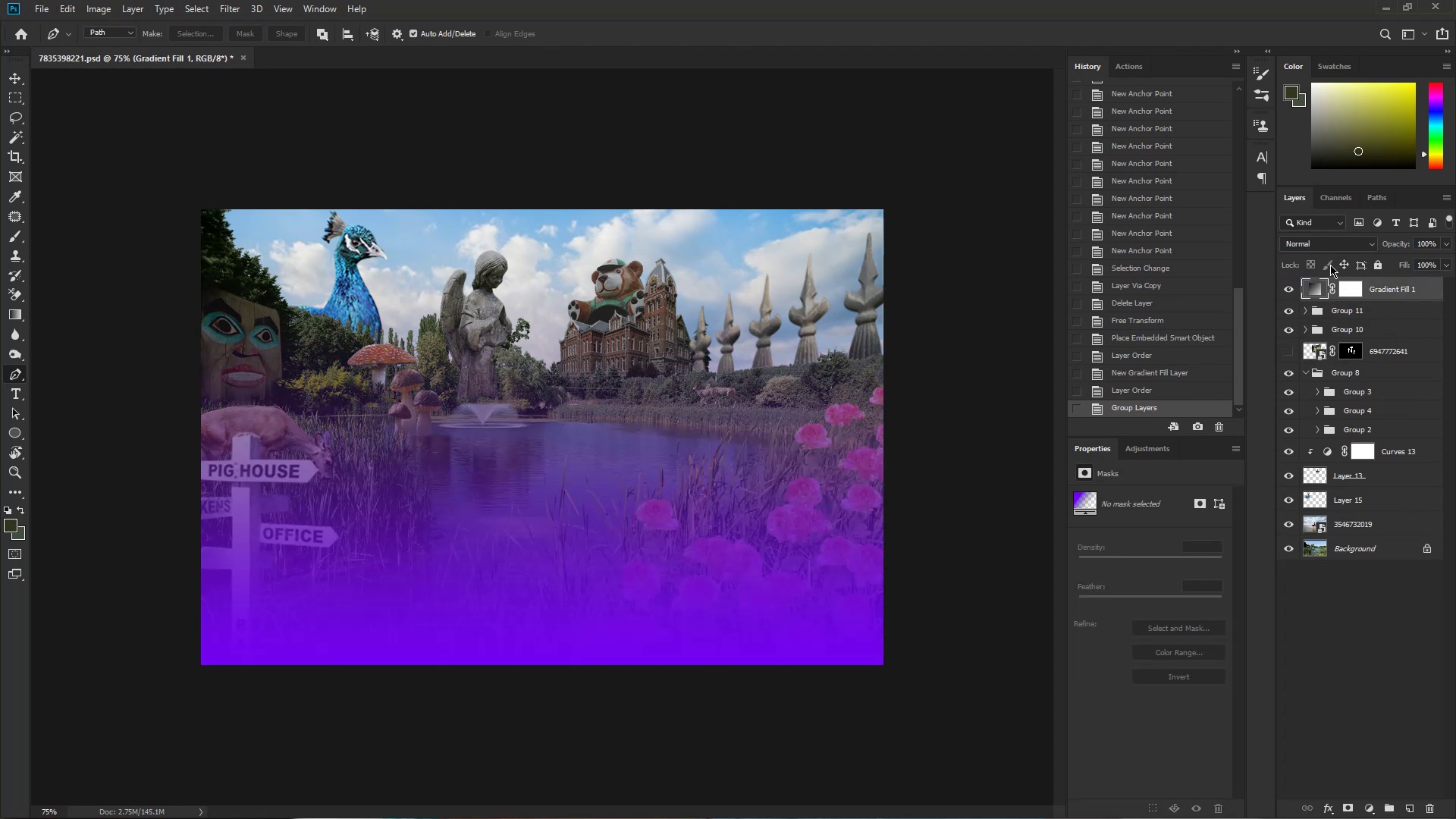 
left_click([1344, 247])
 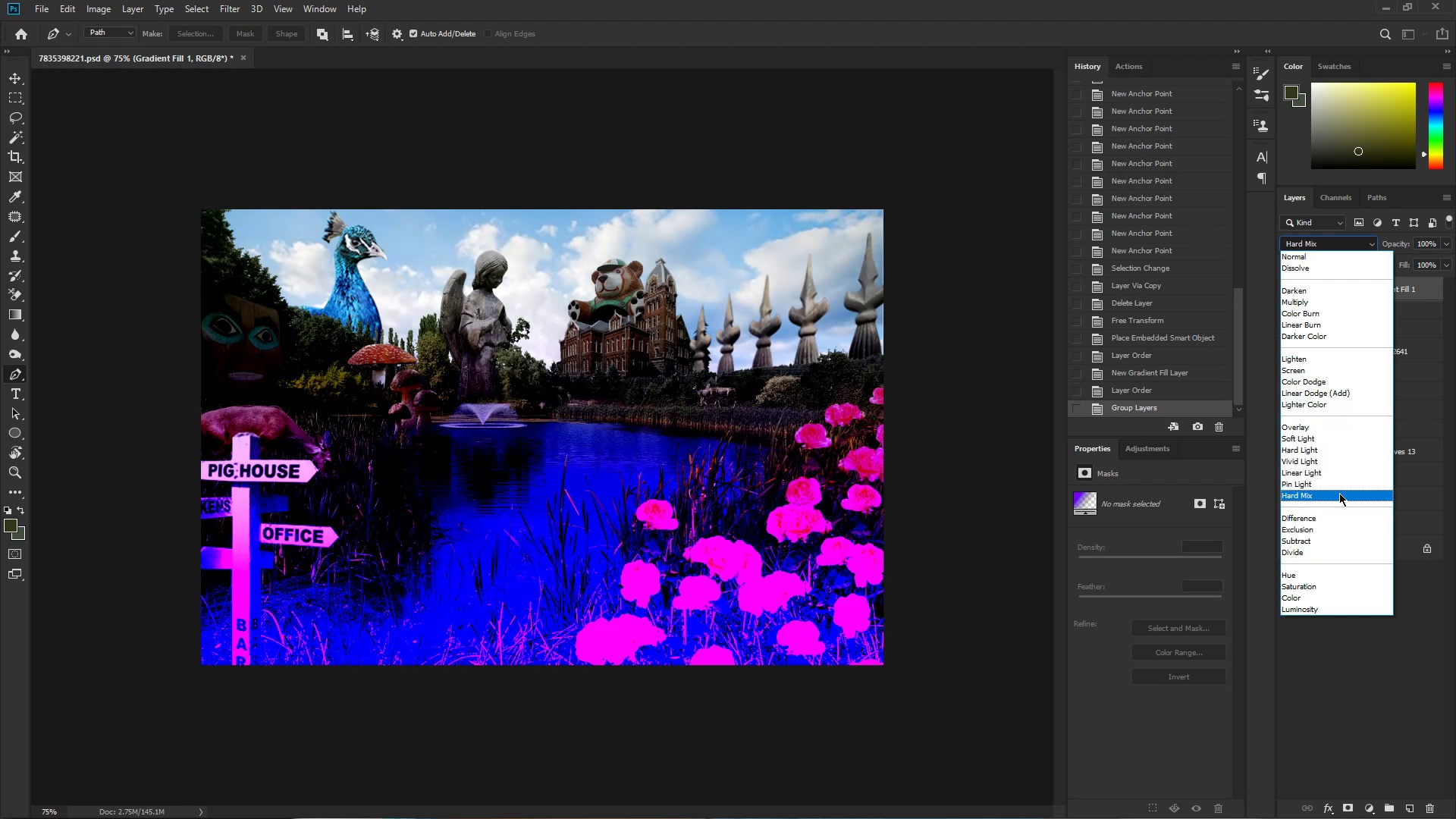 
wait(13.77)
 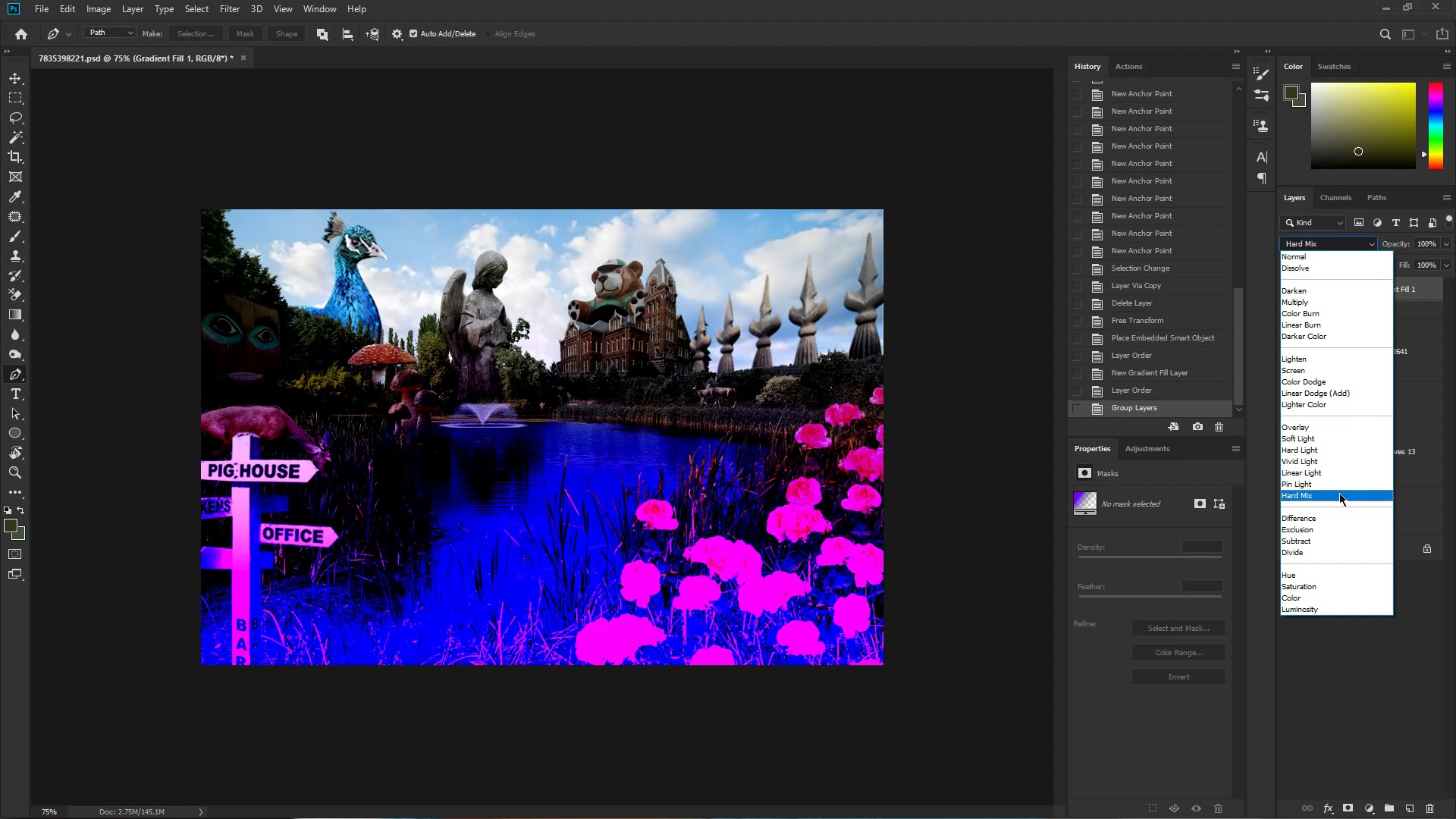 
left_click([1347, 448])
 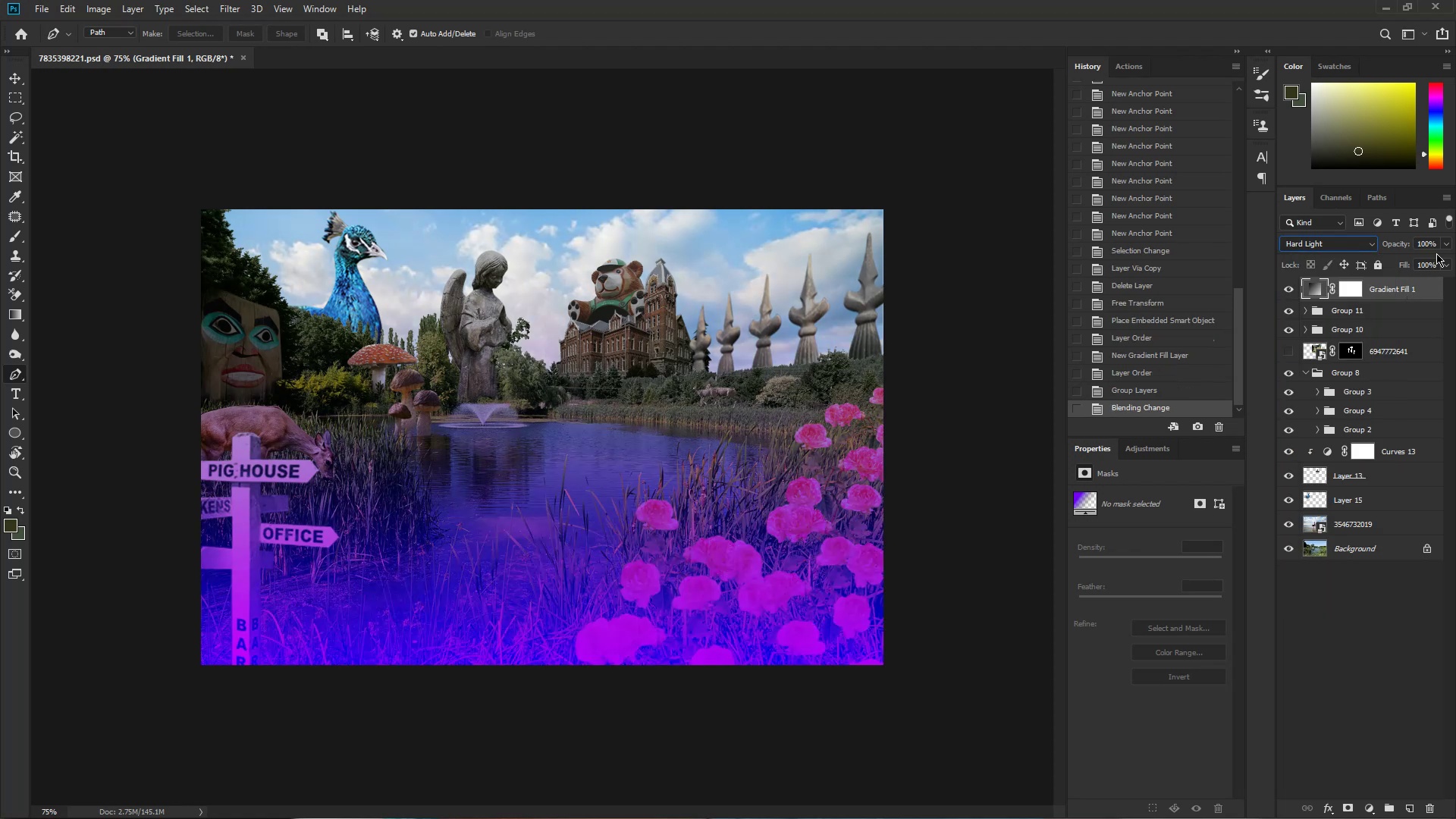 
left_click([1449, 246])
 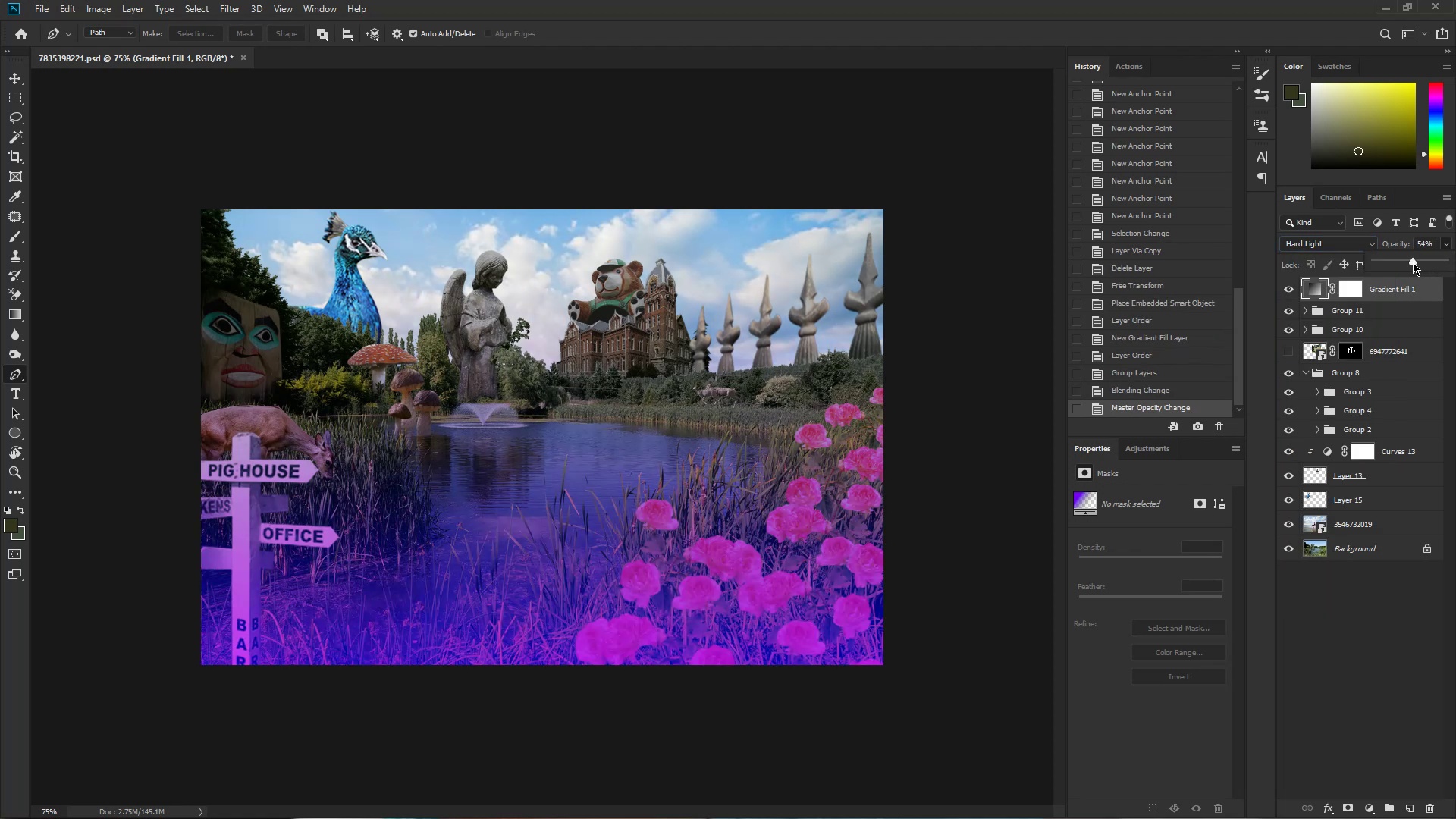 
left_click_drag(start_coordinate=[1408, 262], to_coordinate=[1401, 261])
 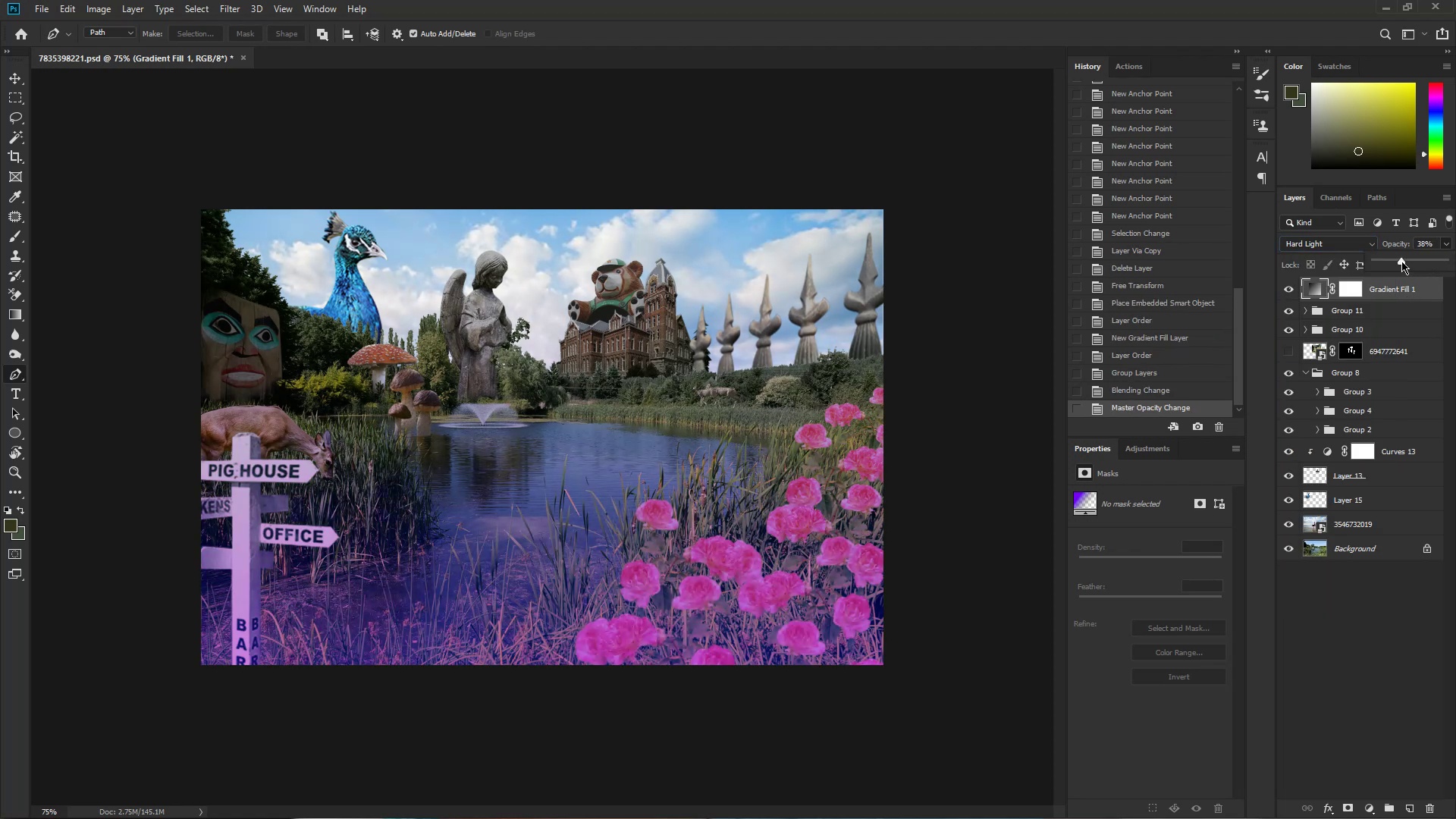 
left_click_drag(start_coordinate=[1401, 261], to_coordinate=[1396, 259])
 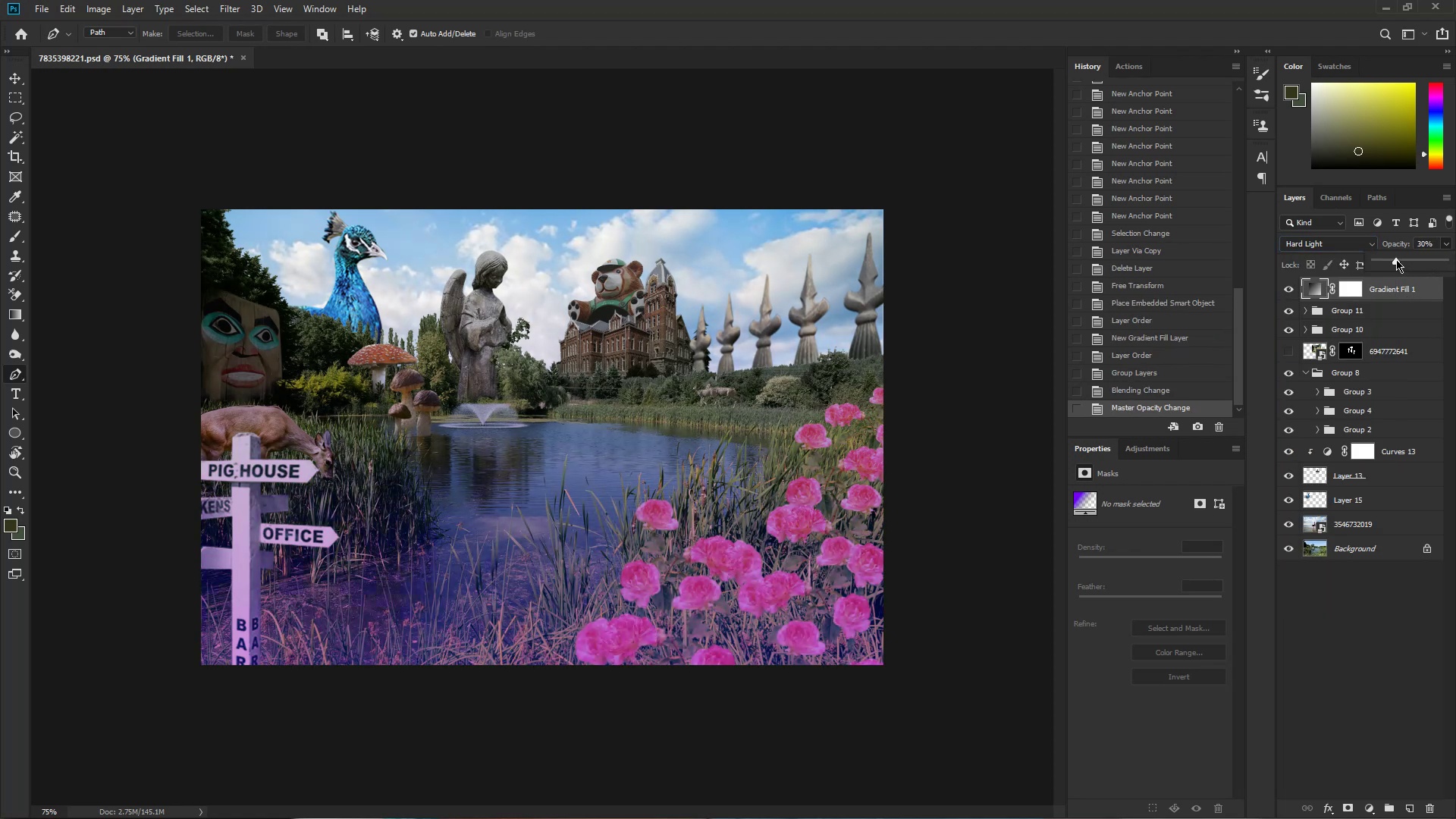 
left_click([1396, 259])
 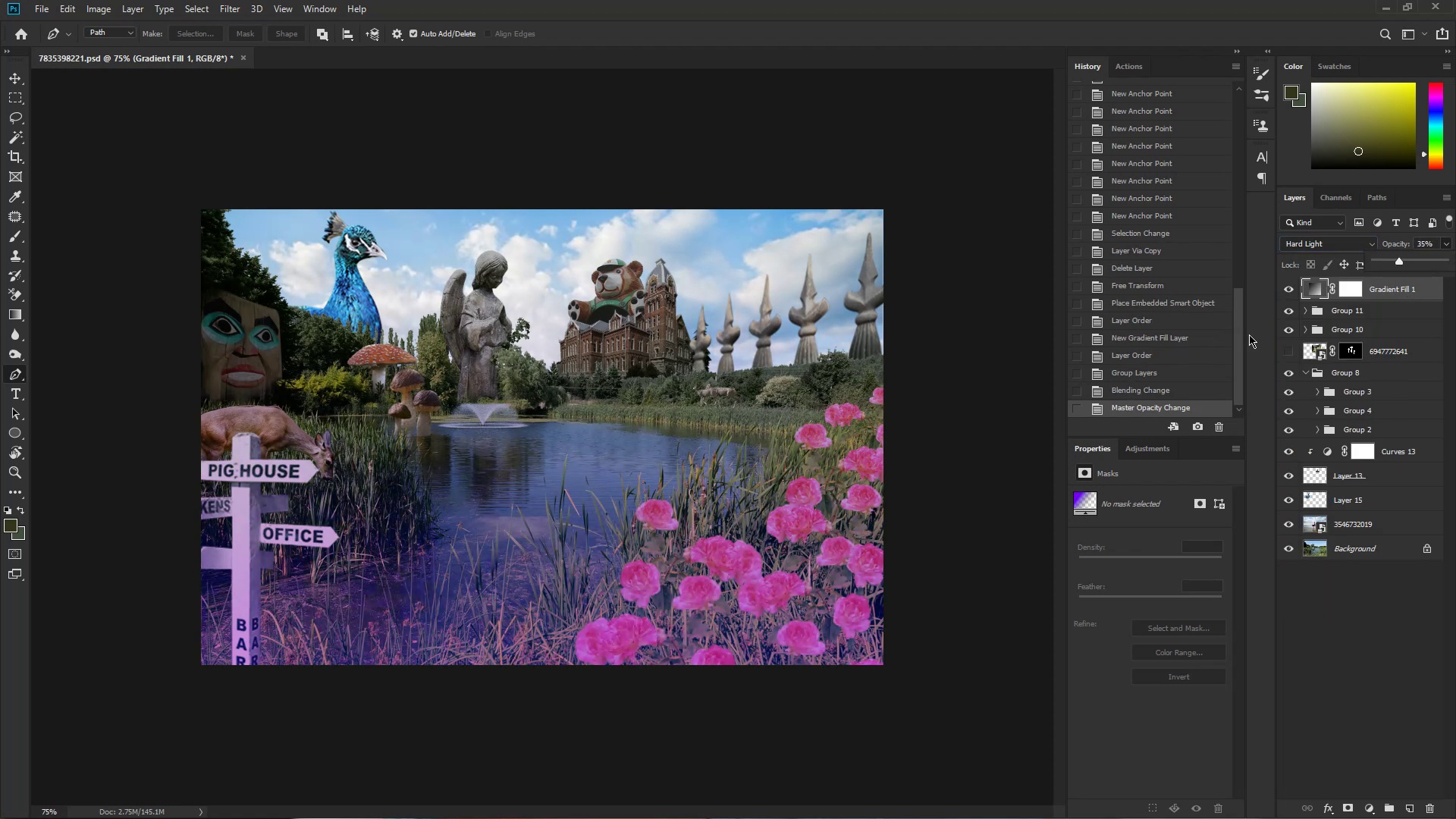 
left_click([1388, 287])
 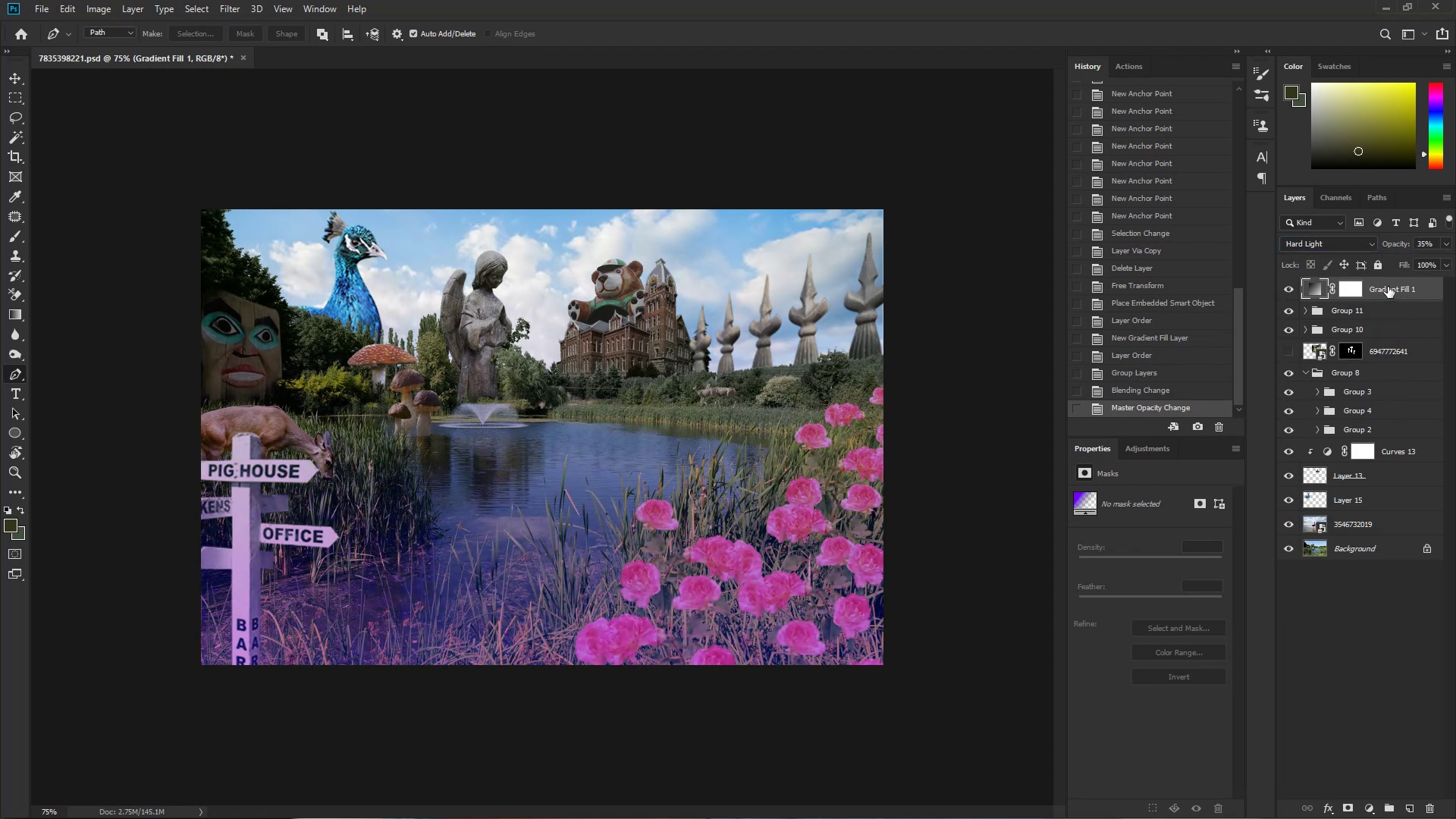 
key(Control+T)
 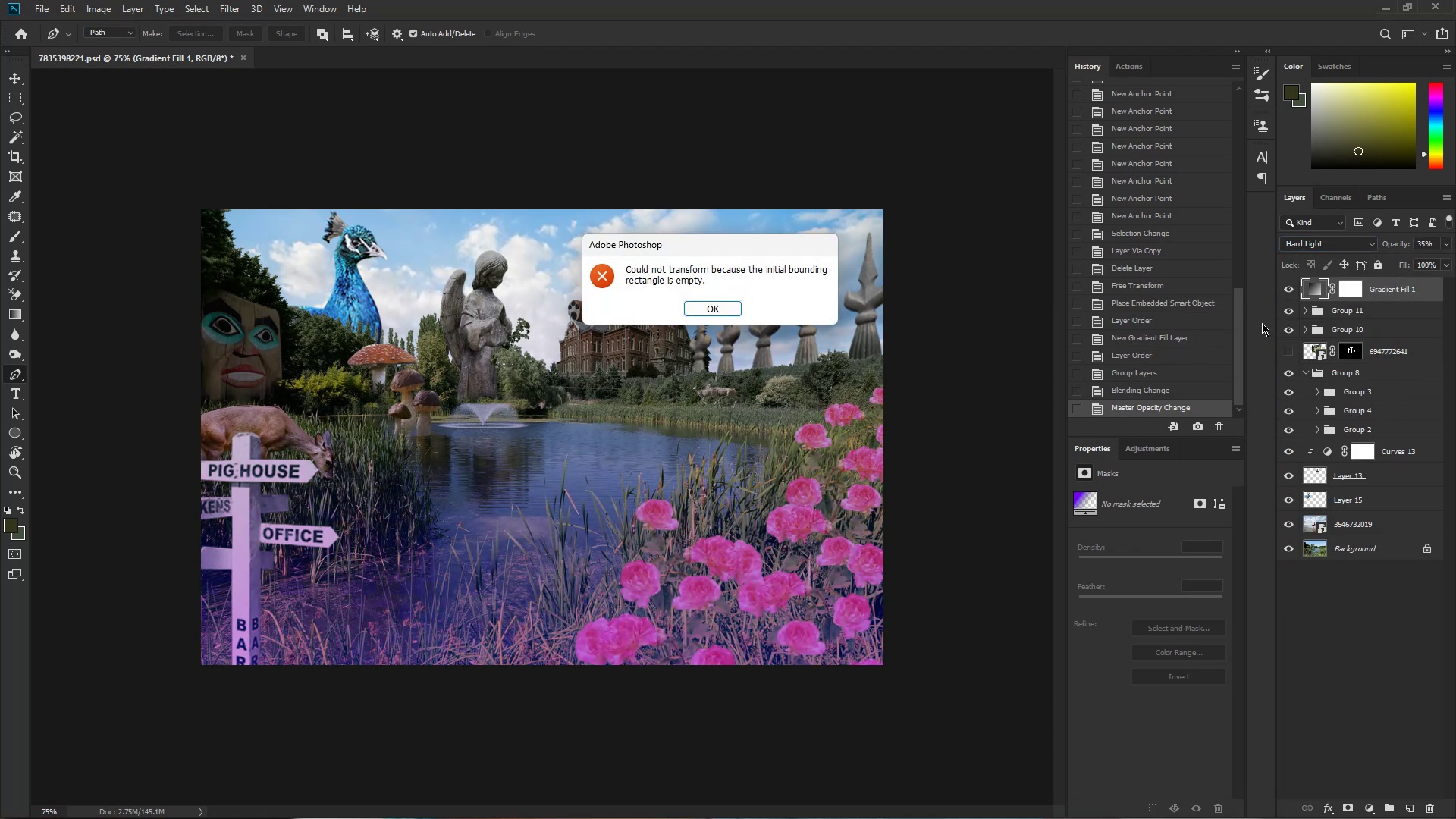 
left_click([1395, 288])
 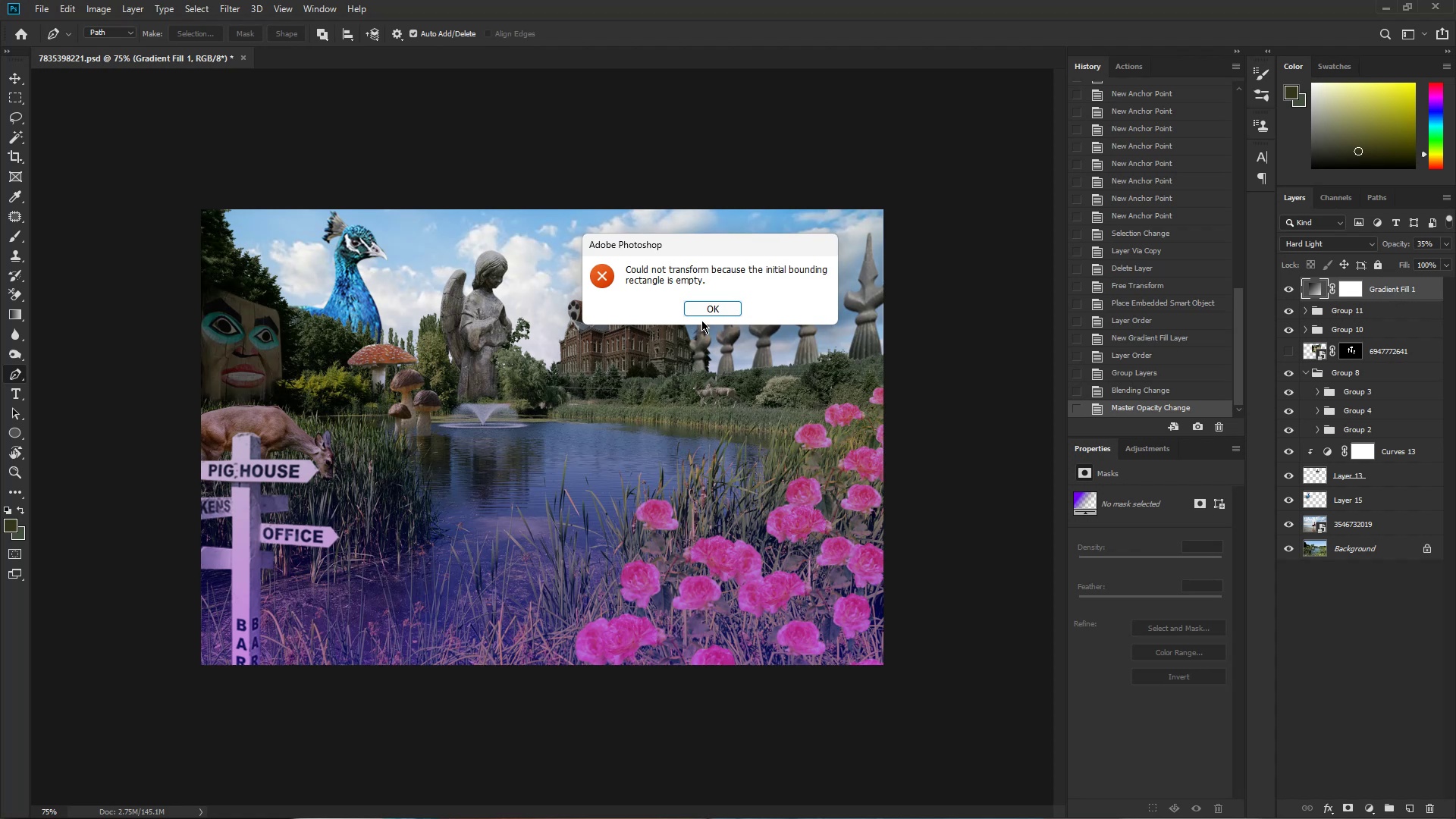 
key(Control+J)
 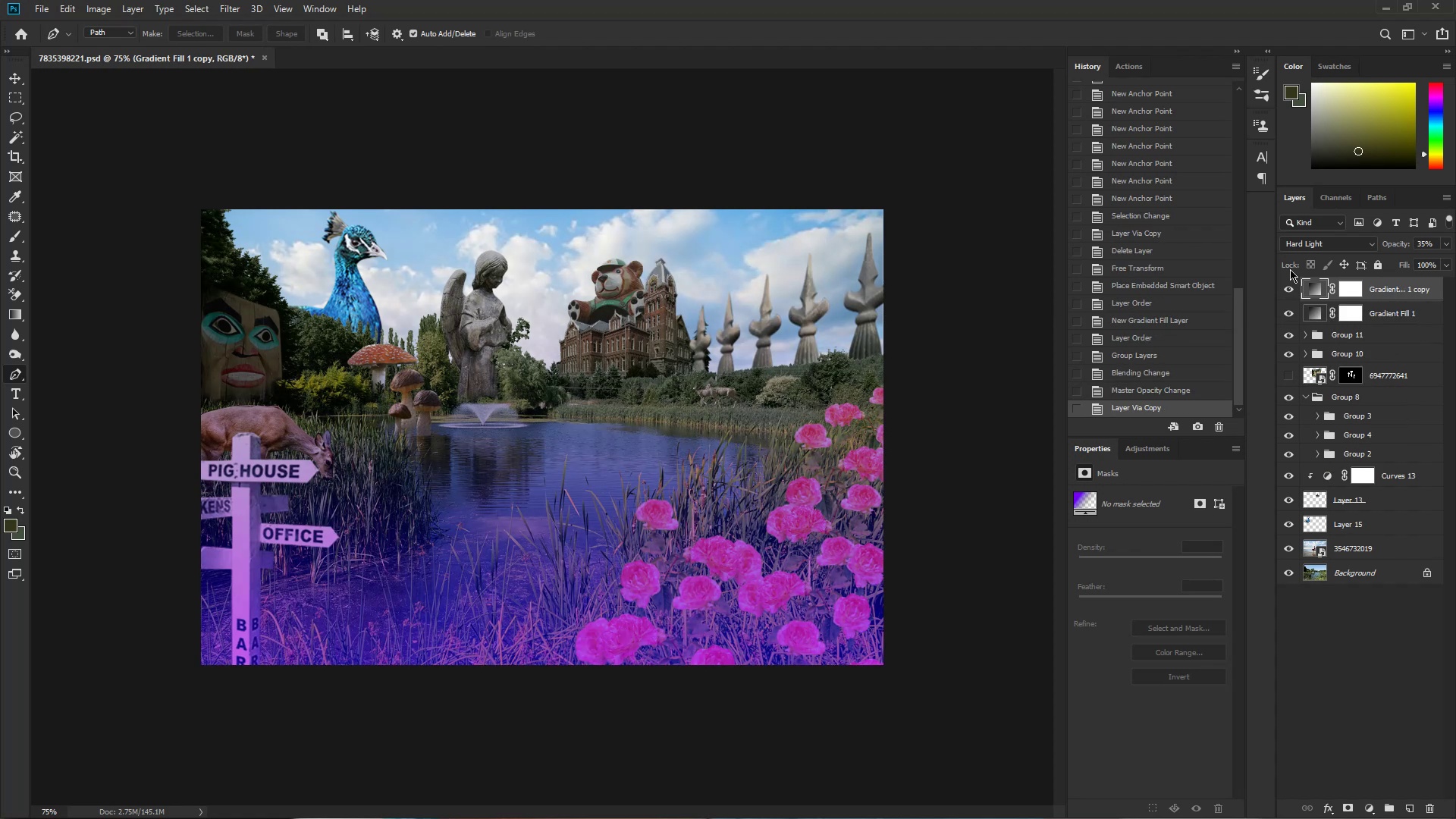 
left_click([1314, 246])
 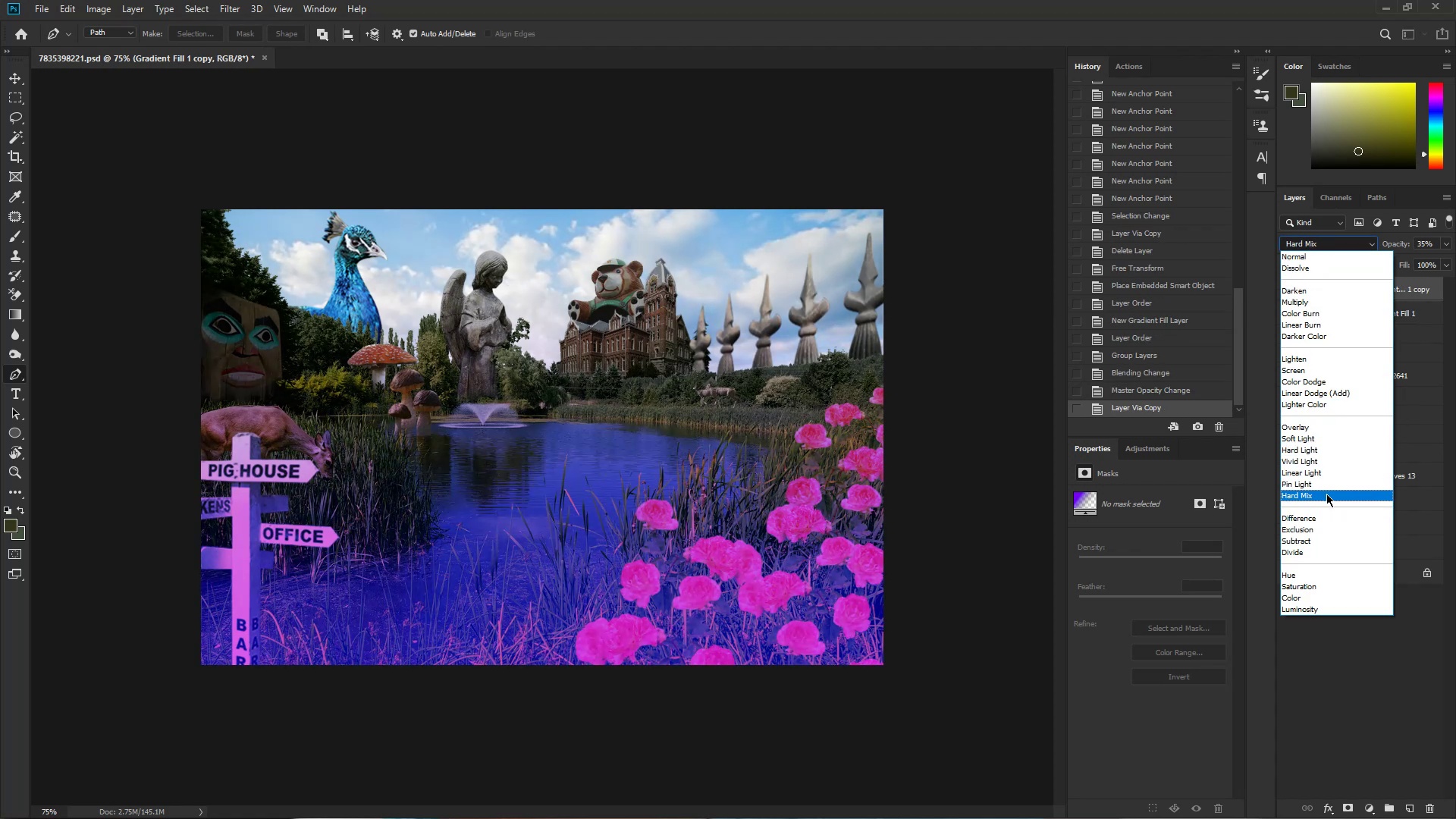 
left_click([1326, 479])
 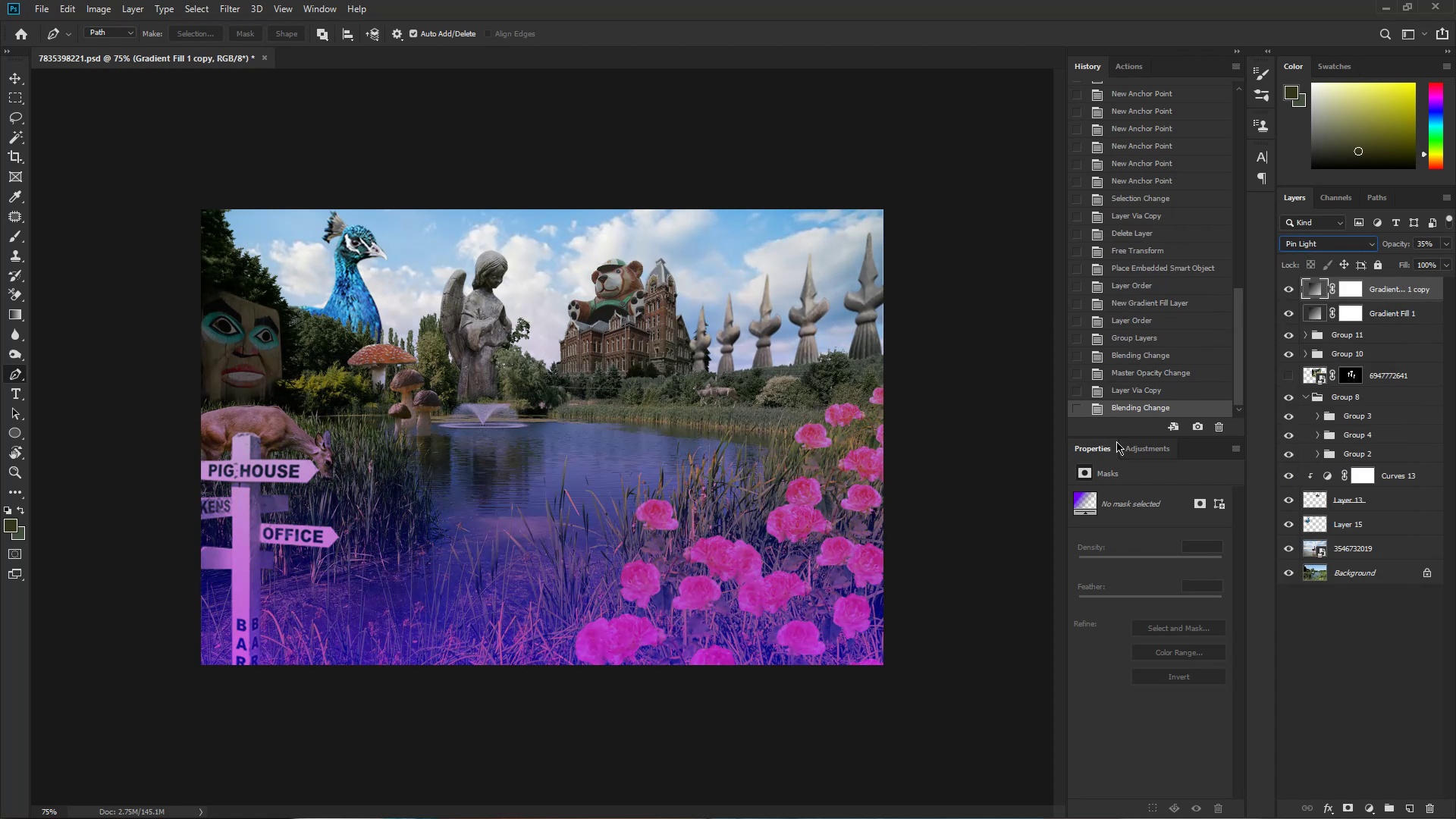 
hold_key(key=Space, duration=3.26)
 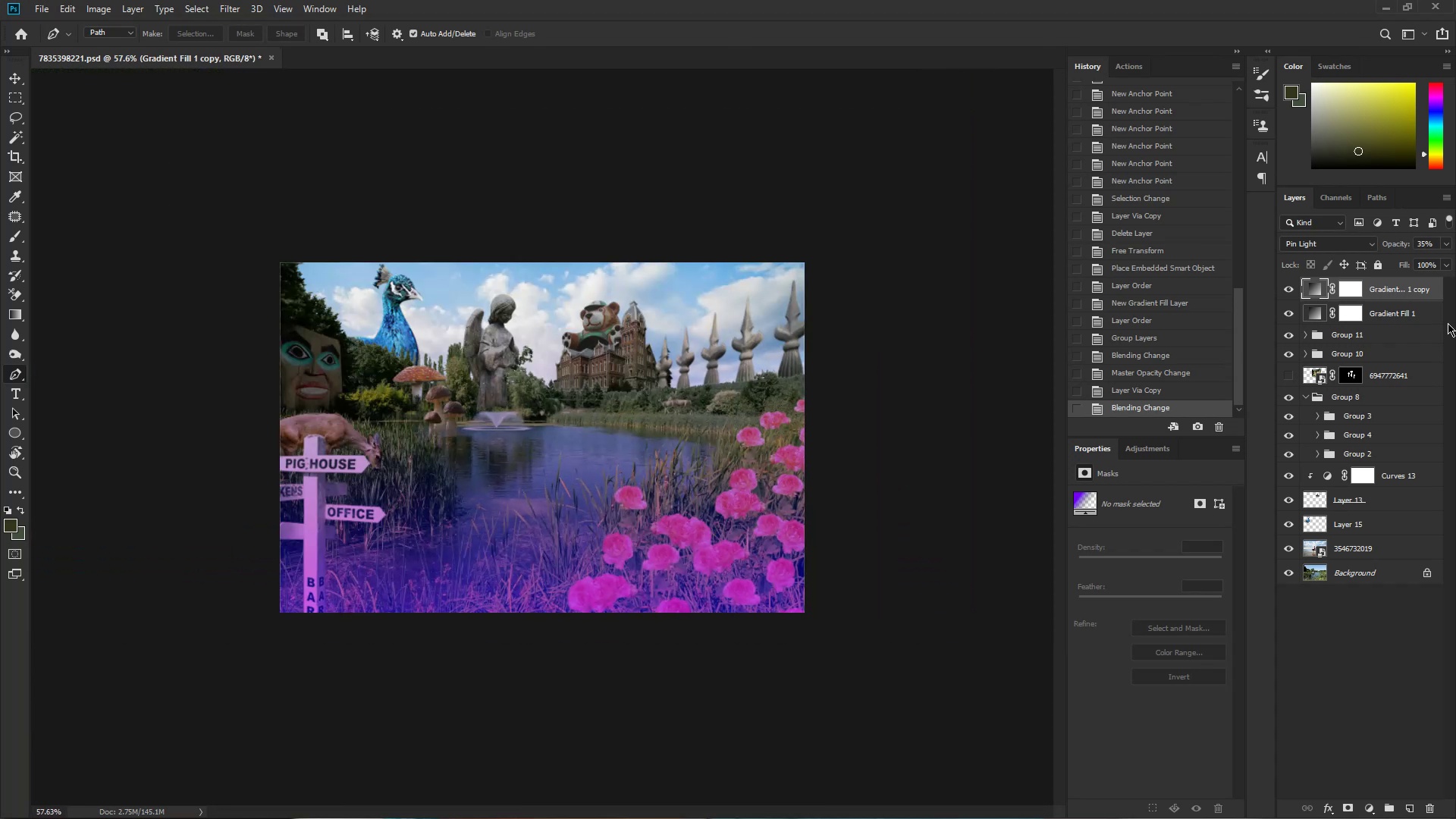 
hold_key(key=ControlLeft, duration=1.22)
left_click_drag(start_coordinate=[792, 519], to_coordinate=[847, 531])
 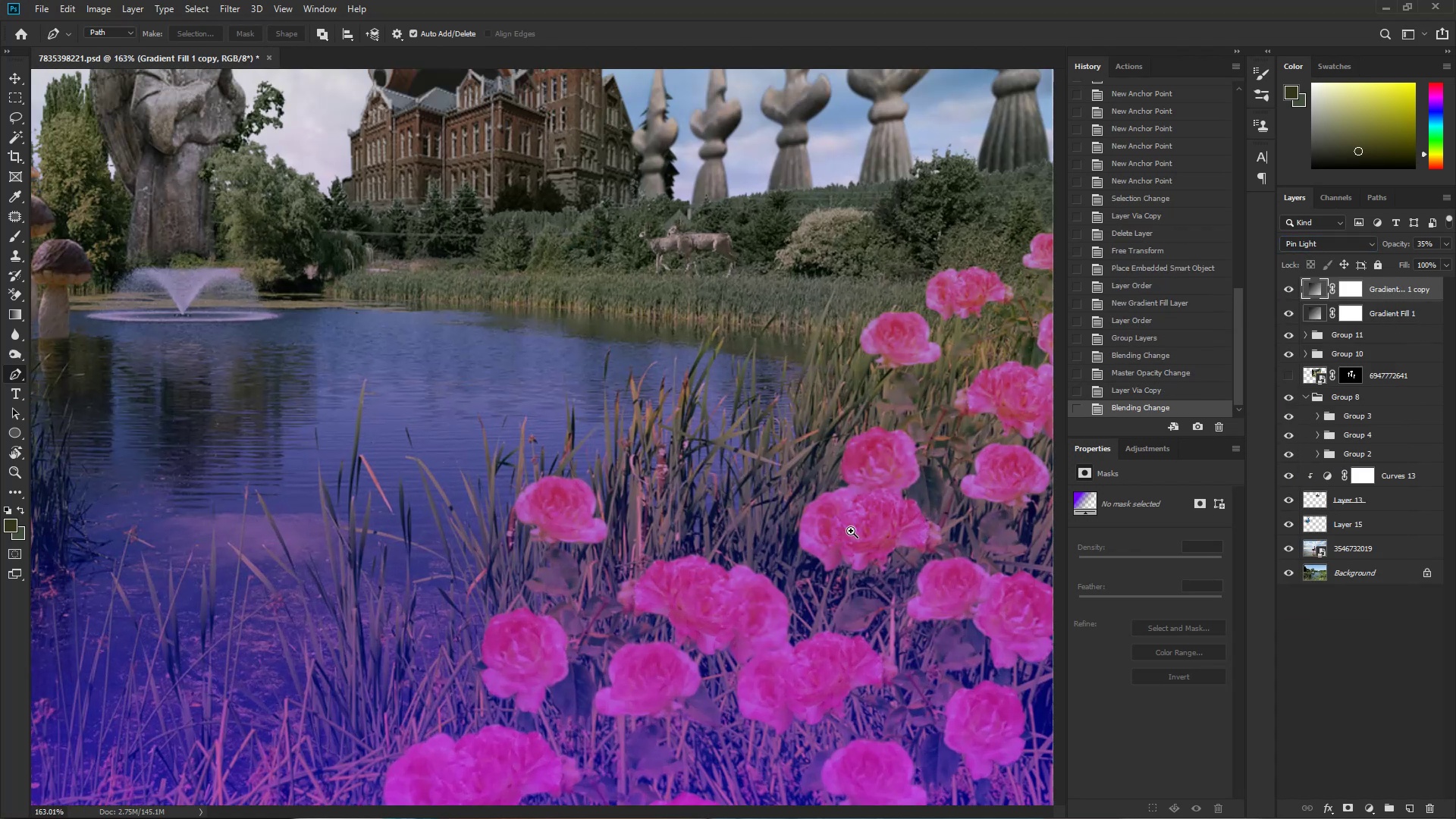 
left_click_drag(start_coordinate=[845, 530], to_coordinate=[838, 428])
 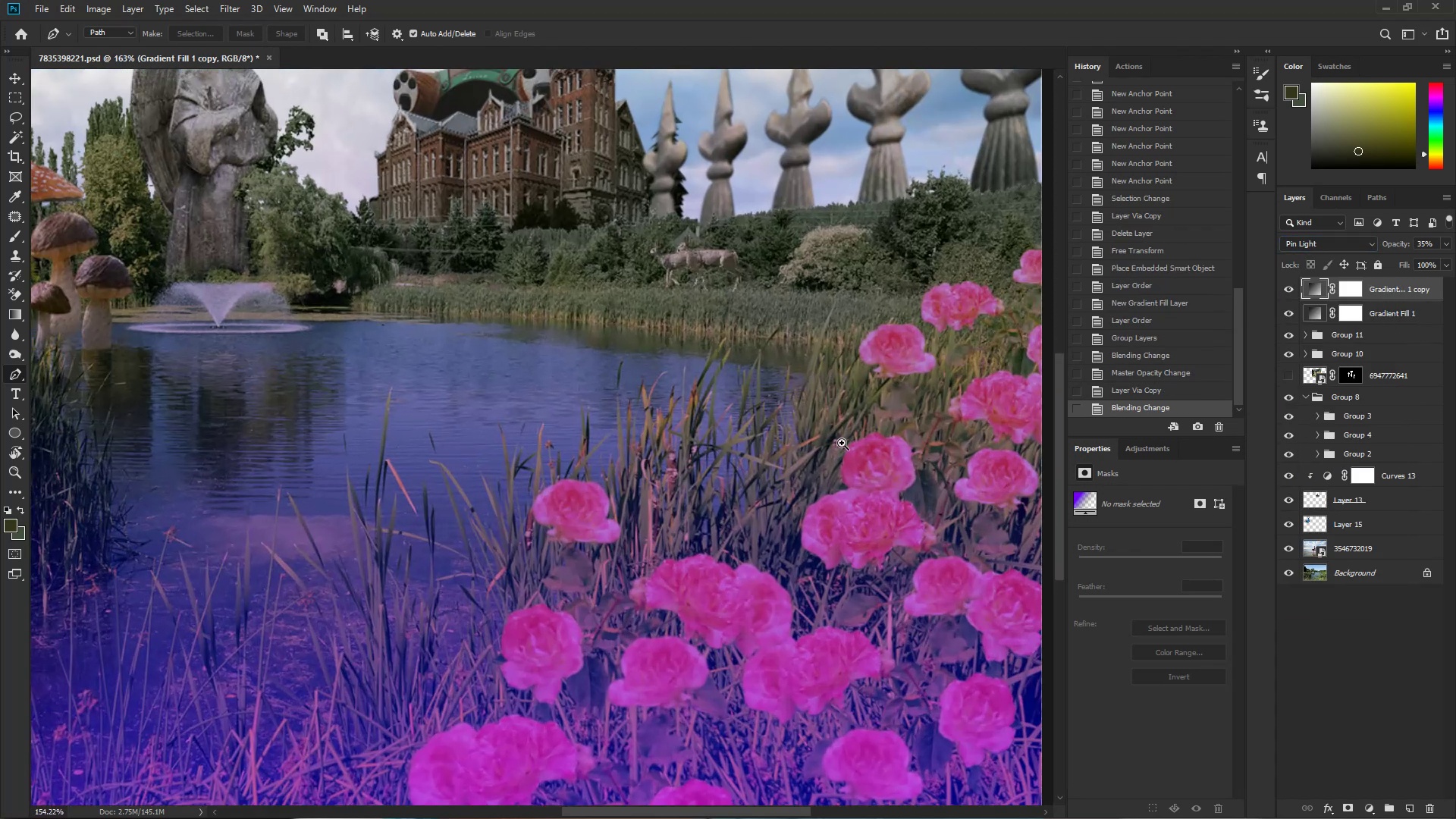 
left_click_drag(start_coordinate=[805, 525], to_coordinate=[752, 342])
 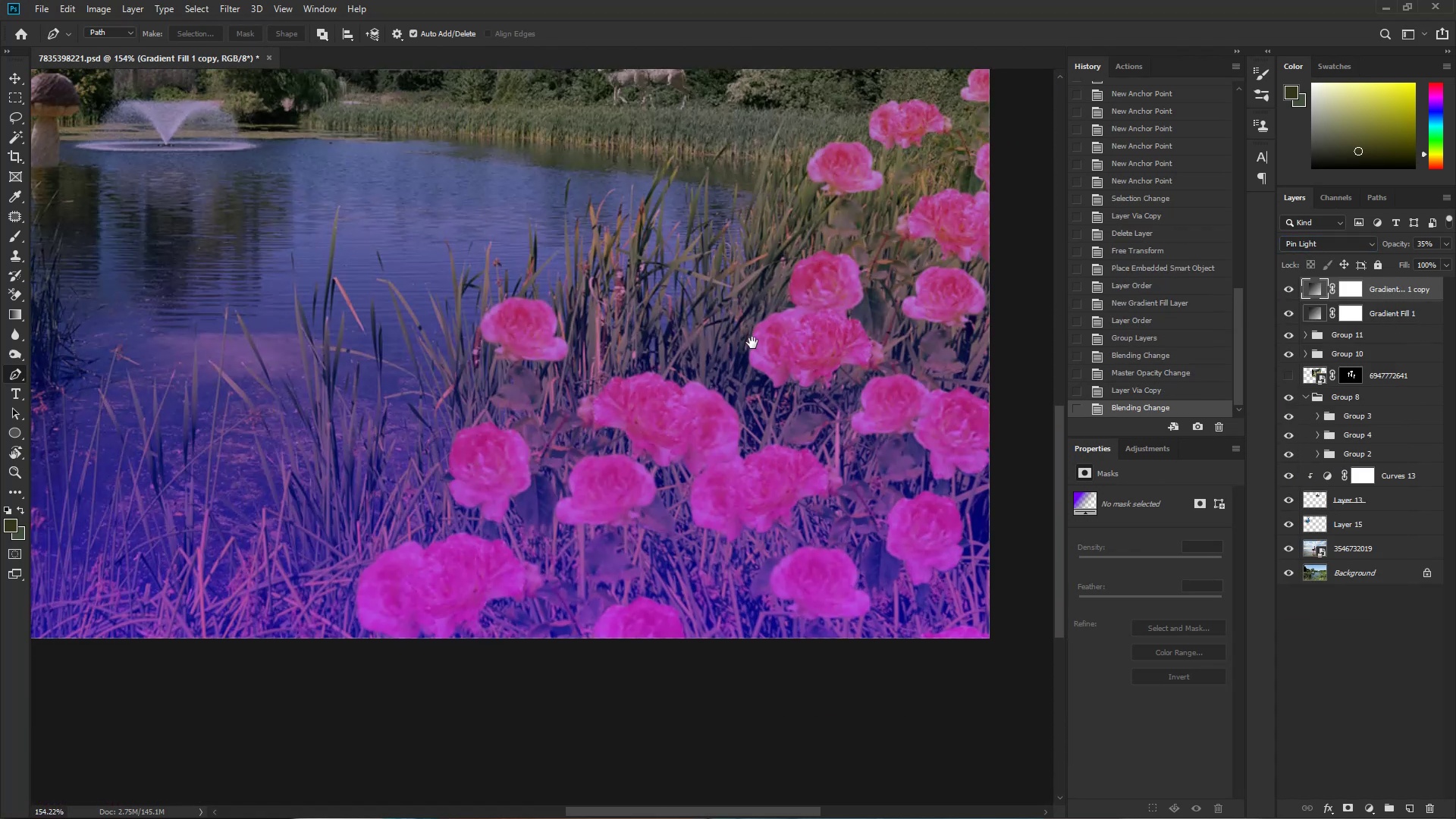 
hold_key(key=ControlLeft, duration=1.42)
left_click_drag(start_coordinate=[808, 356], to_coordinate=[784, 363])
 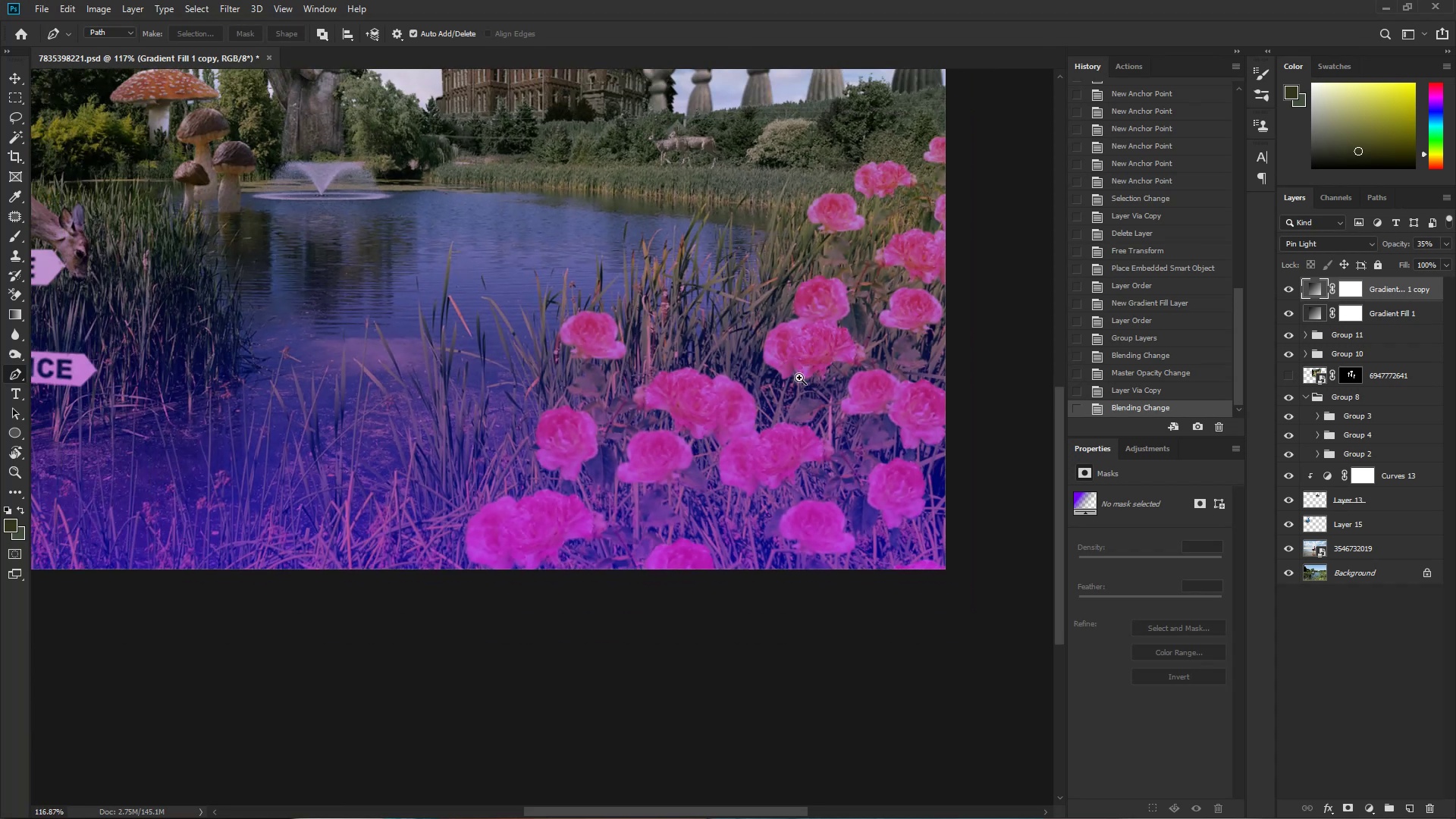 
left_click_drag(start_coordinate=[849, 380], to_coordinate=[799, 389])
 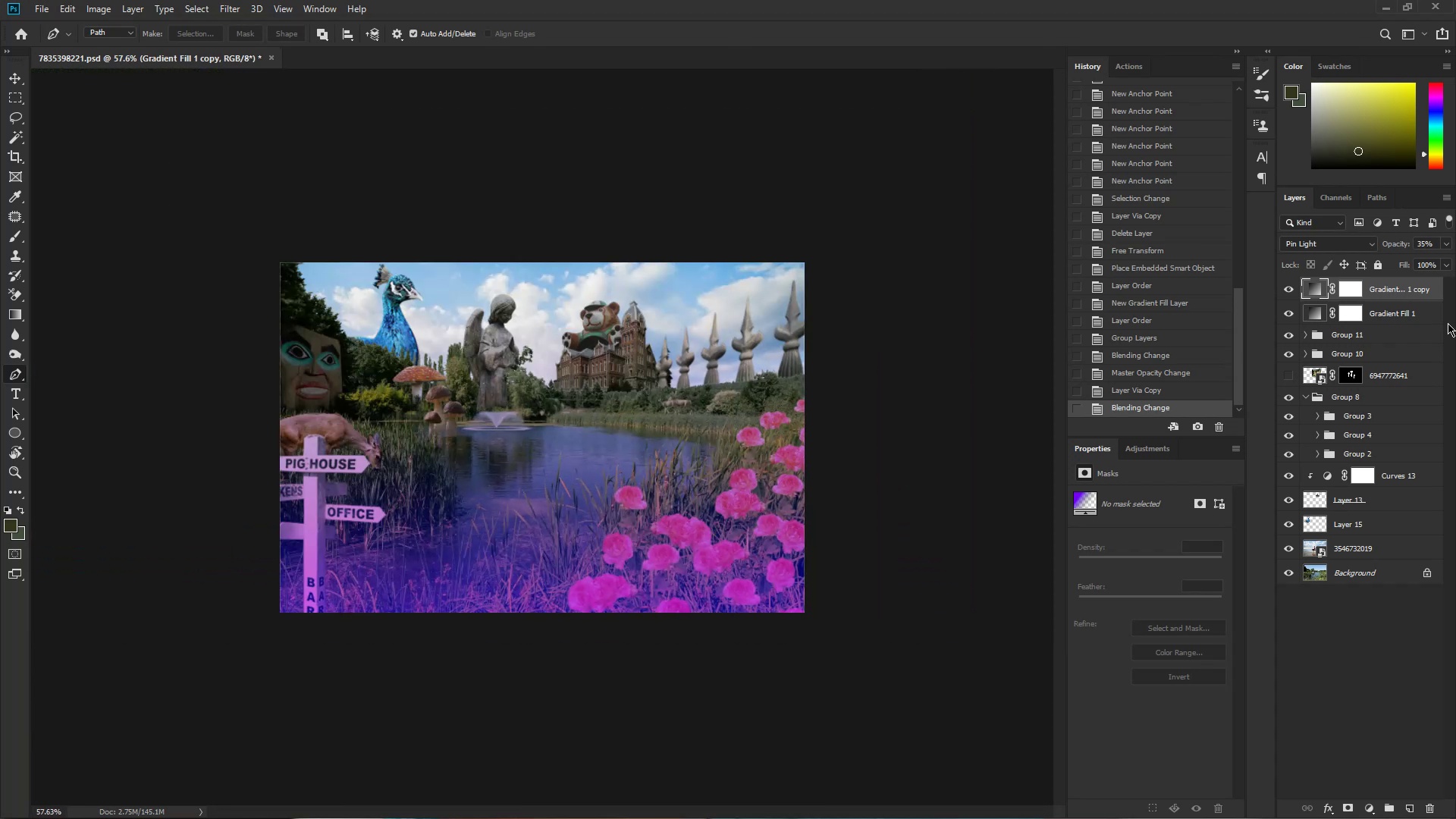 
left_click([1423, 314])
 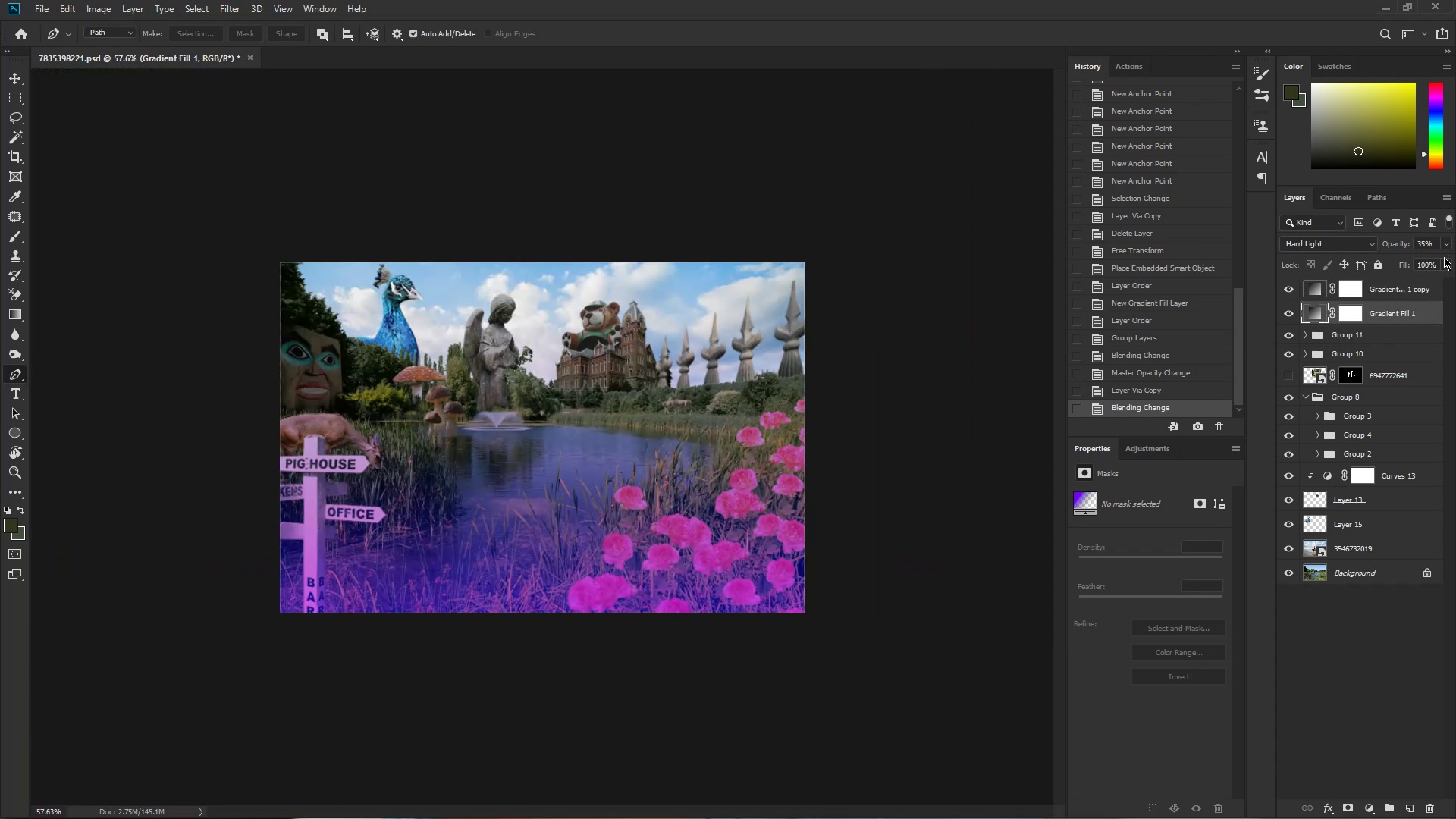 
left_click([1447, 247])
 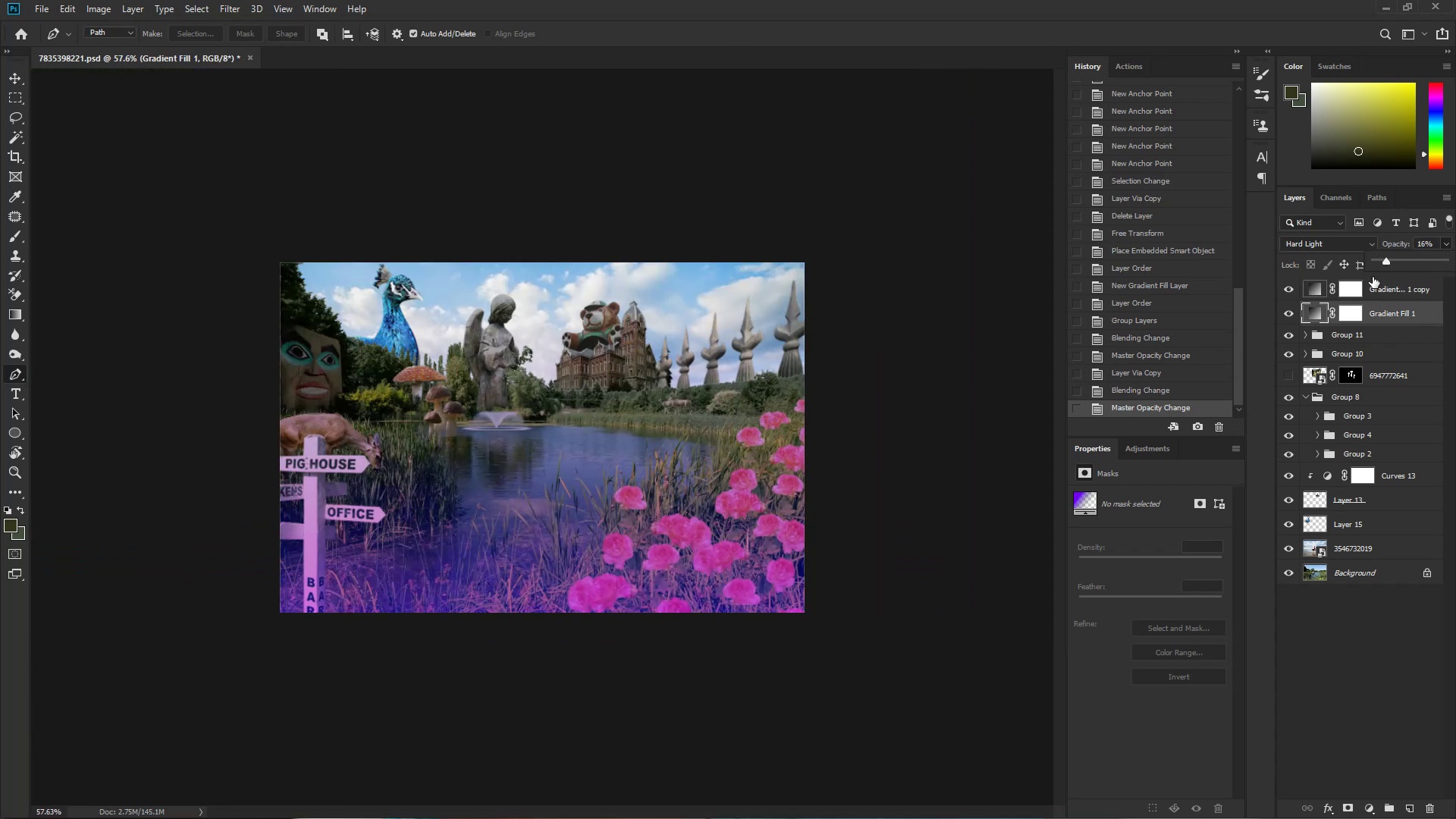 
left_click([1403, 312])
 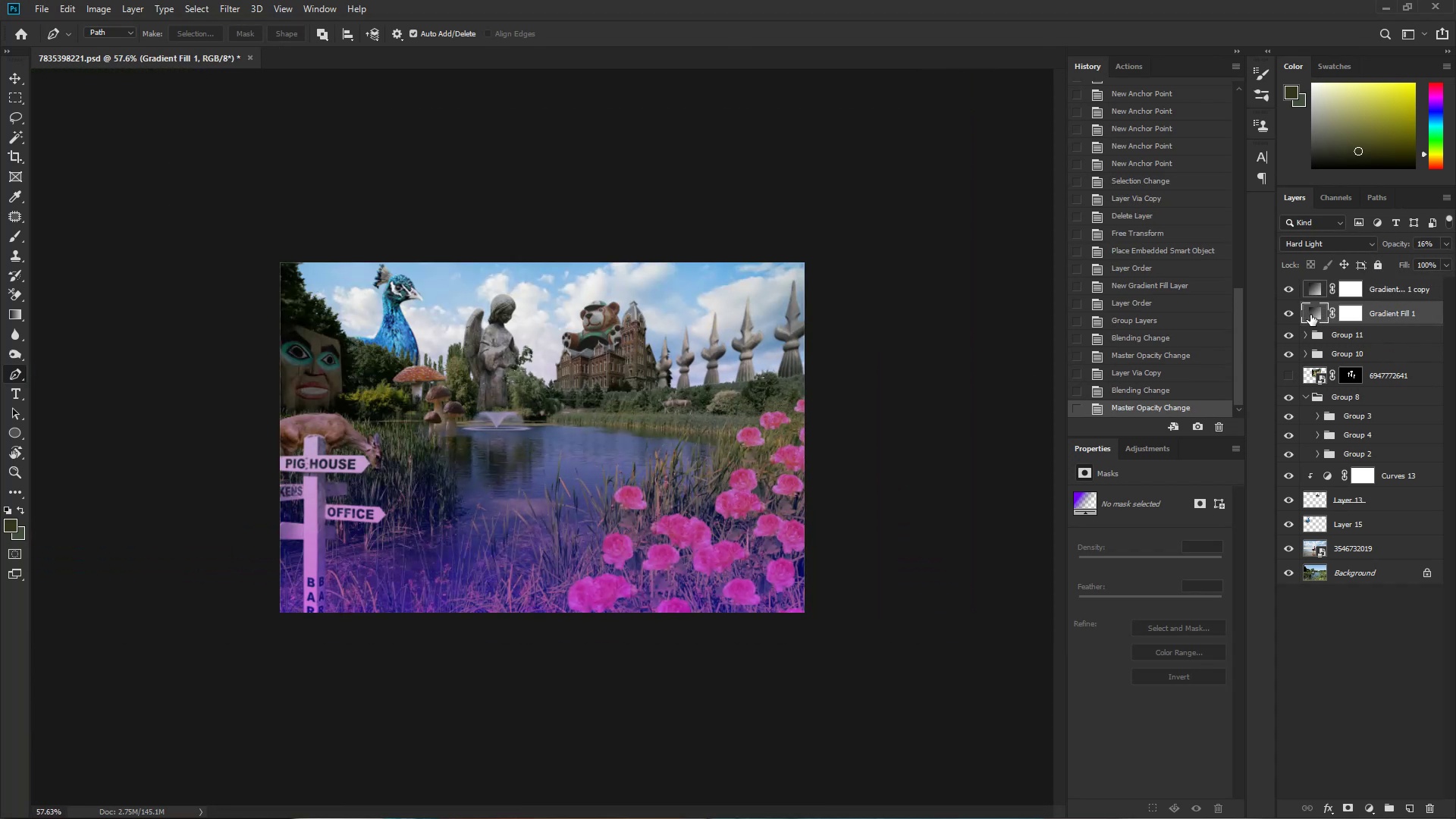 
double_click([1310, 314])
 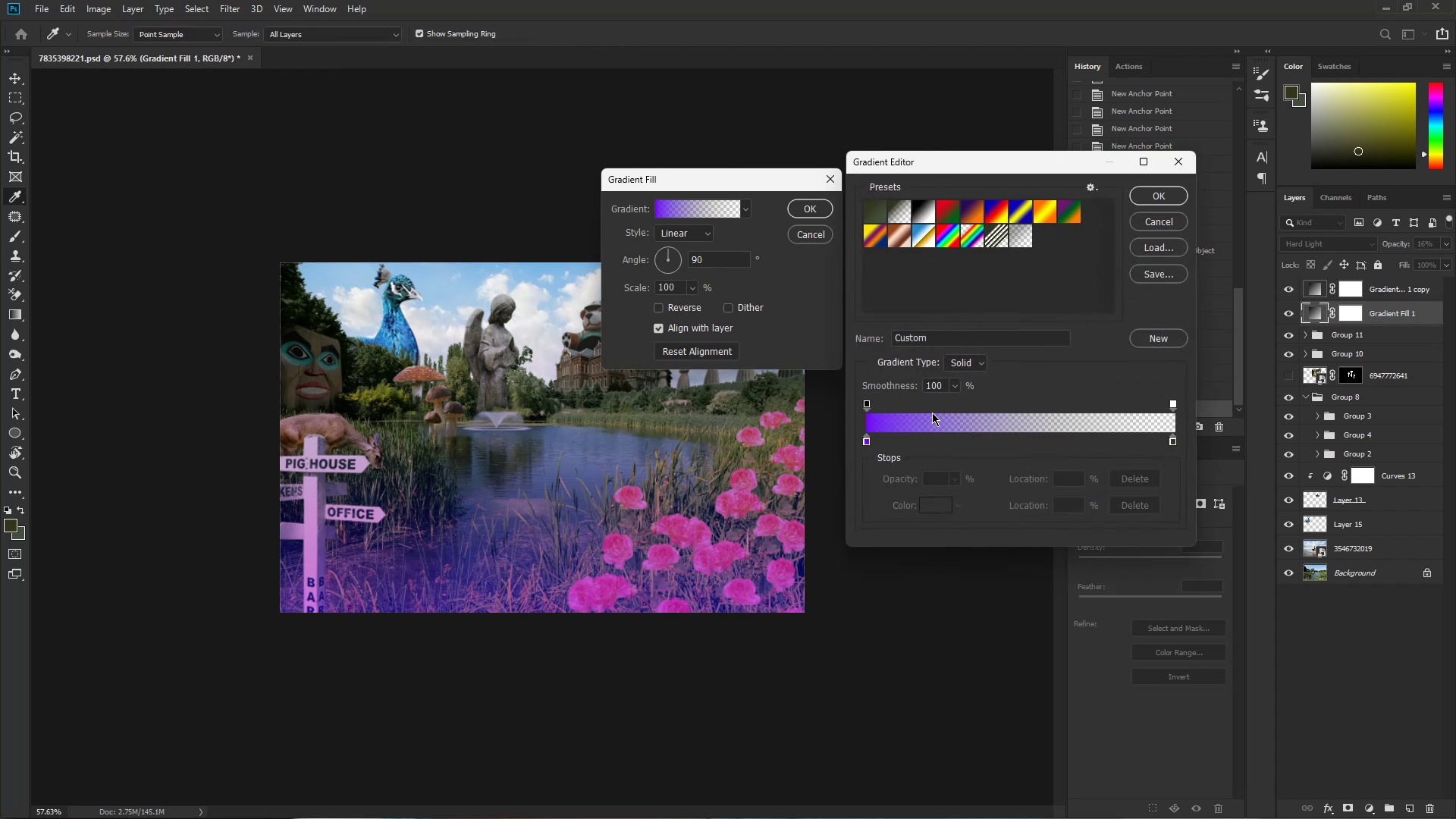 
left_click([868, 444])
 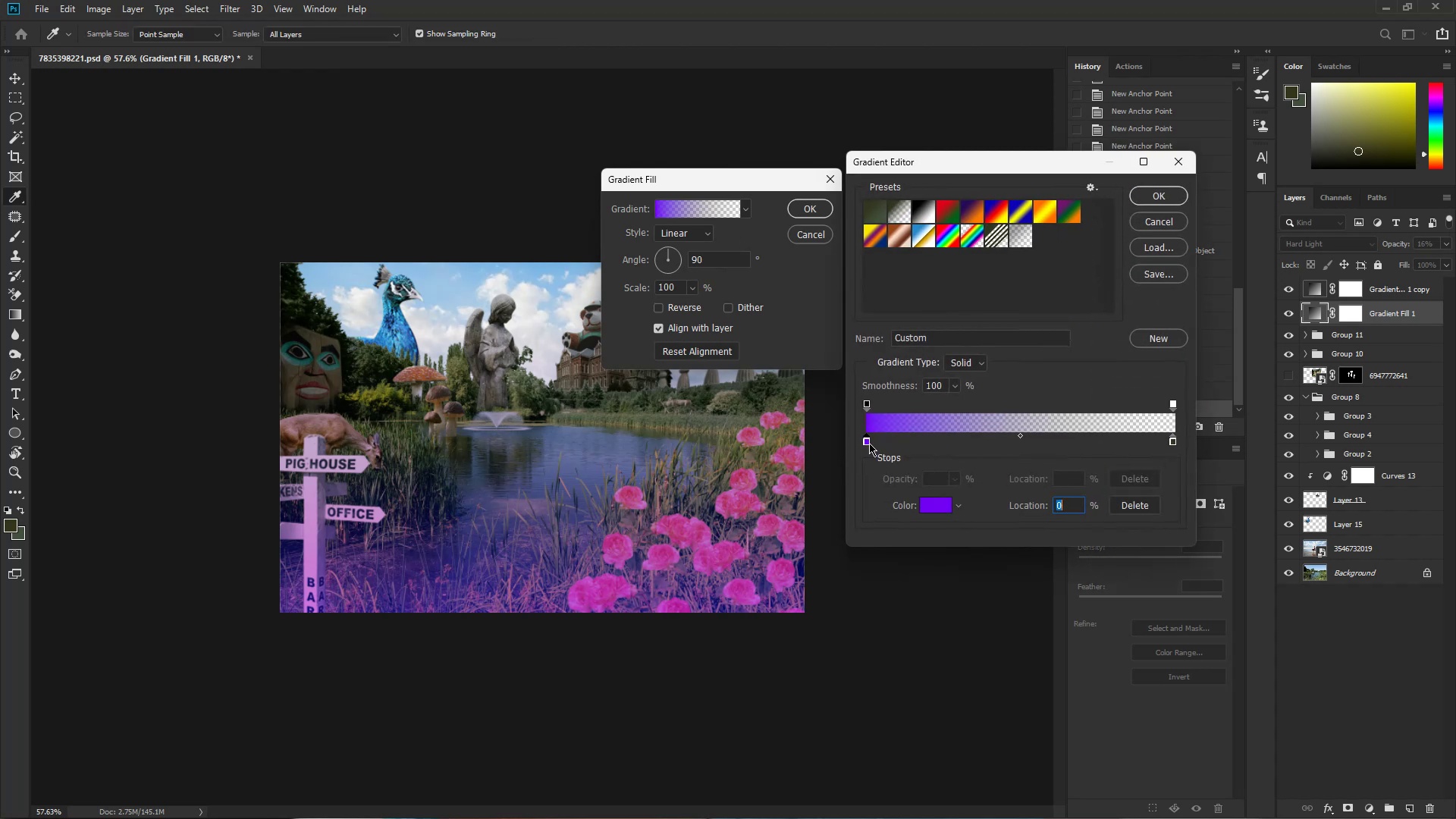 
left_click([869, 443])
 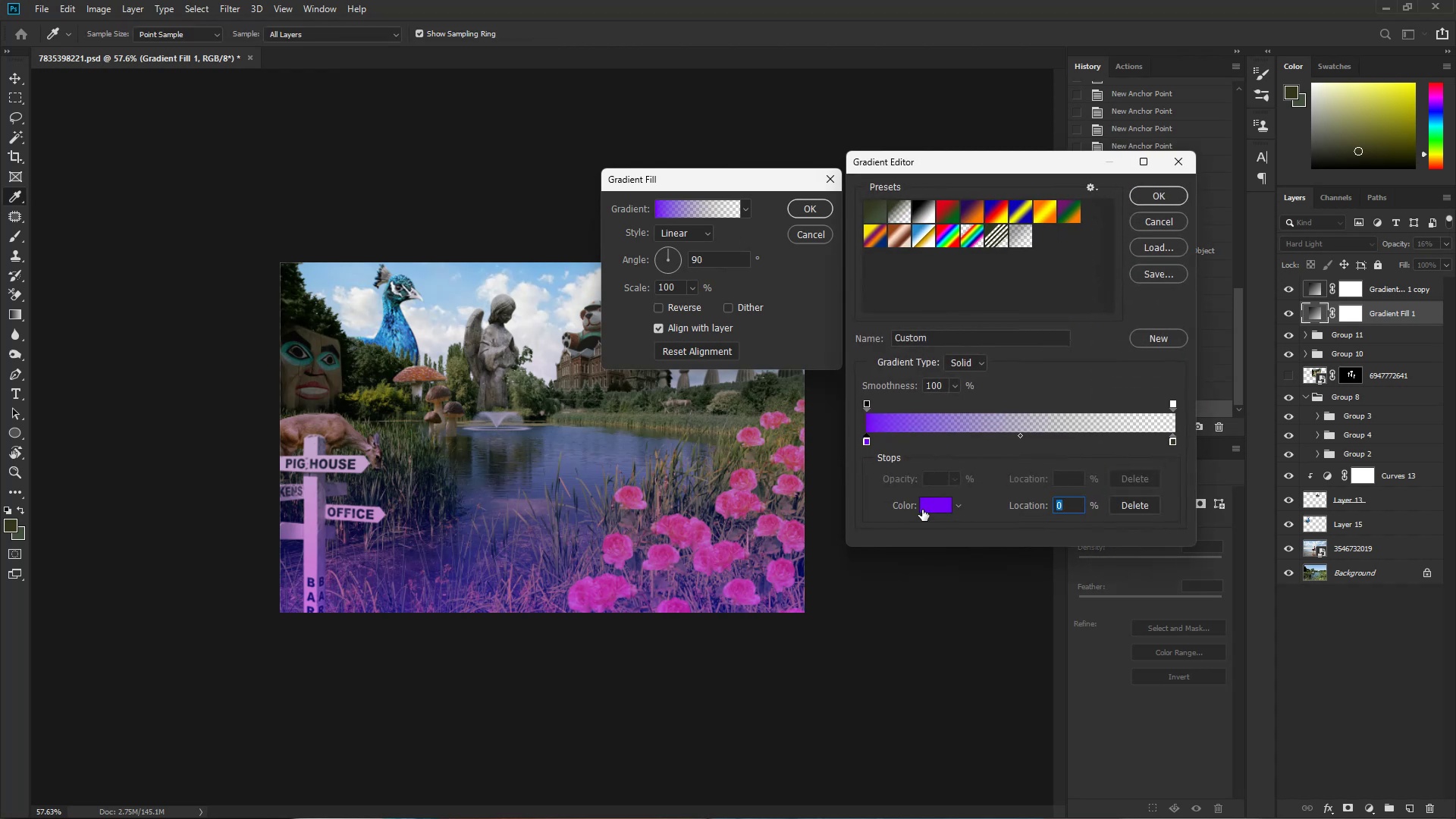 
double_click([923, 510])
 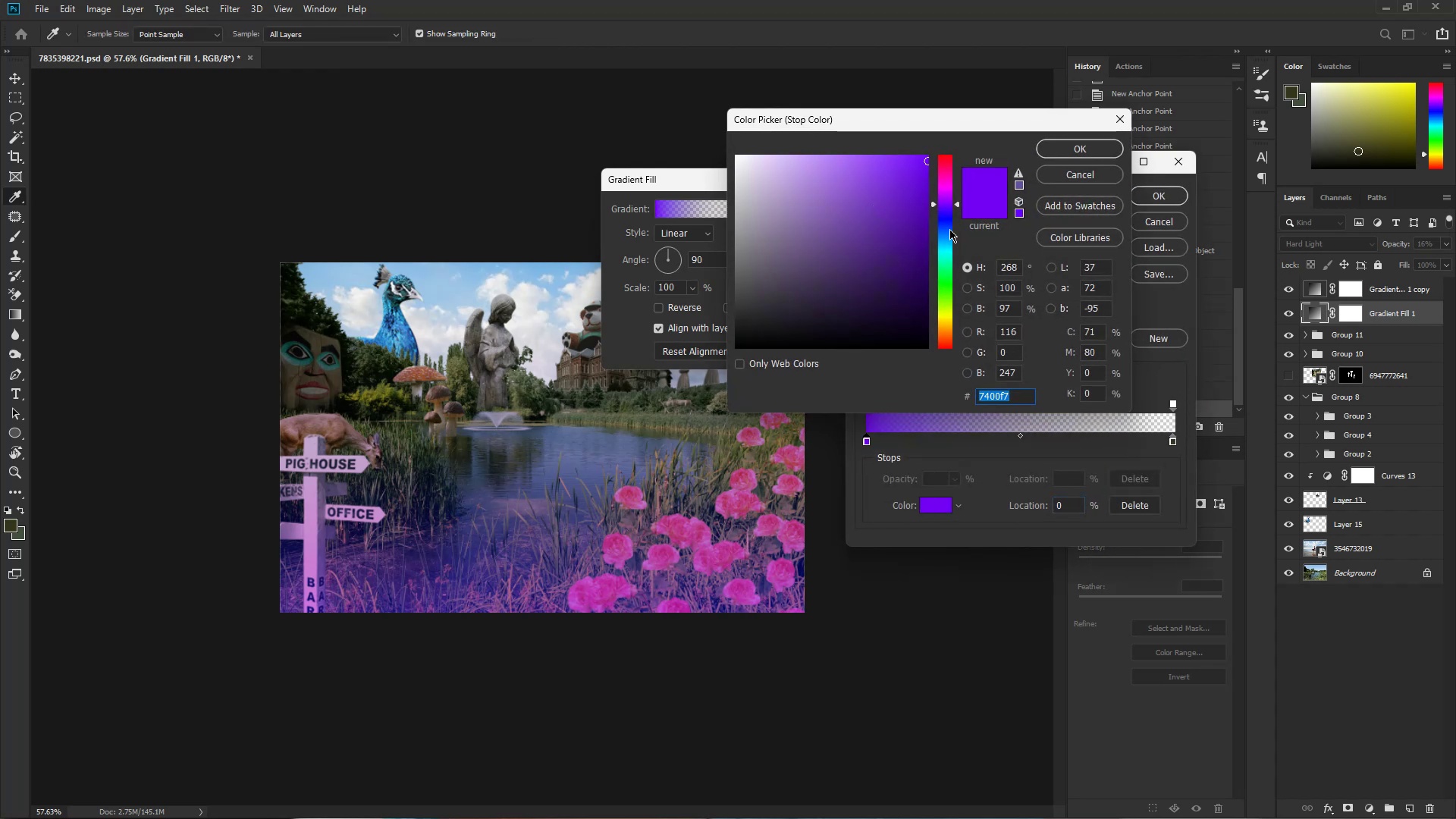 
left_click([946, 223])
 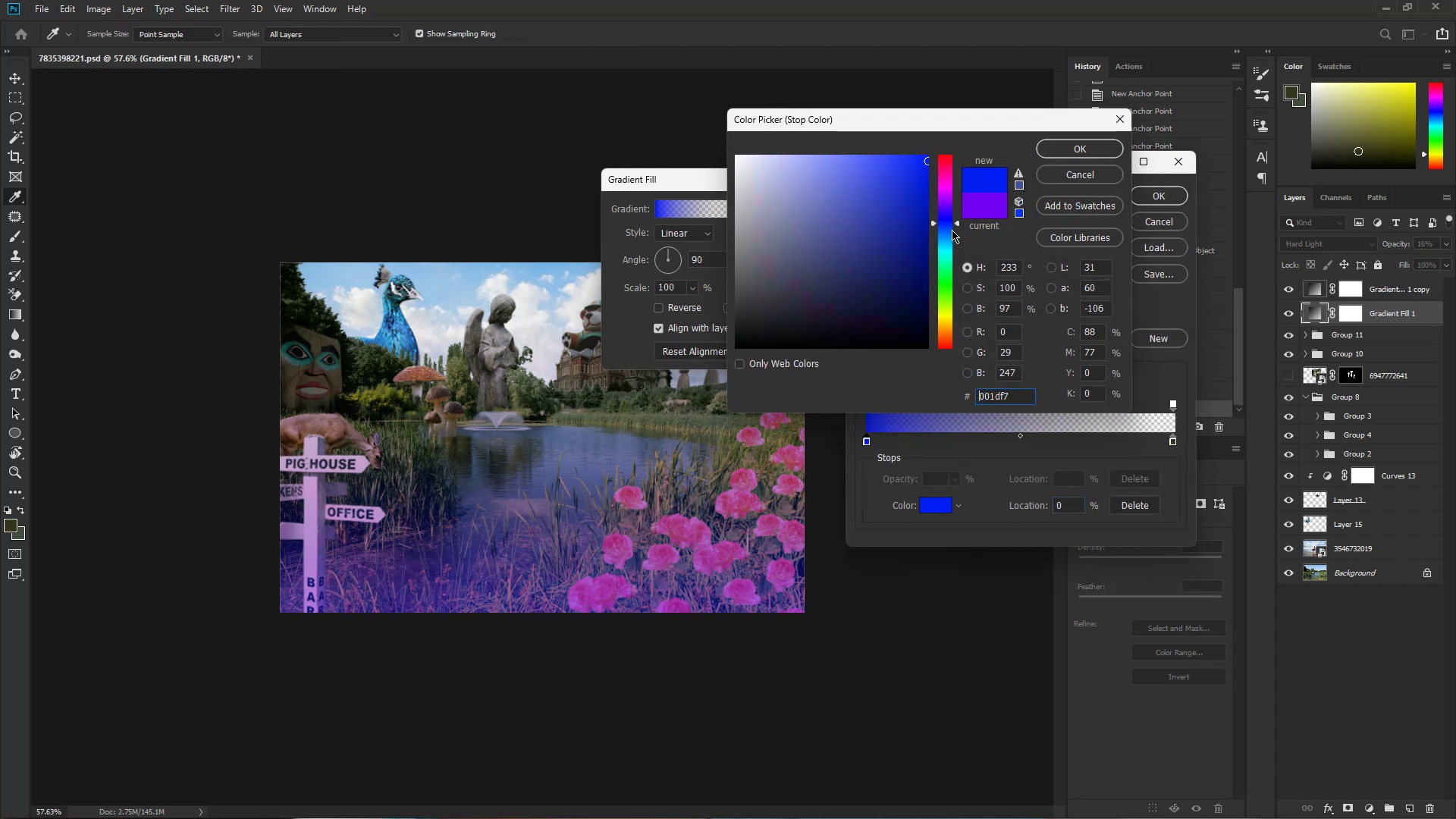 
left_click_drag(start_coordinate=[952, 235], to_coordinate=[956, 248])
 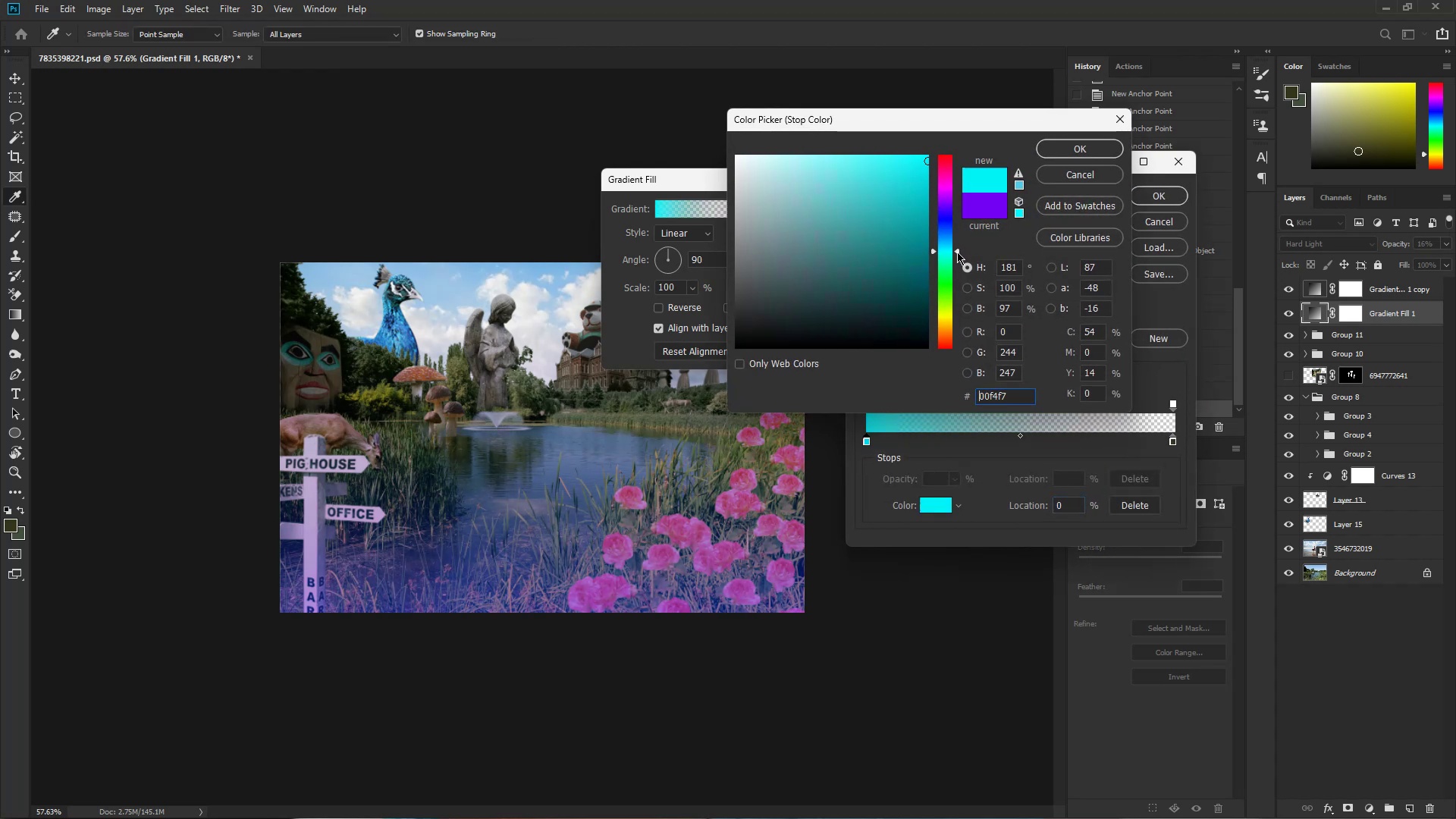 
left_click_drag(start_coordinate=[959, 253], to_coordinate=[965, 274])
 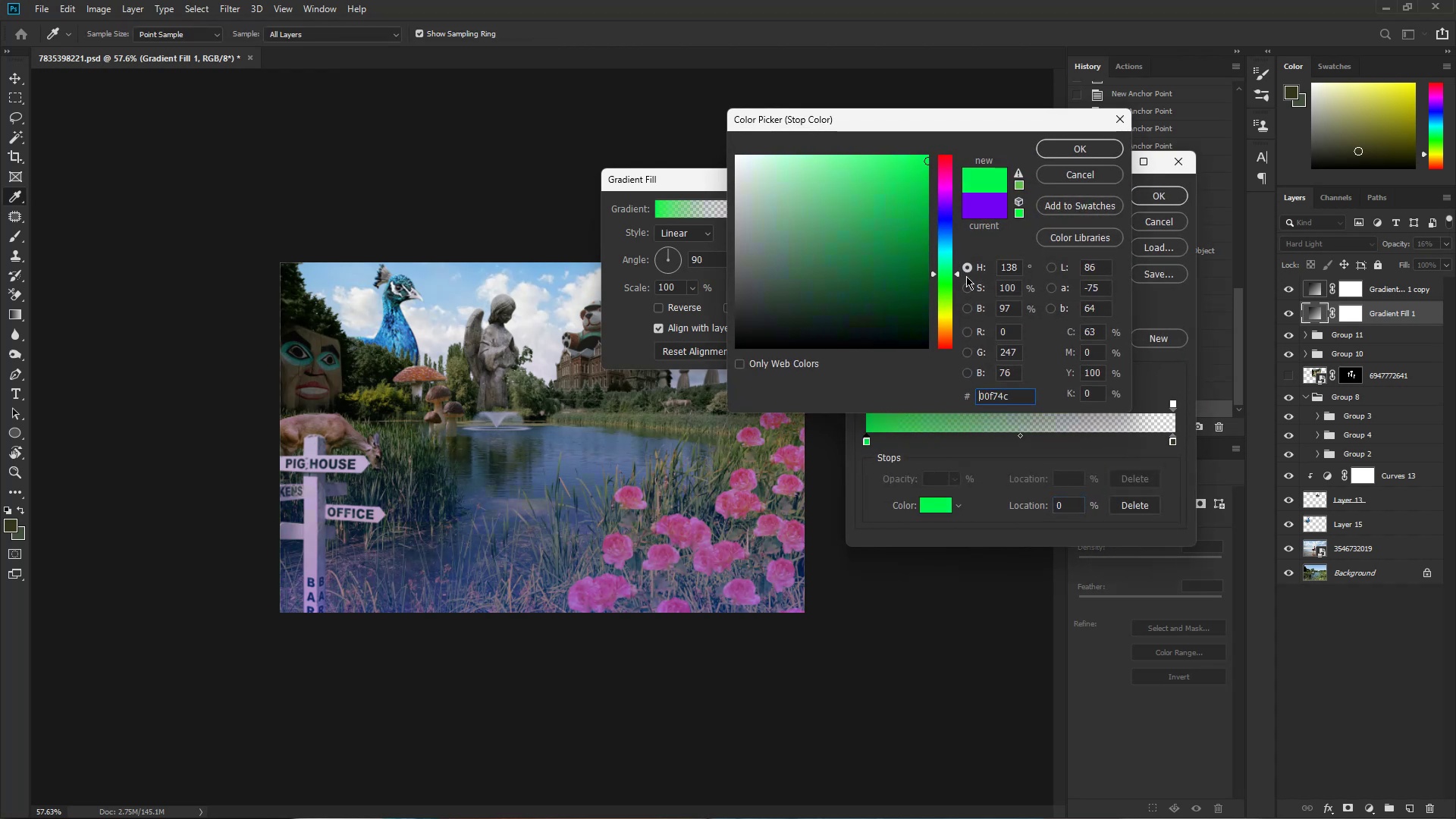 
left_click_drag(start_coordinate=[967, 278], to_coordinate=[968, 261])
 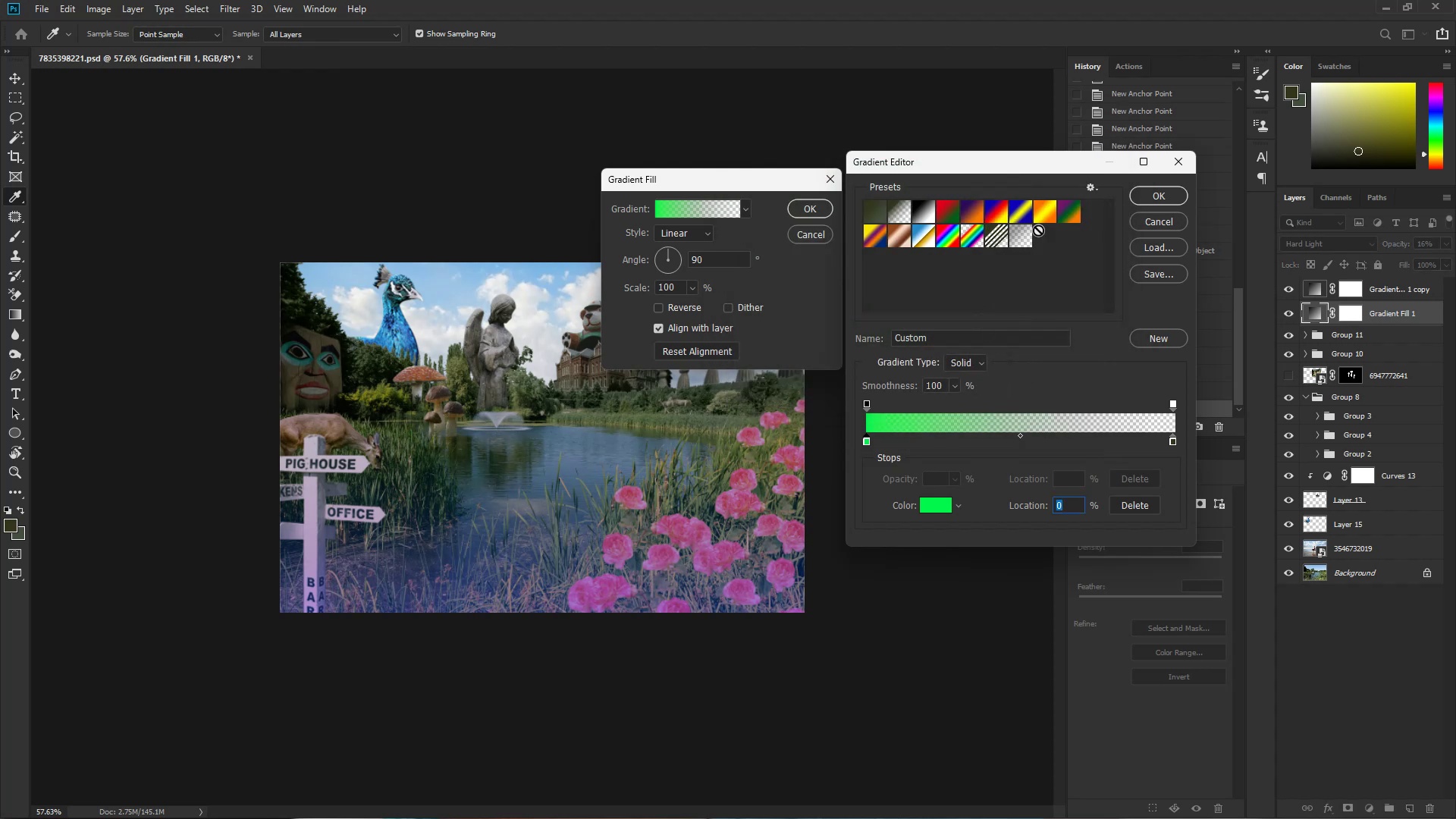 
left_click([864, 439])
 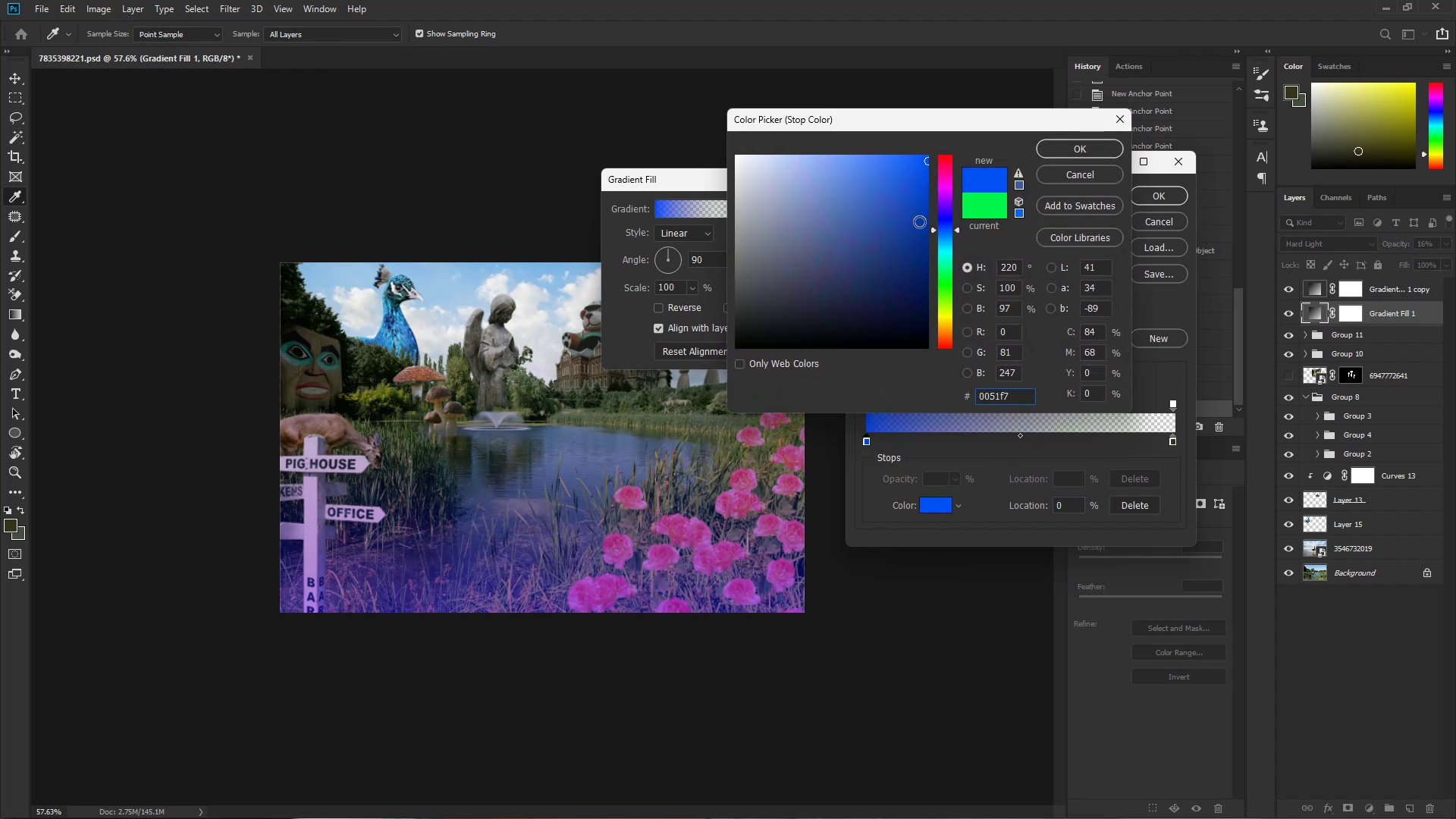 
double_click([924, 212])
 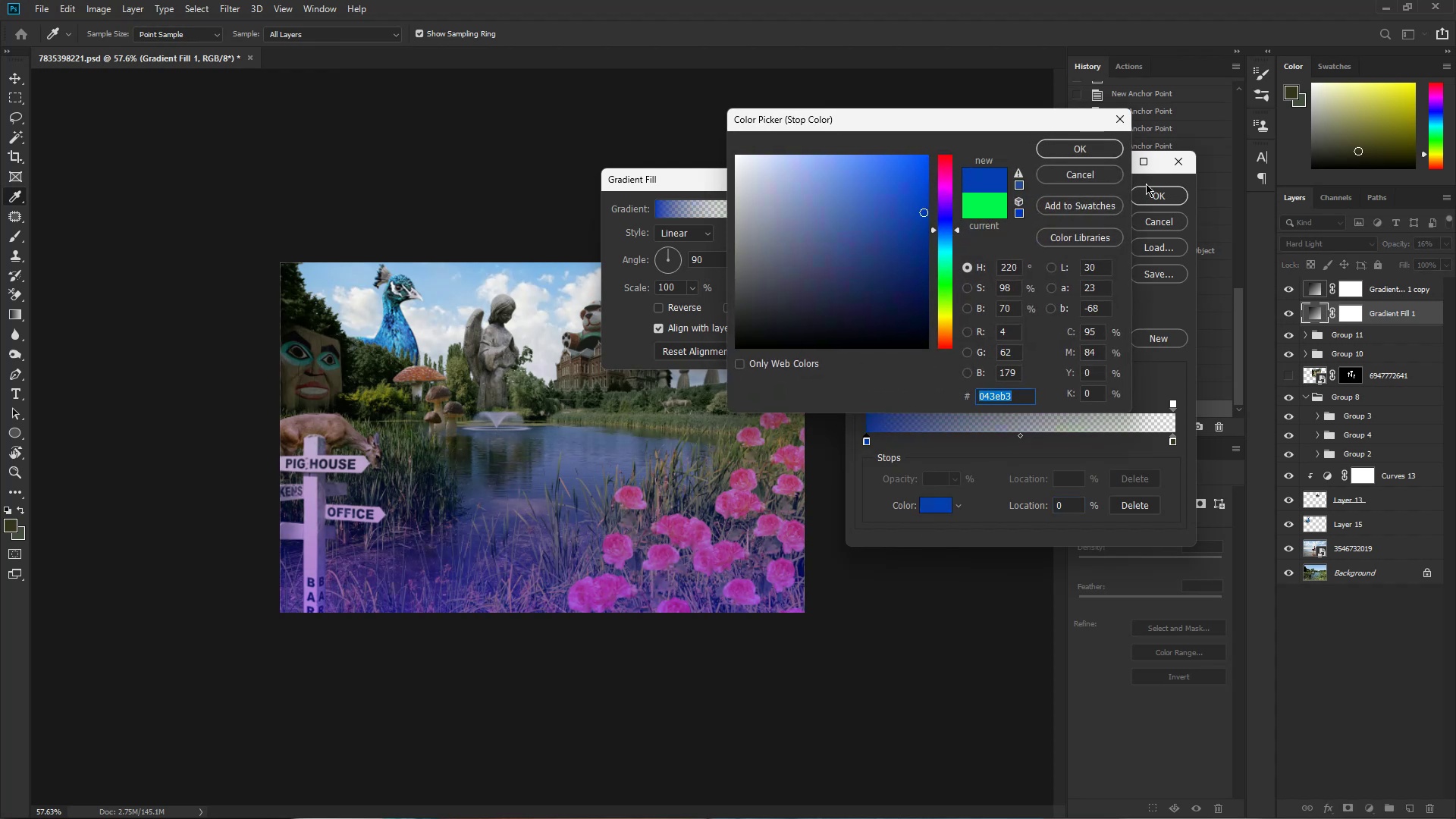 
left_click([1093, 149])
 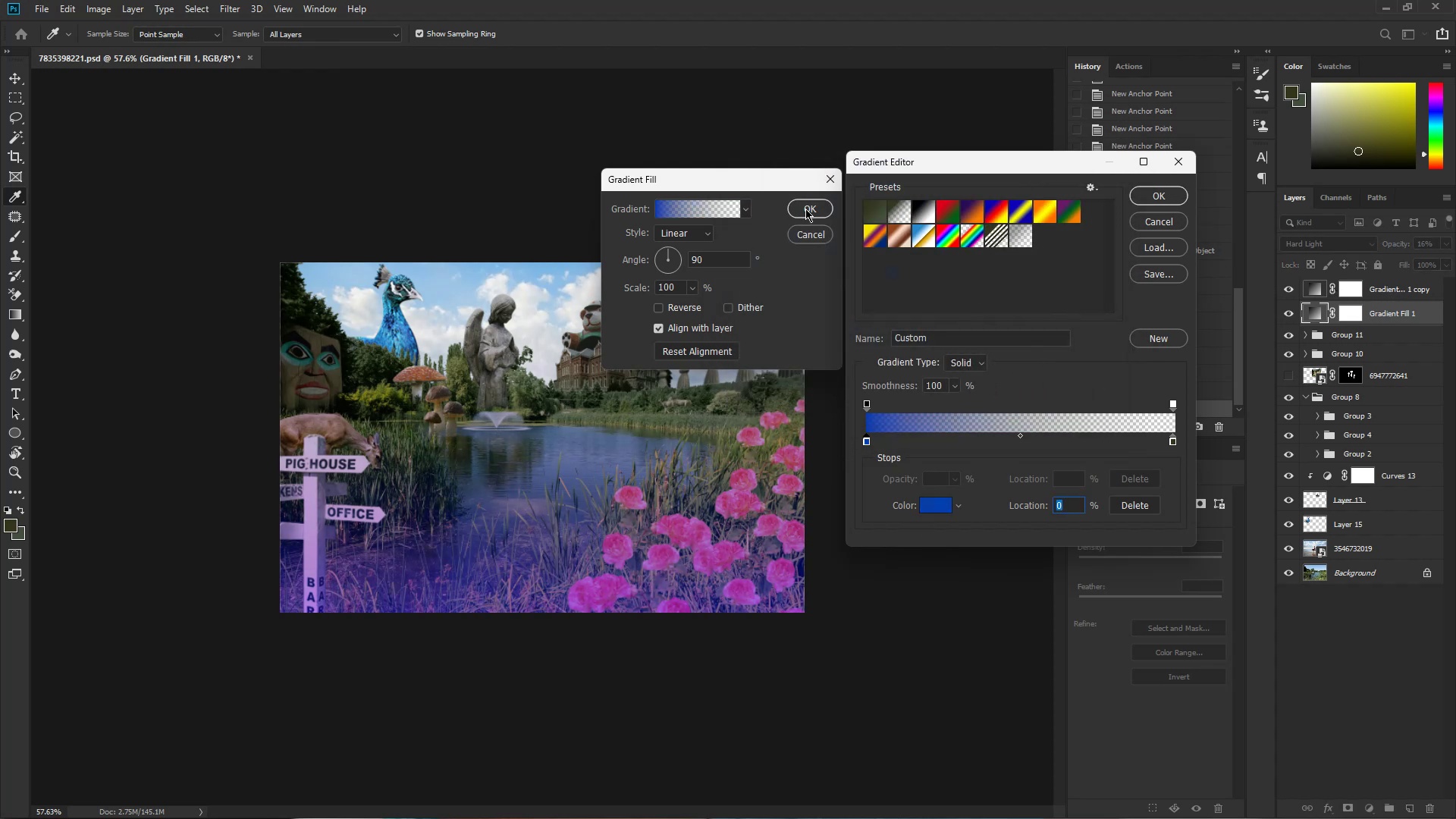 
left_click([814, 210])
 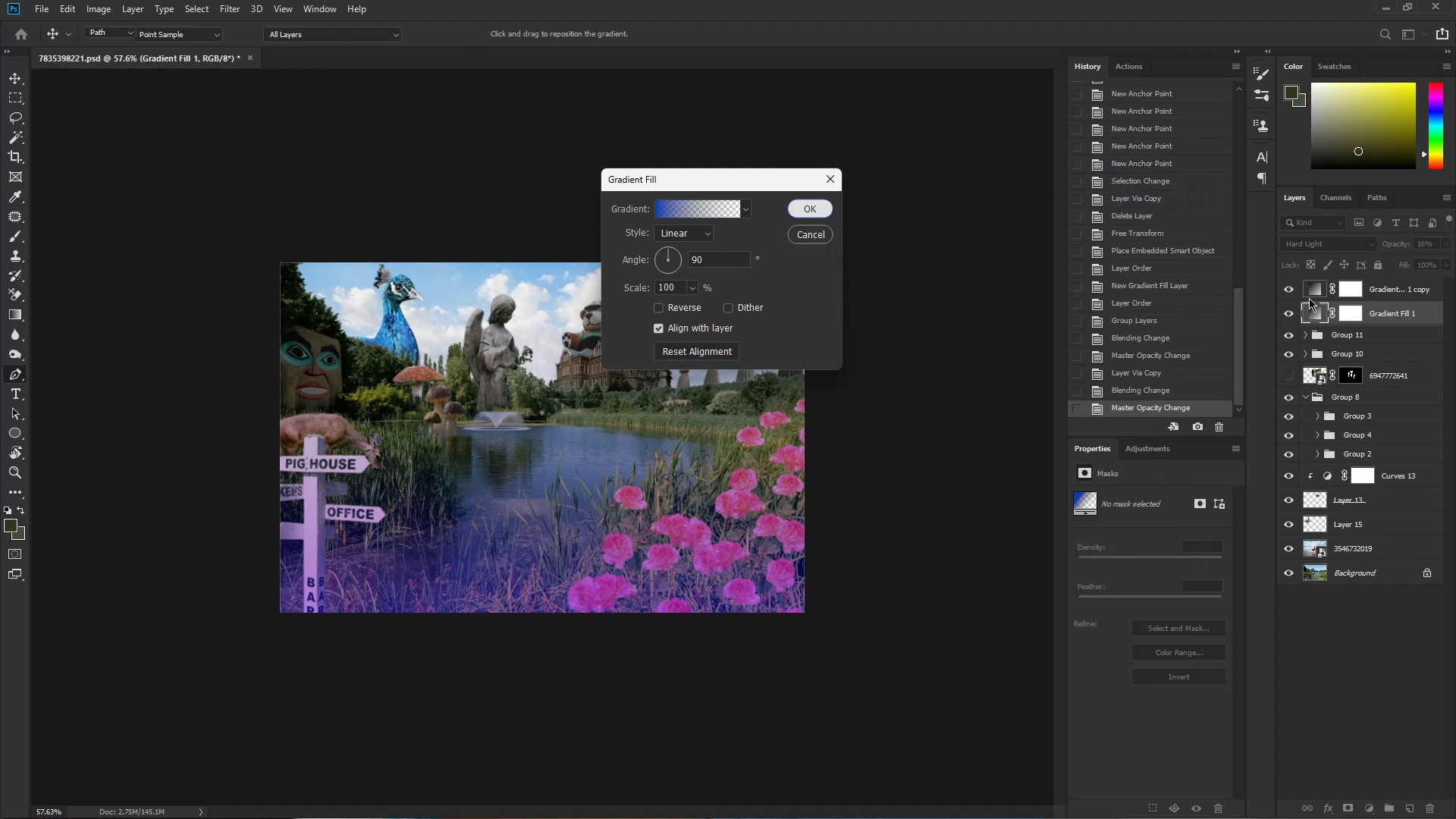 
double_click([1312, 289])
 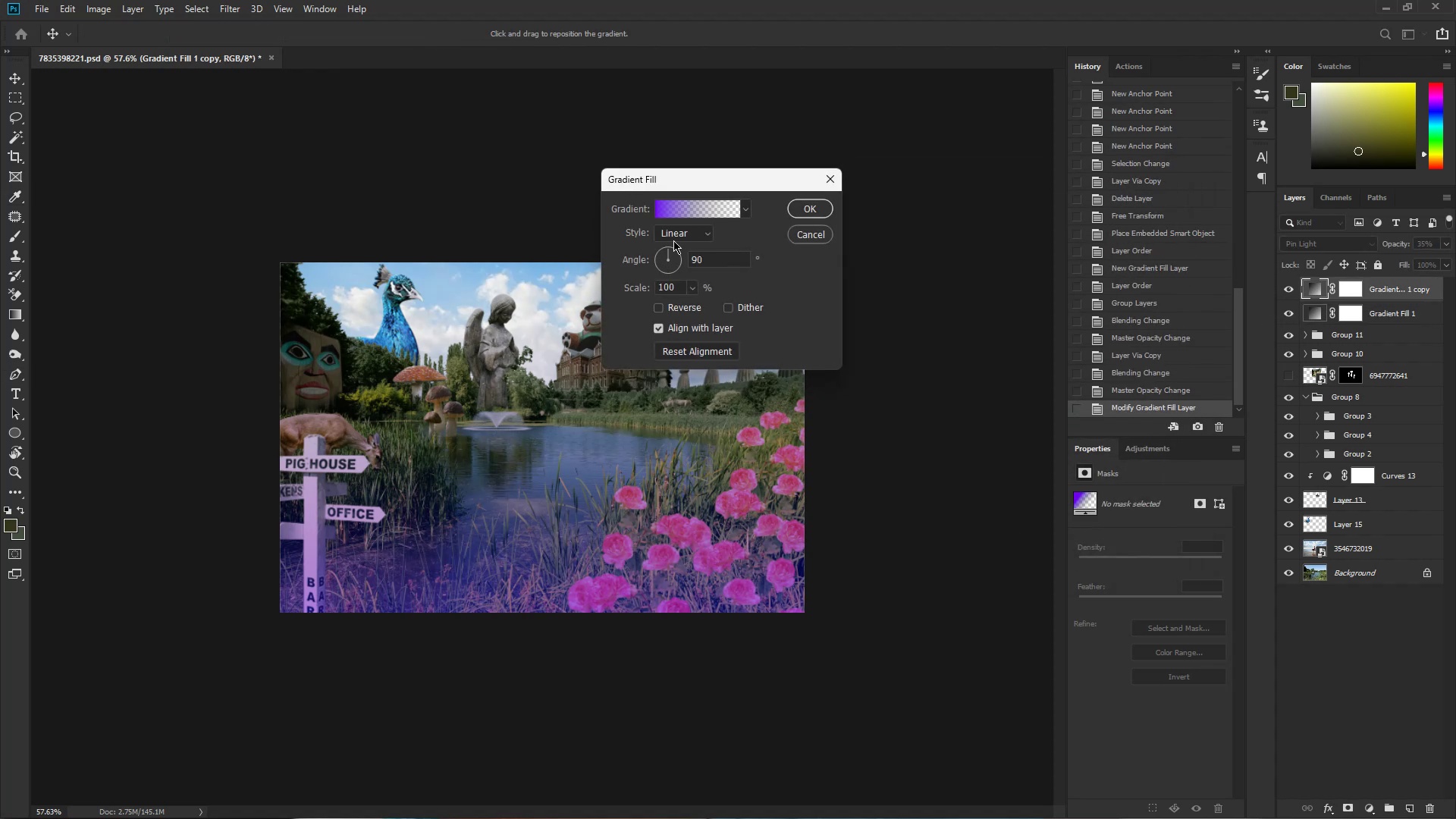 
left_click([685, 215])
 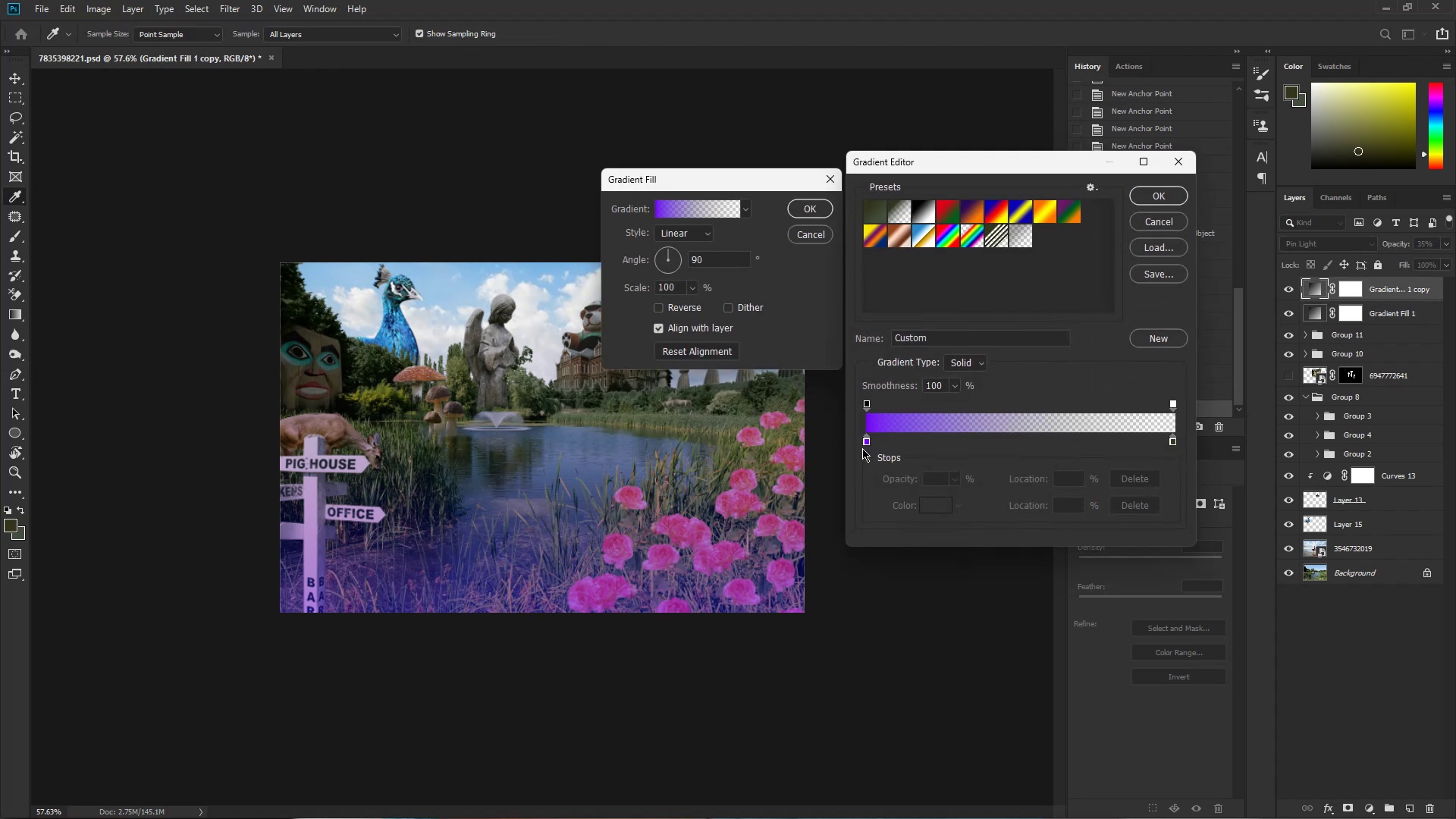 
left_click([868, 442])
 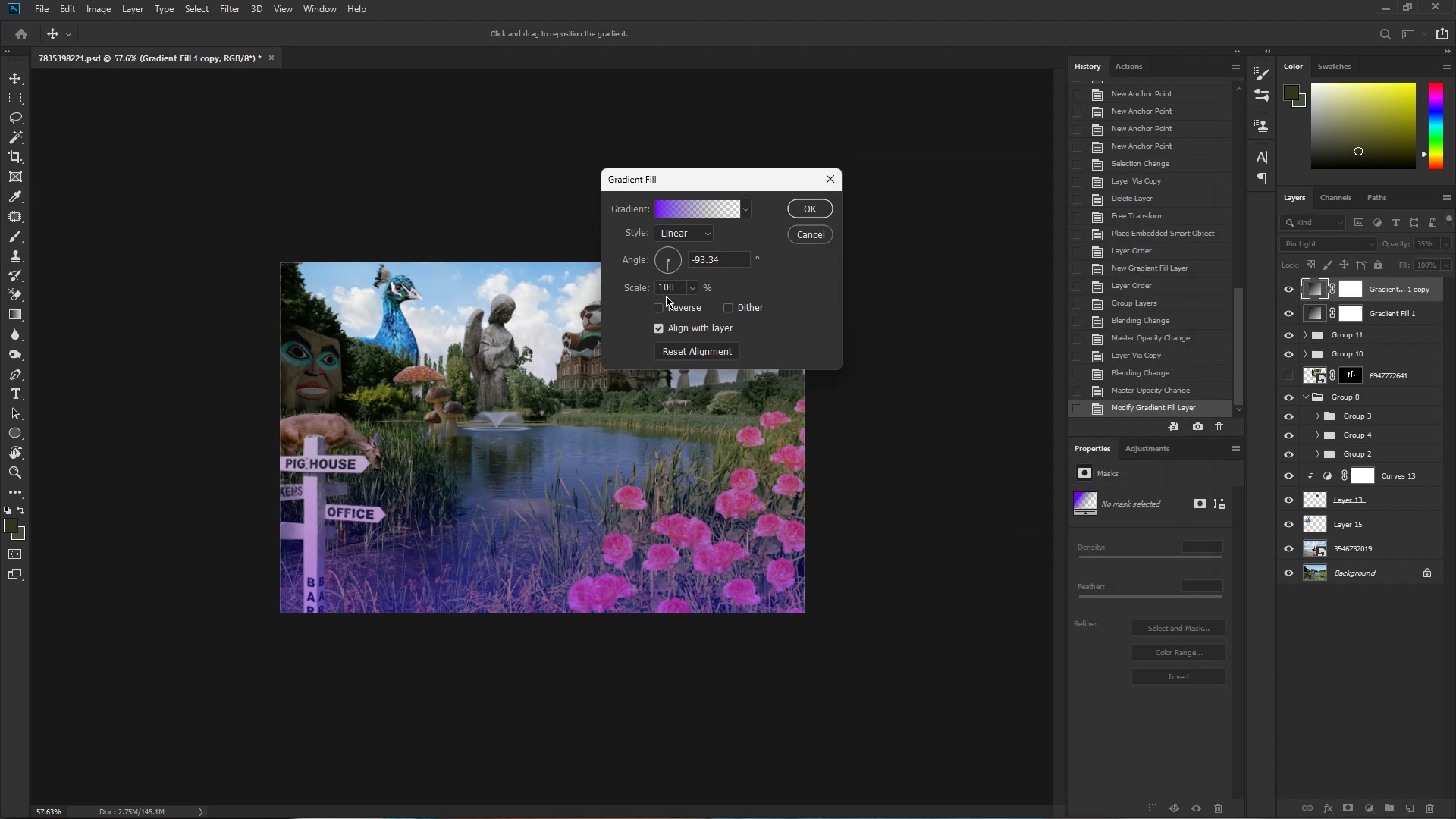 
wait(9.85)
 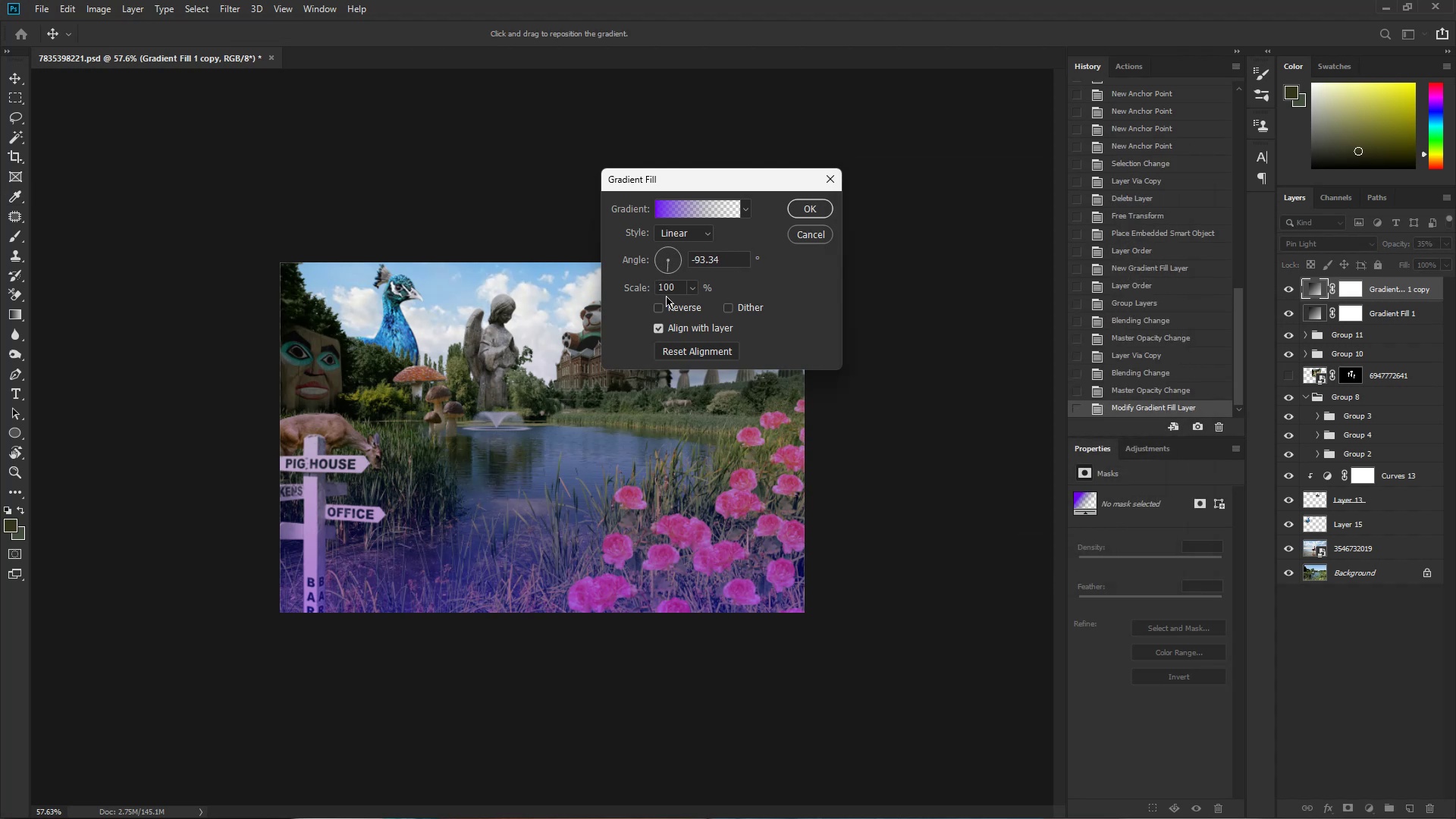 
hold_key(key=ControlLeft, duration=1.12)
 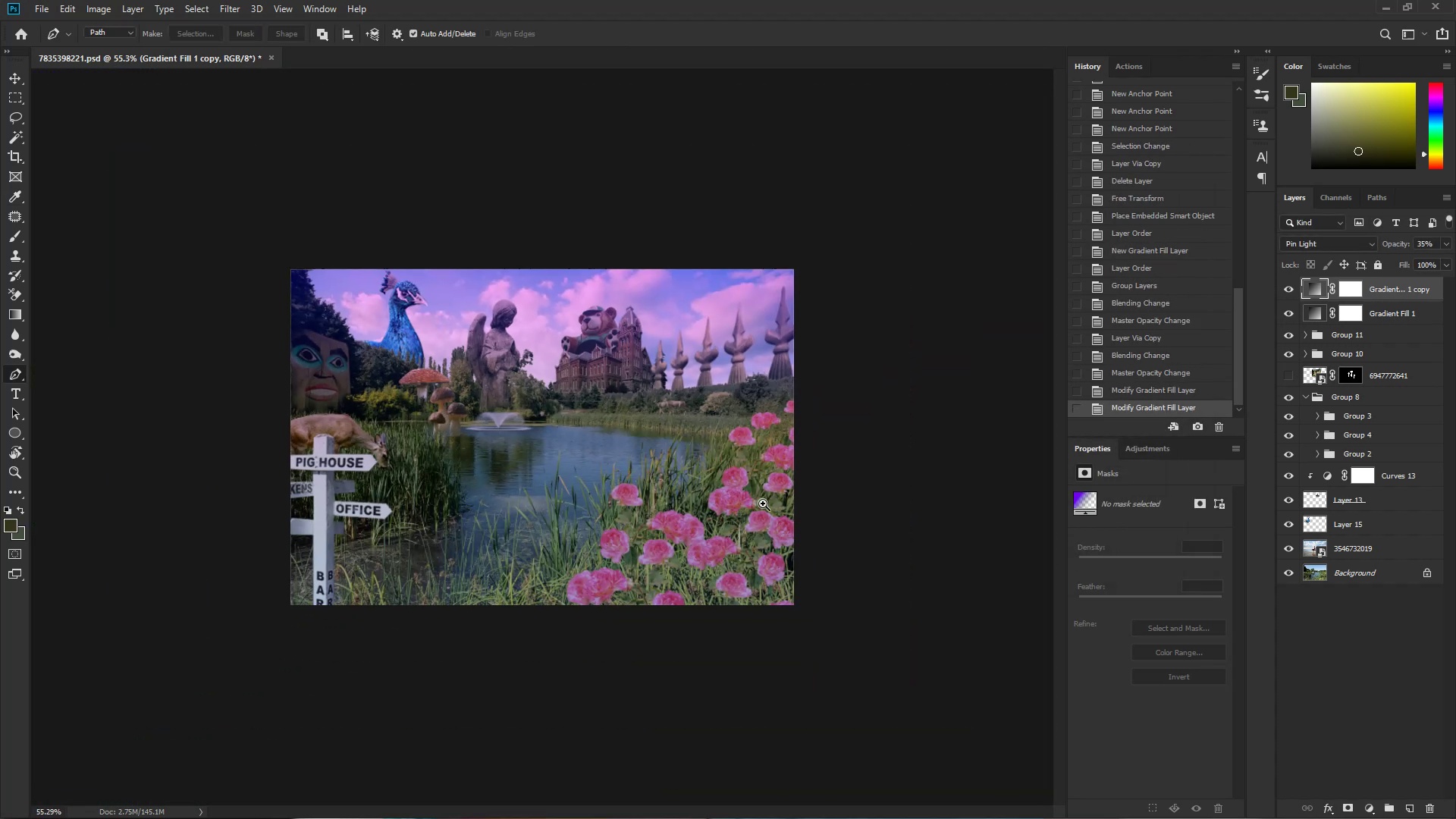 
hold_key(key=Space, duration=1.54)
 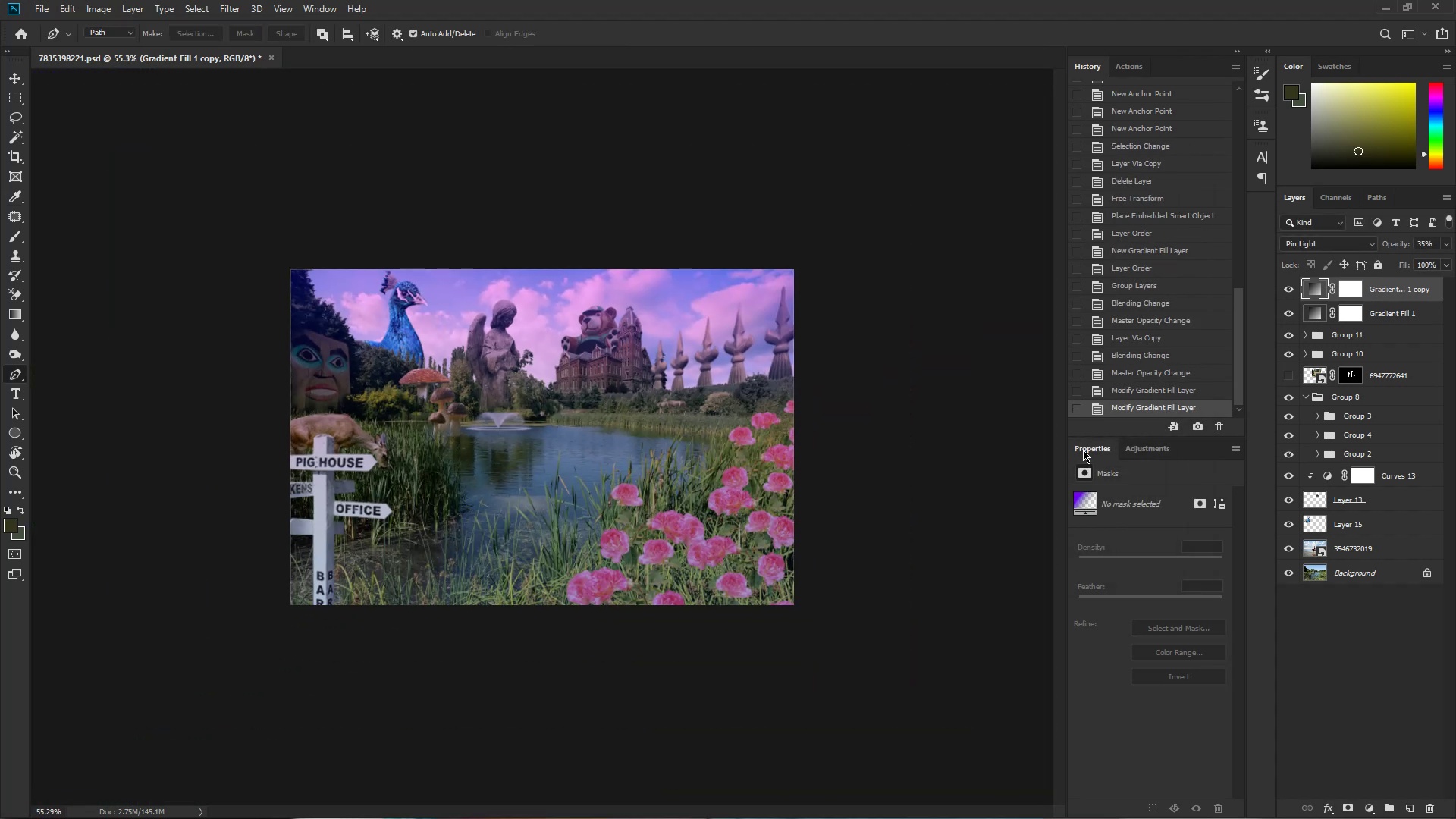 
key(Control+ControlLeft)
 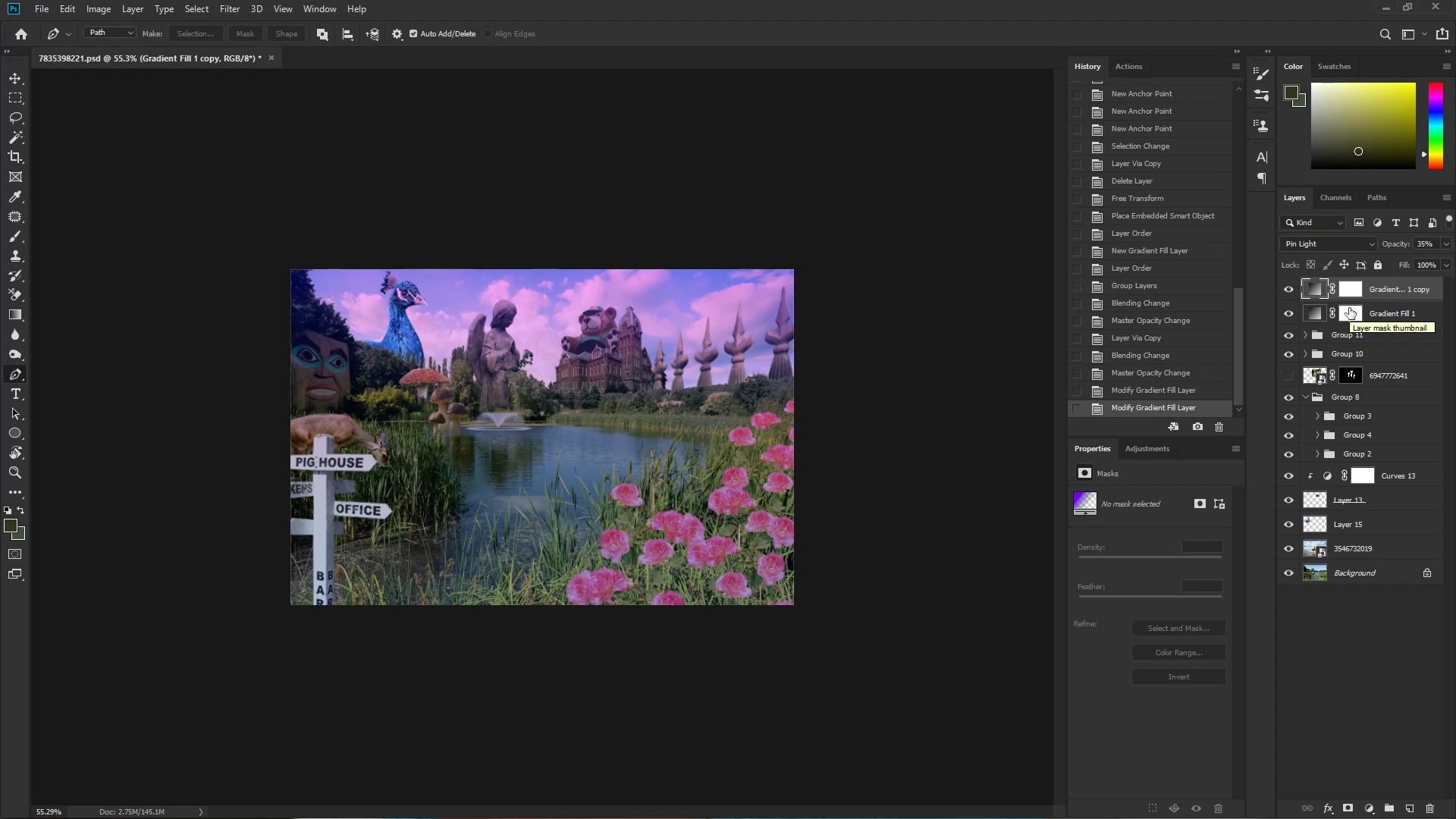 
wait(7.9)
 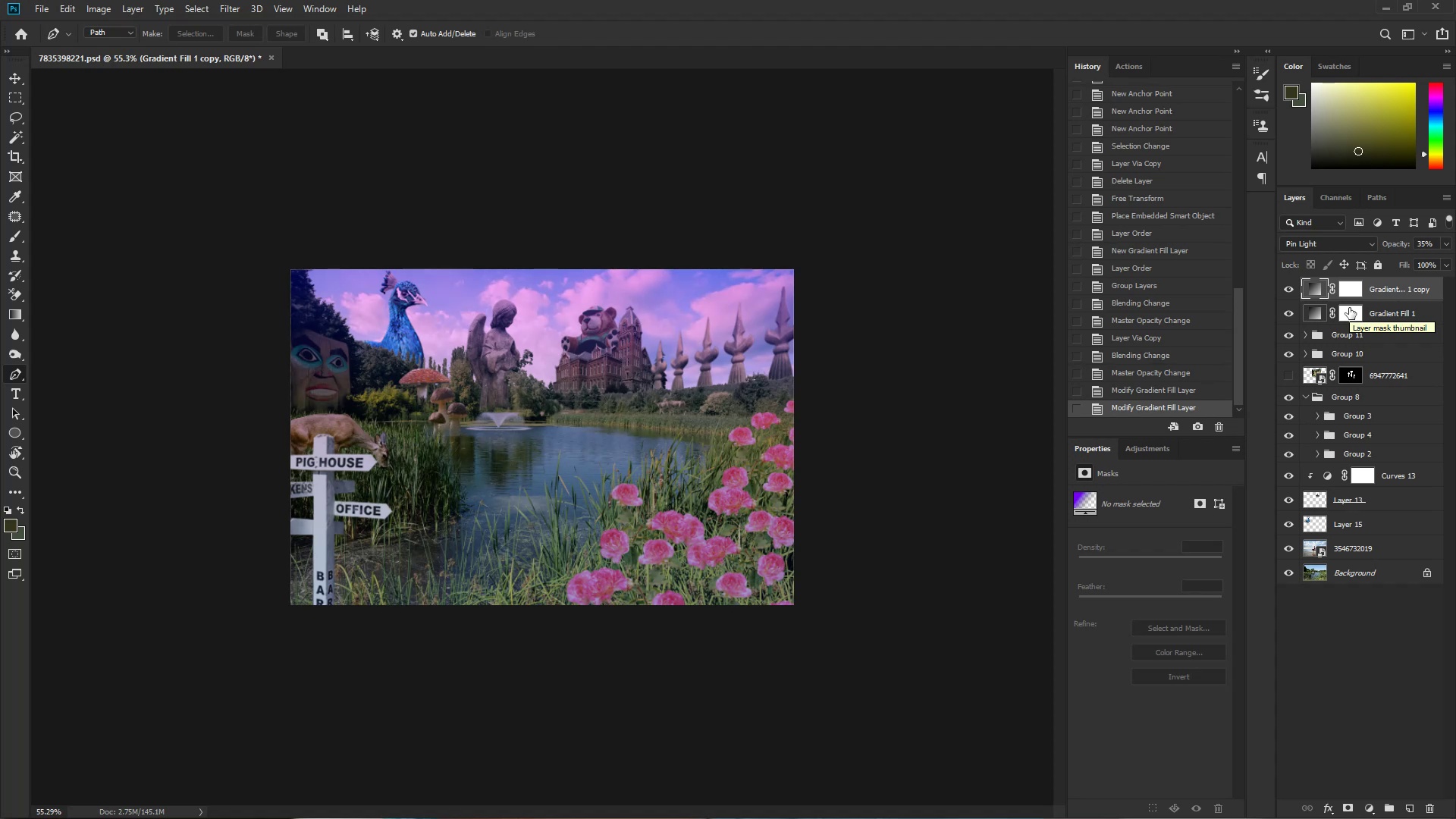 
double_click([1313, 315])
 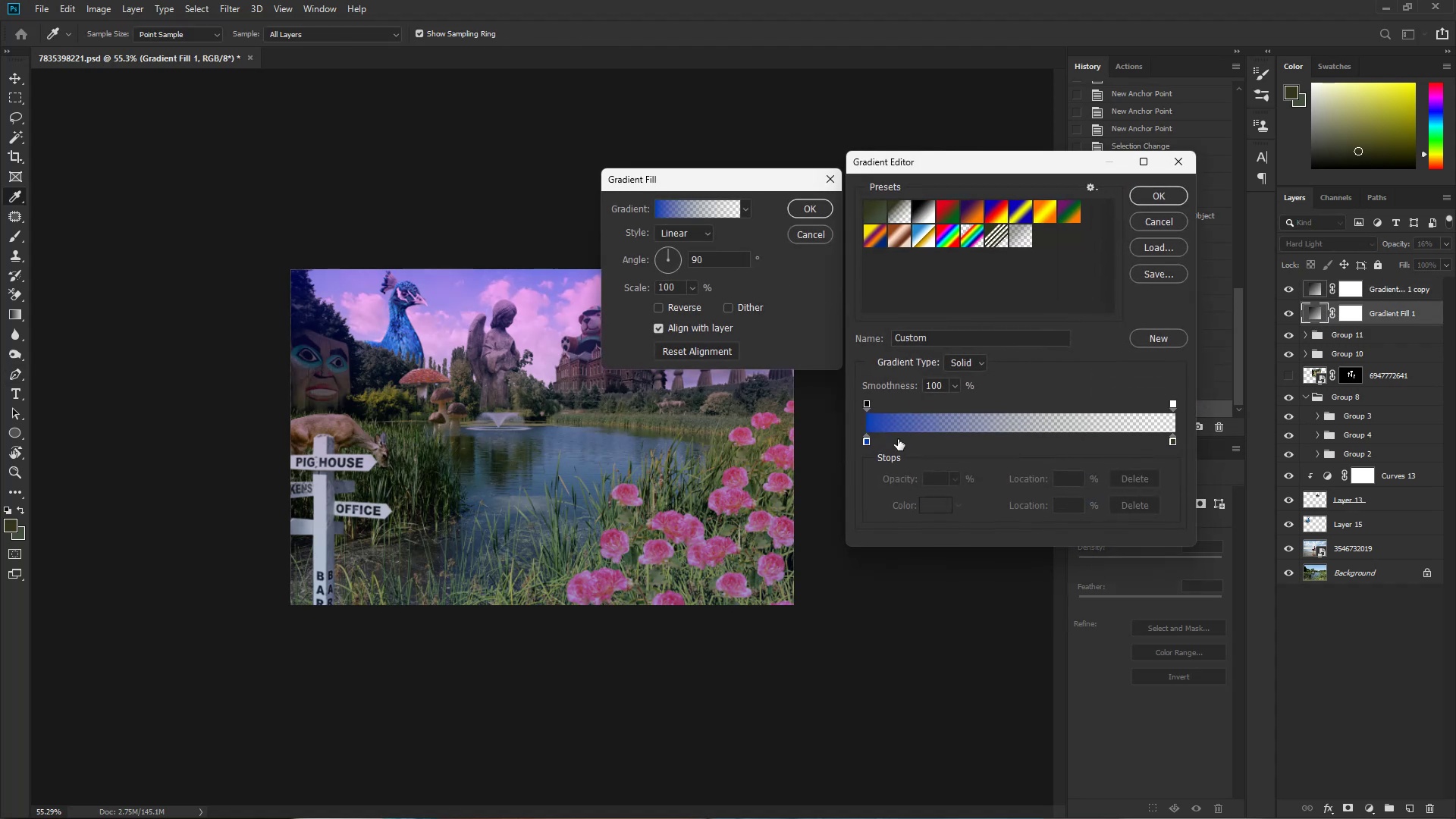 
double_click([864, 442])
 